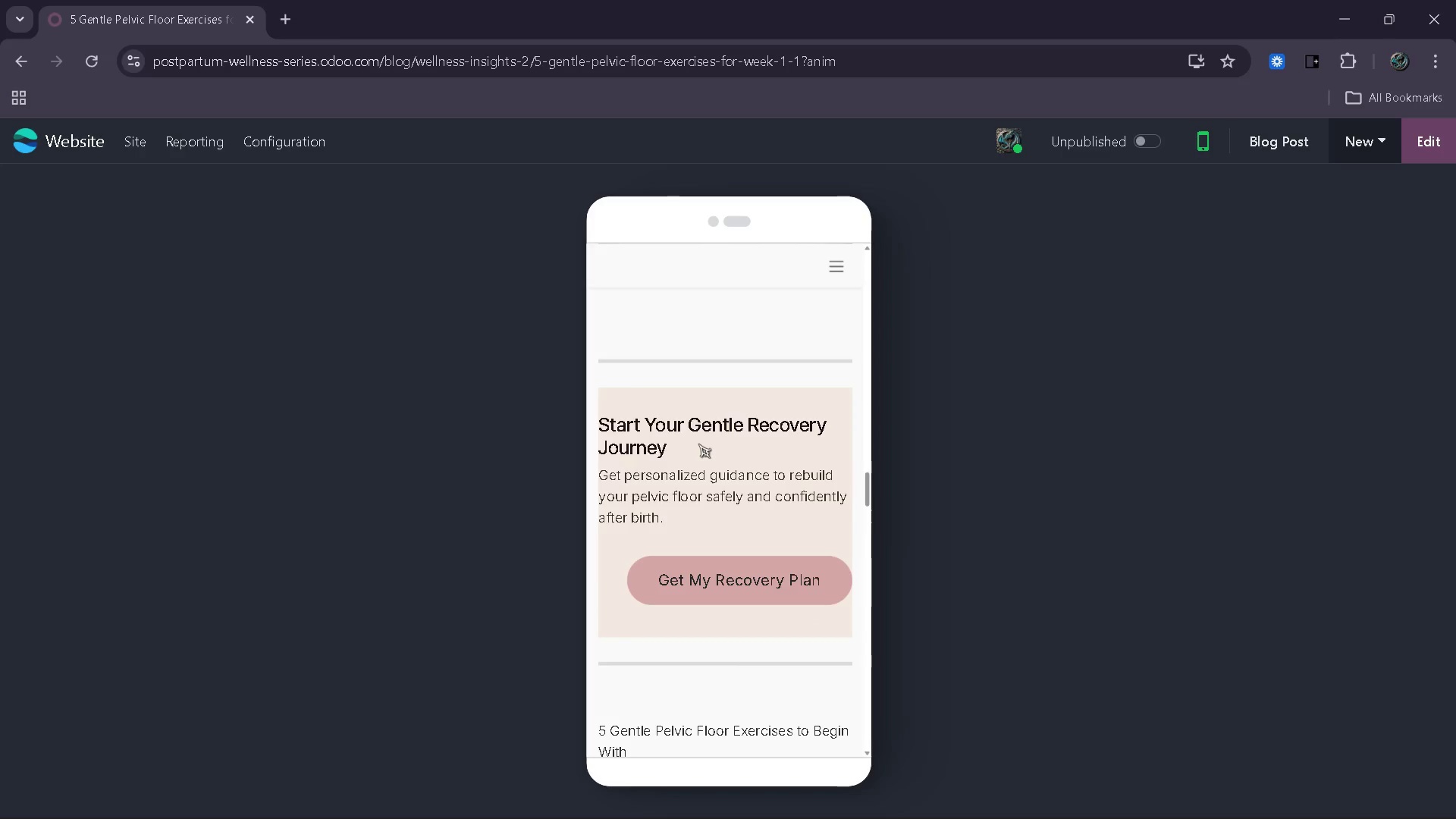 
scroll: coordinate [698, 444], scroll_direction: up, amount: 2.0
 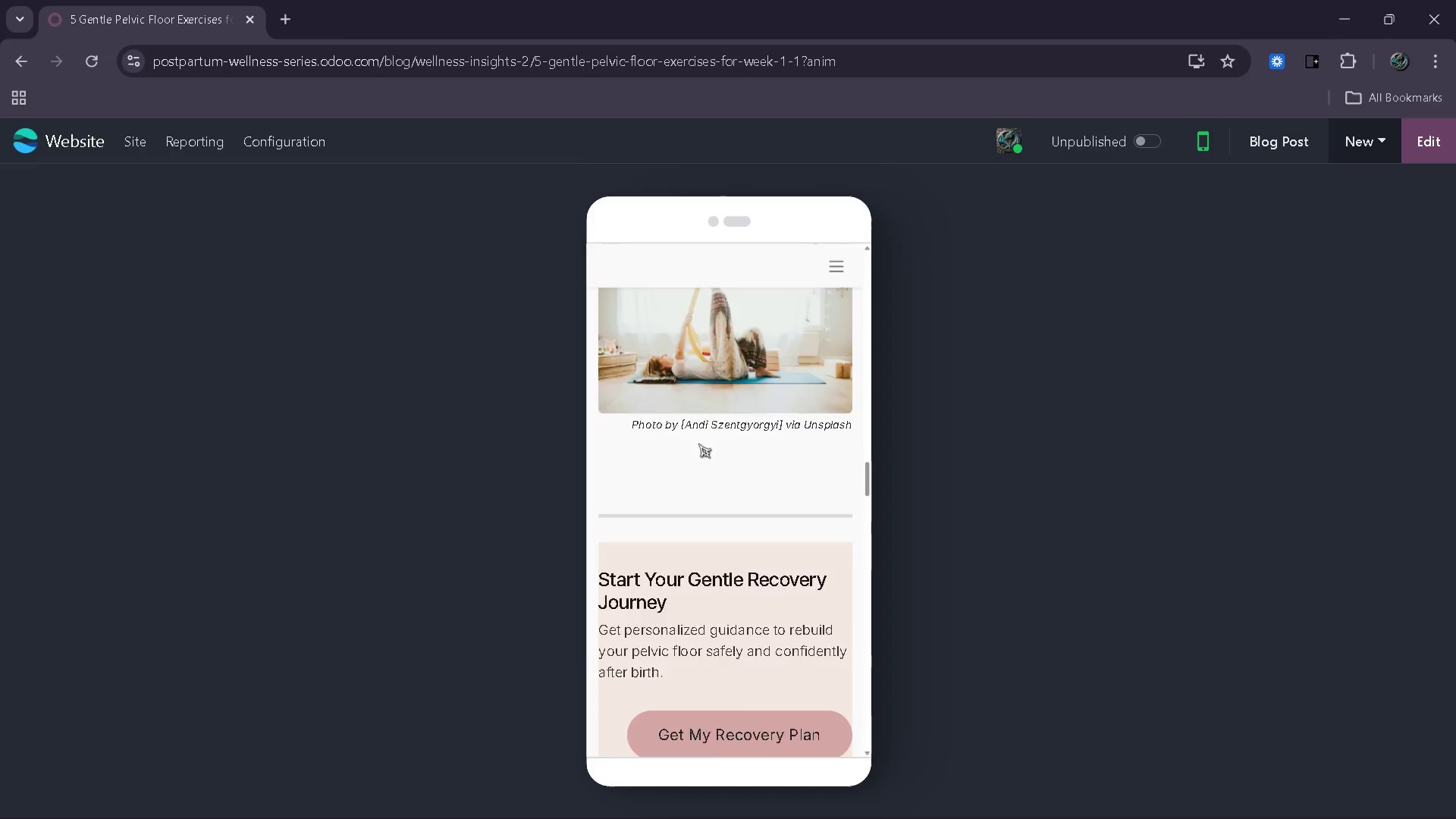 
scroll: coordinate [698, 444], scroll_direction: down, amount: 1.0
 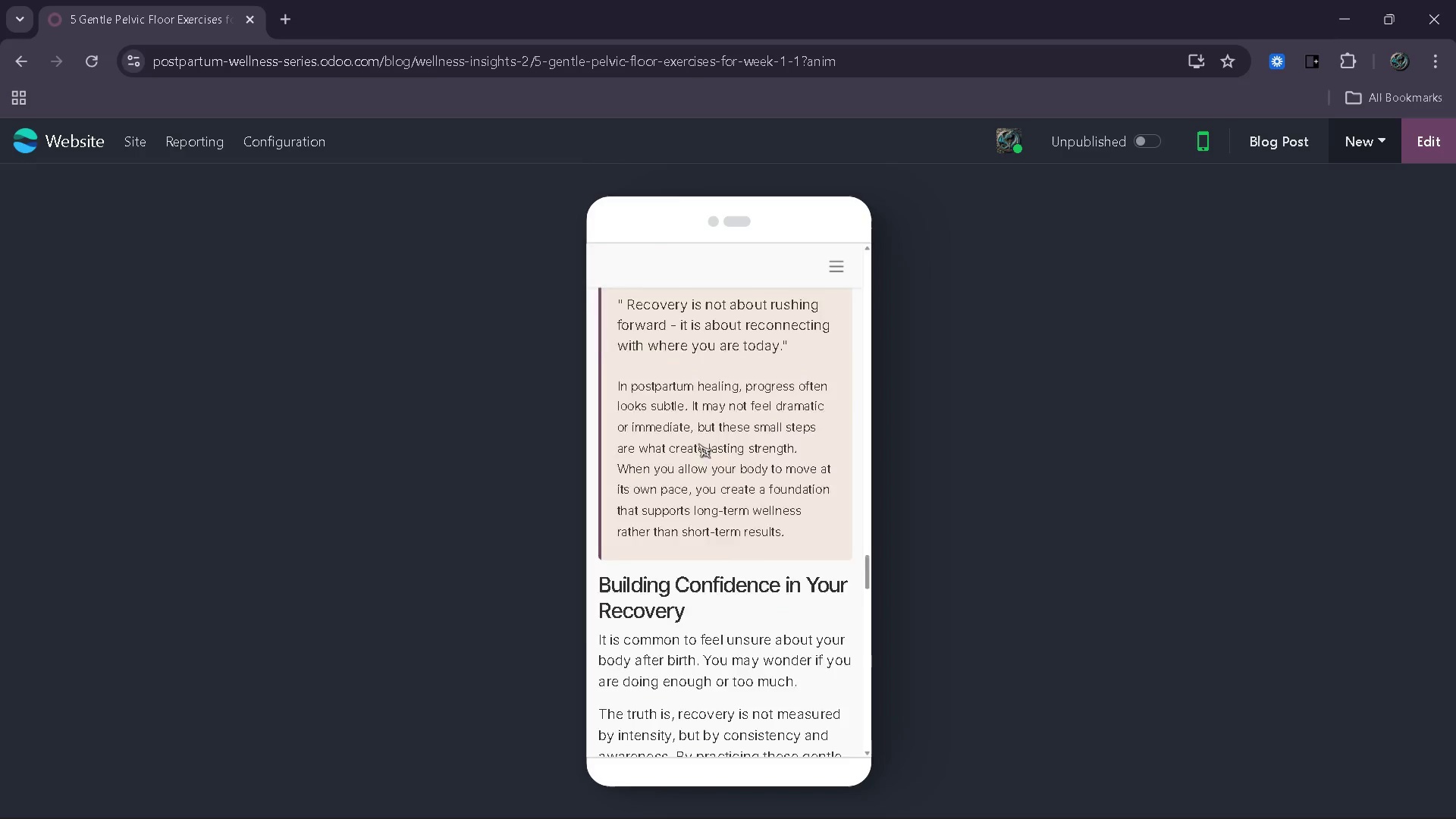 
scroll: coordinate [698, 444], scroll_direction: up, amount: 14.0
 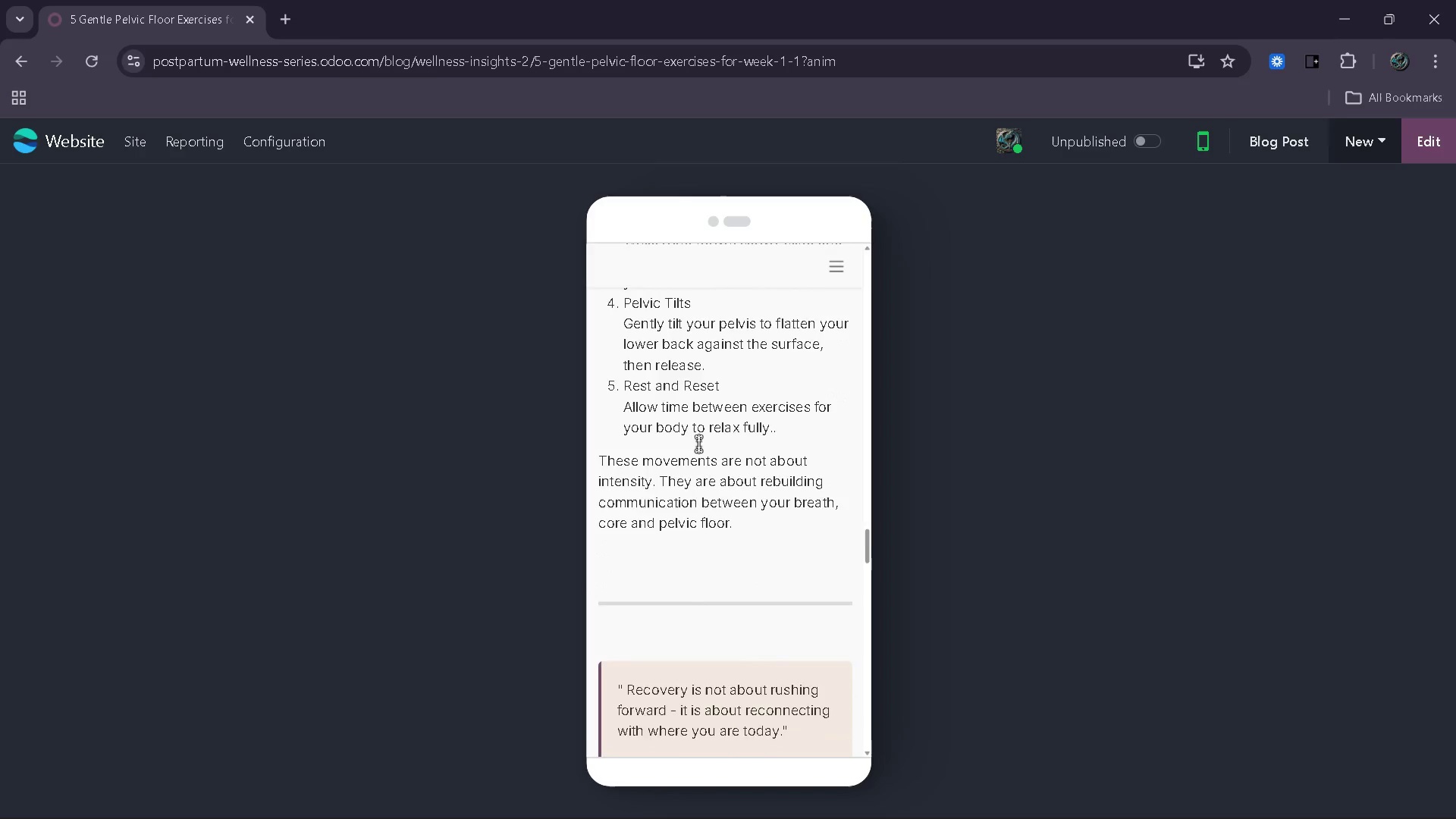 
scroll: coordinate [698, 444], scroll_direction: down, amount: 17.0
 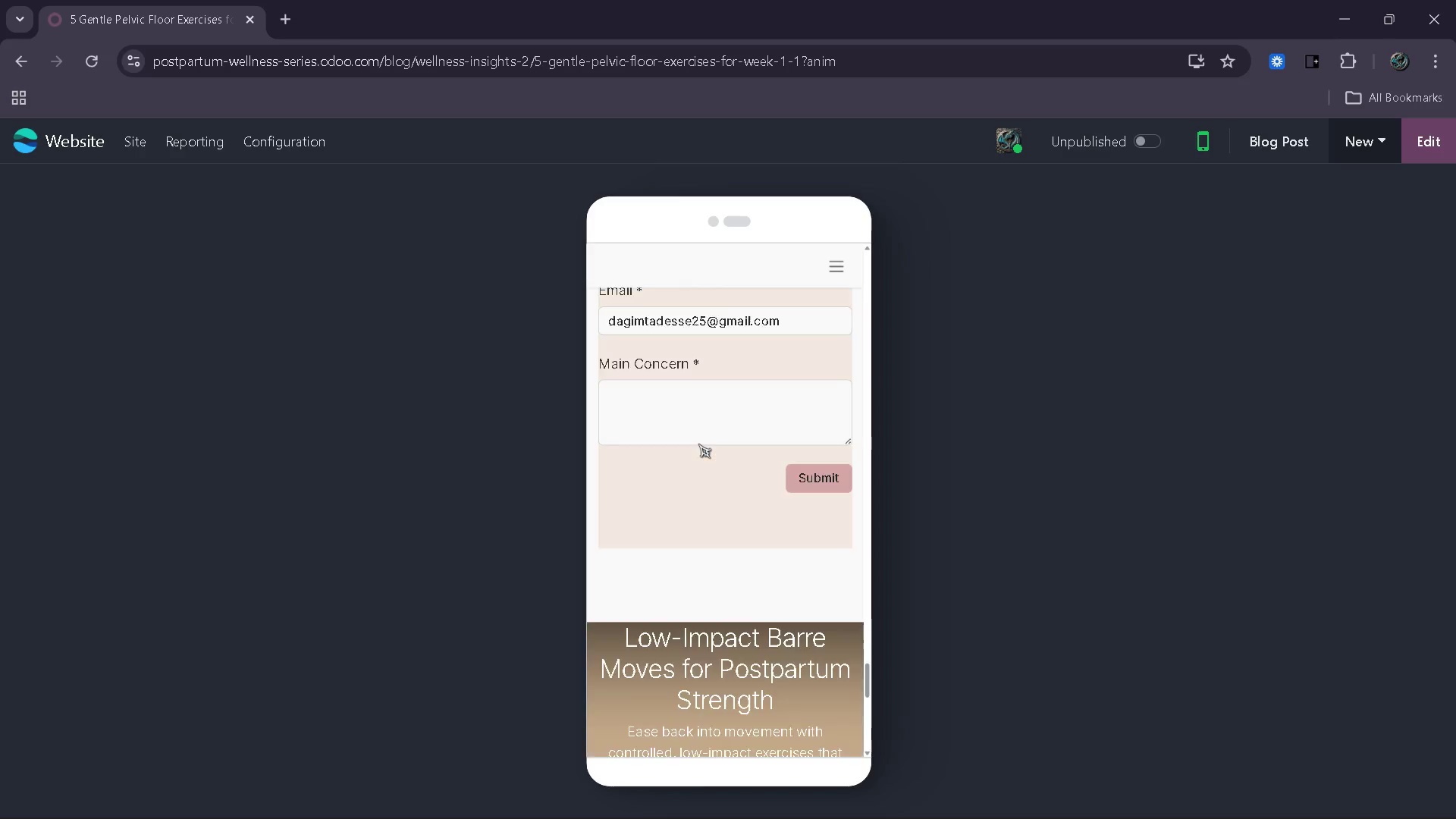 
scroll: coordinate [698, 444], scroll_direction: up, amount: 2.0
 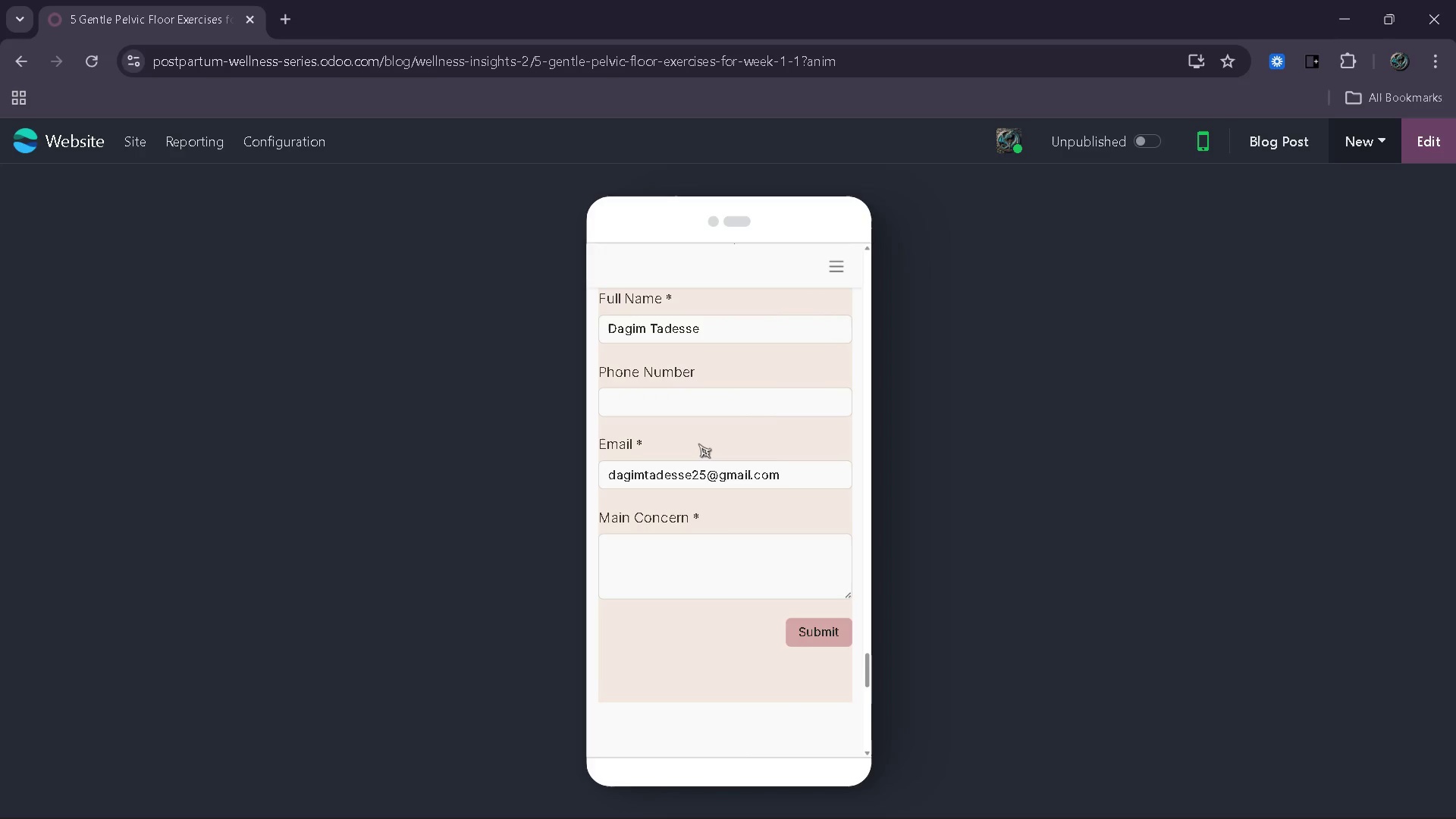 
scroll: coordinate [698, 444], scroll_direction: down, amount: 10.0
 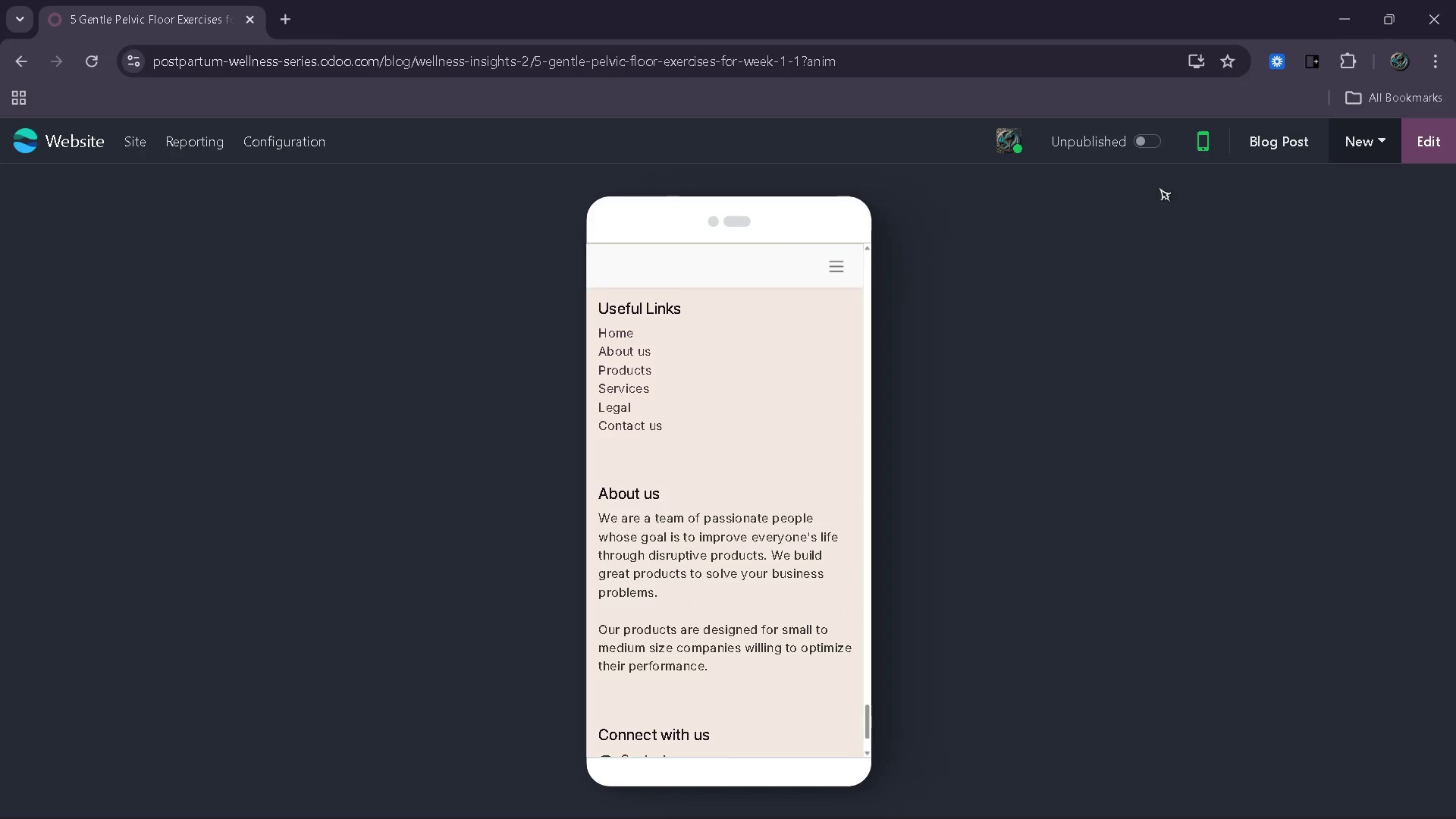 
double_click([1195, 141])
 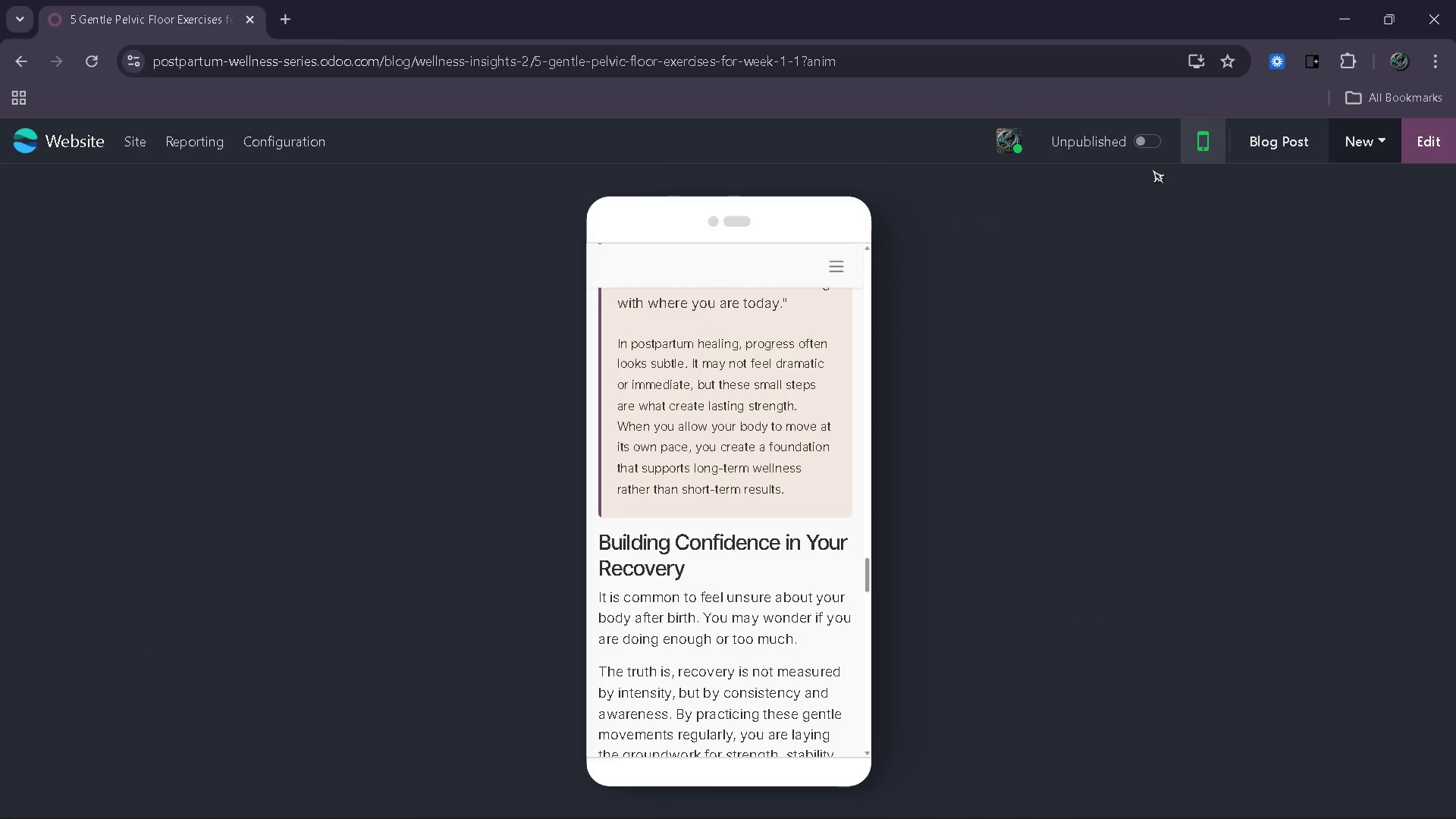 
left_click([1188, 154])
 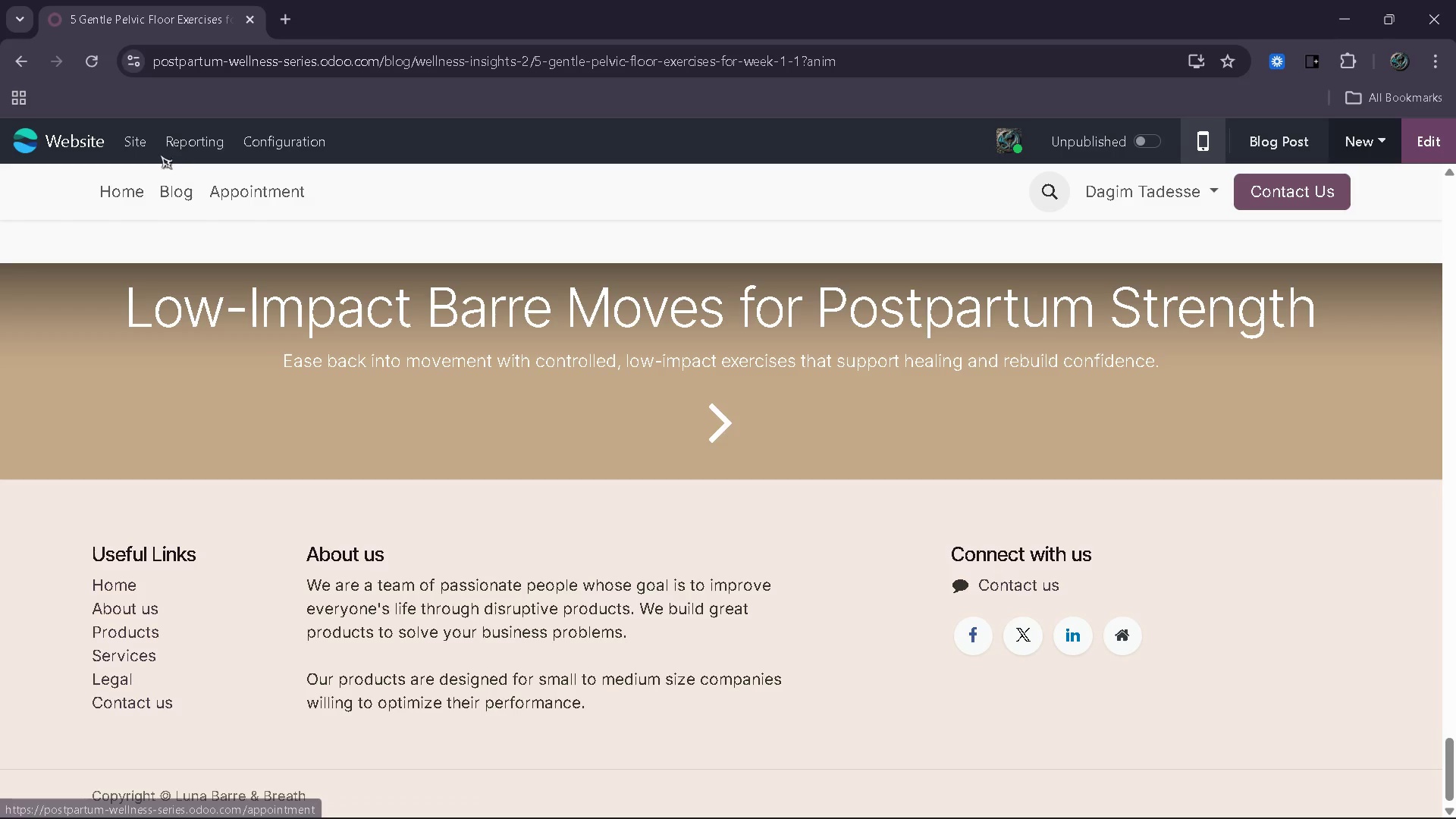 
left_click([142, 151])
 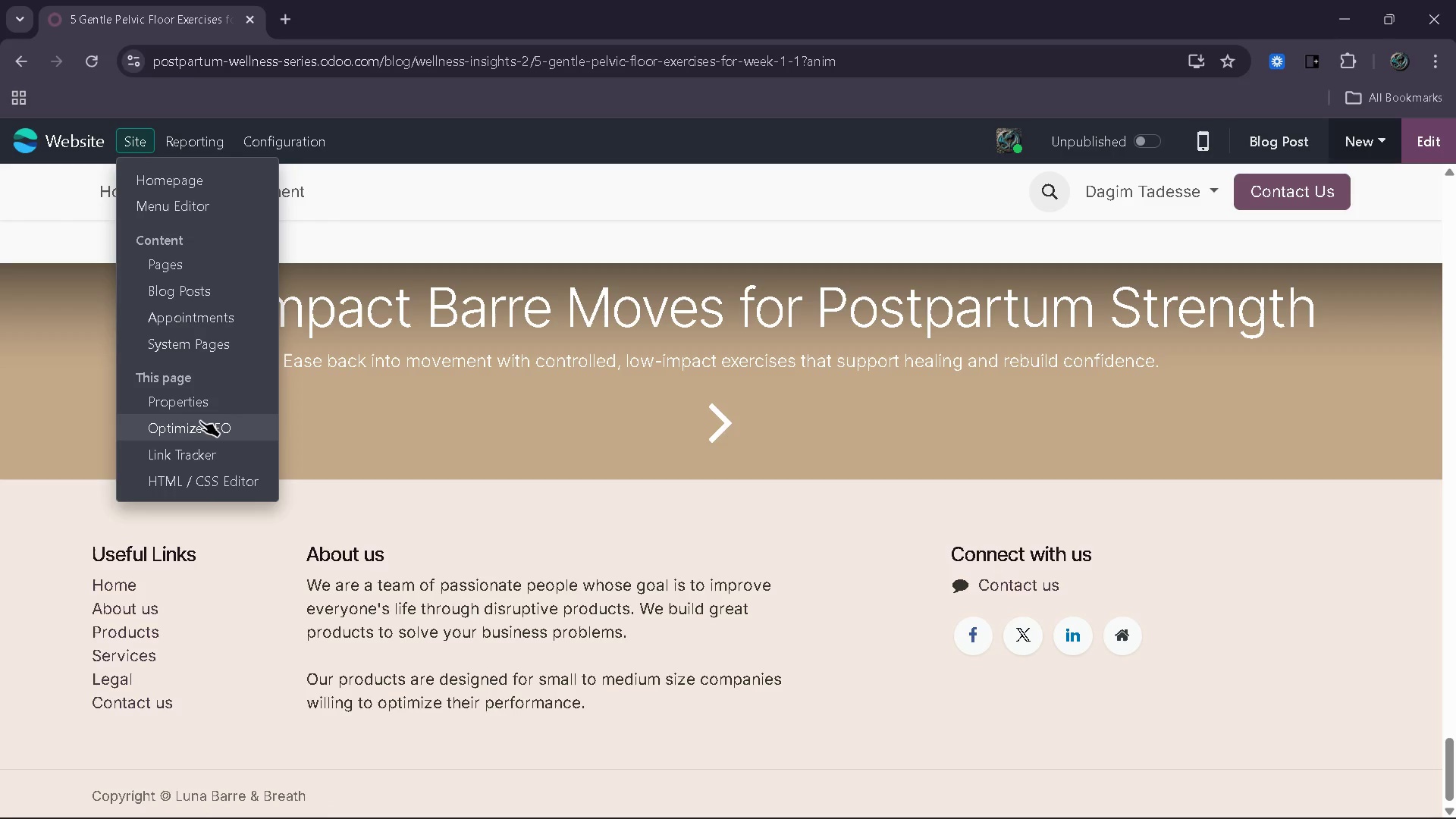 
double_click([200, 423])
 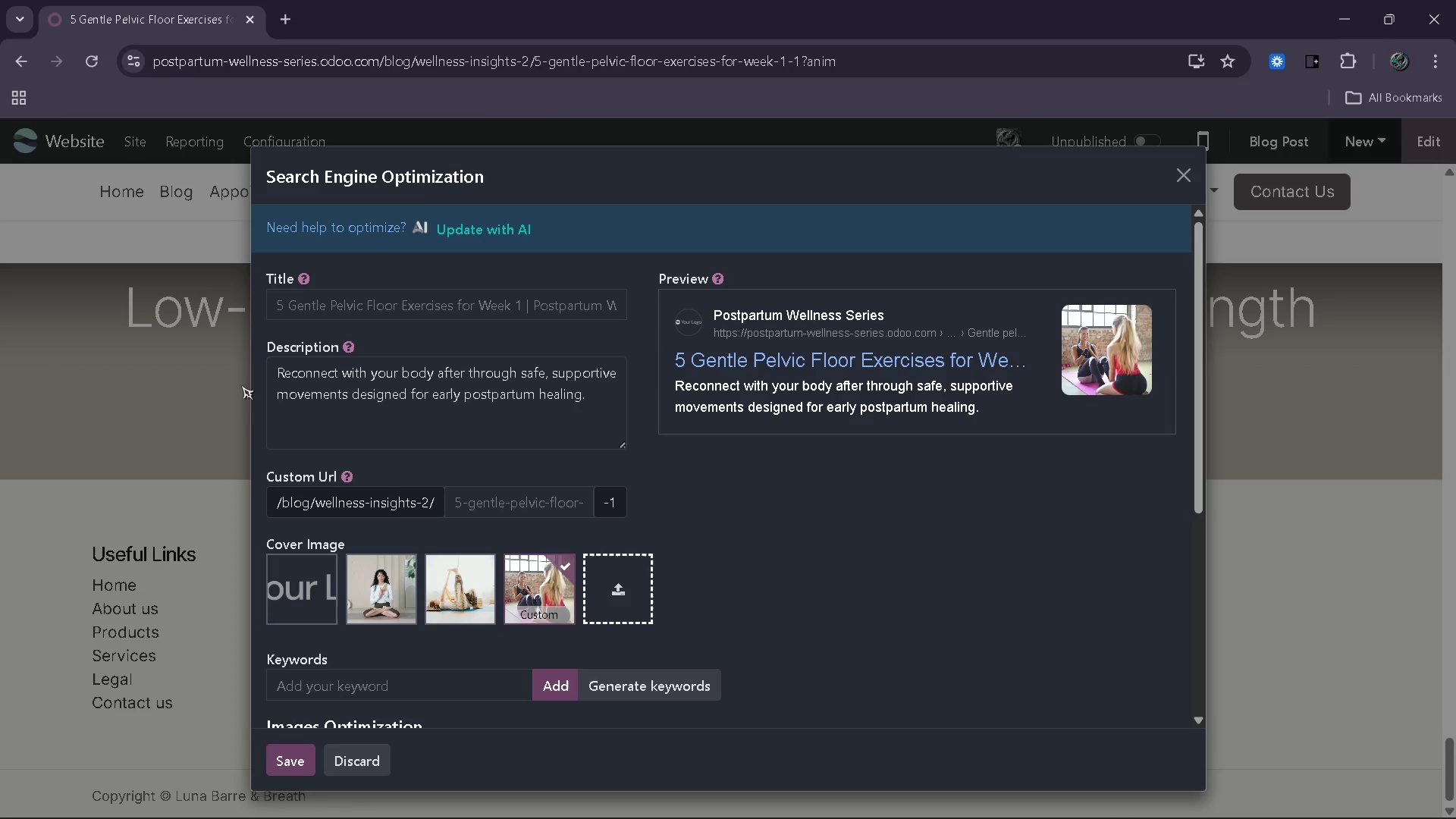 
left_click_drag(start_coordinate=[607, 397], to_coordinate=[273, 378])
 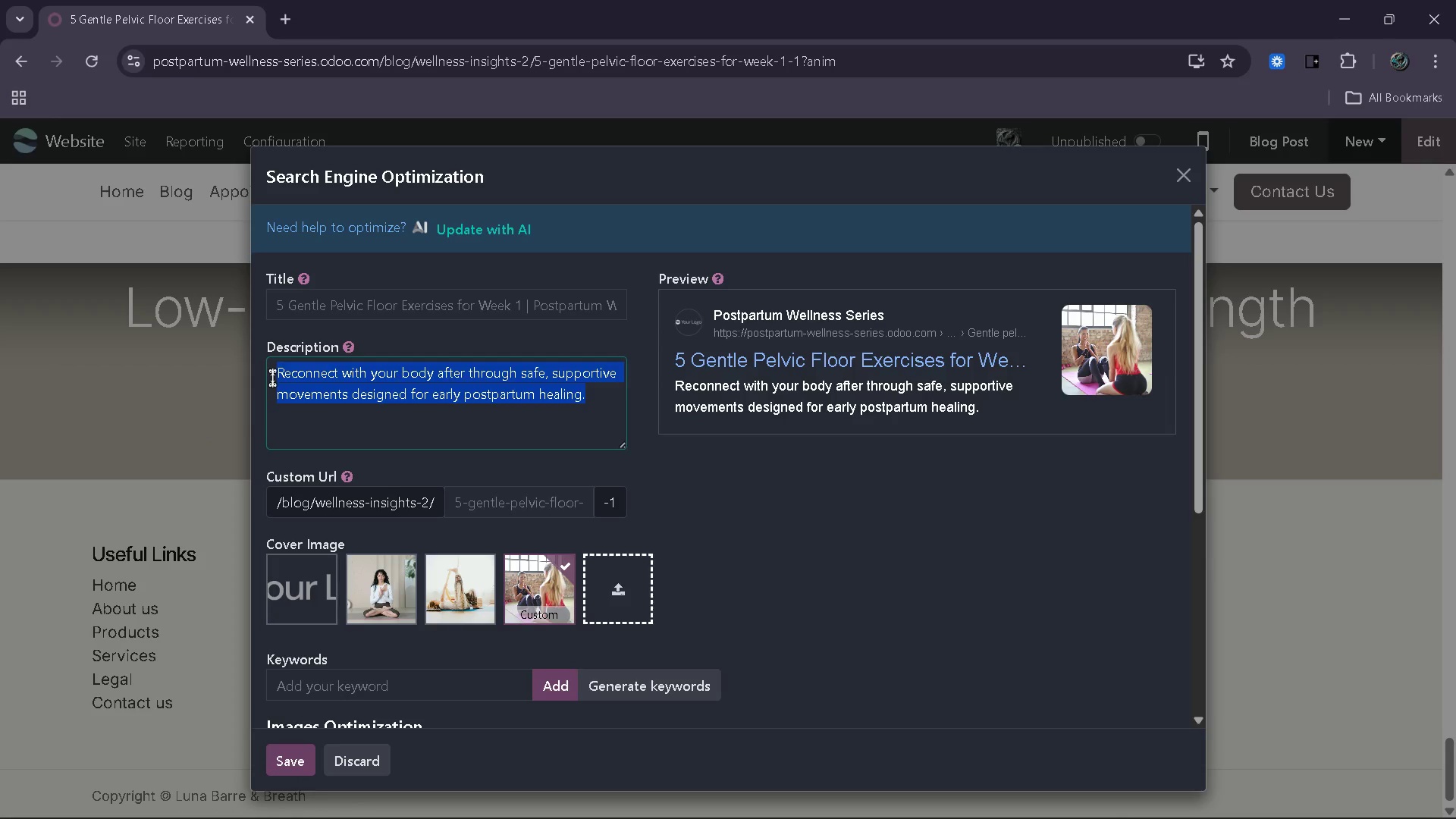 
key(Backspace)
 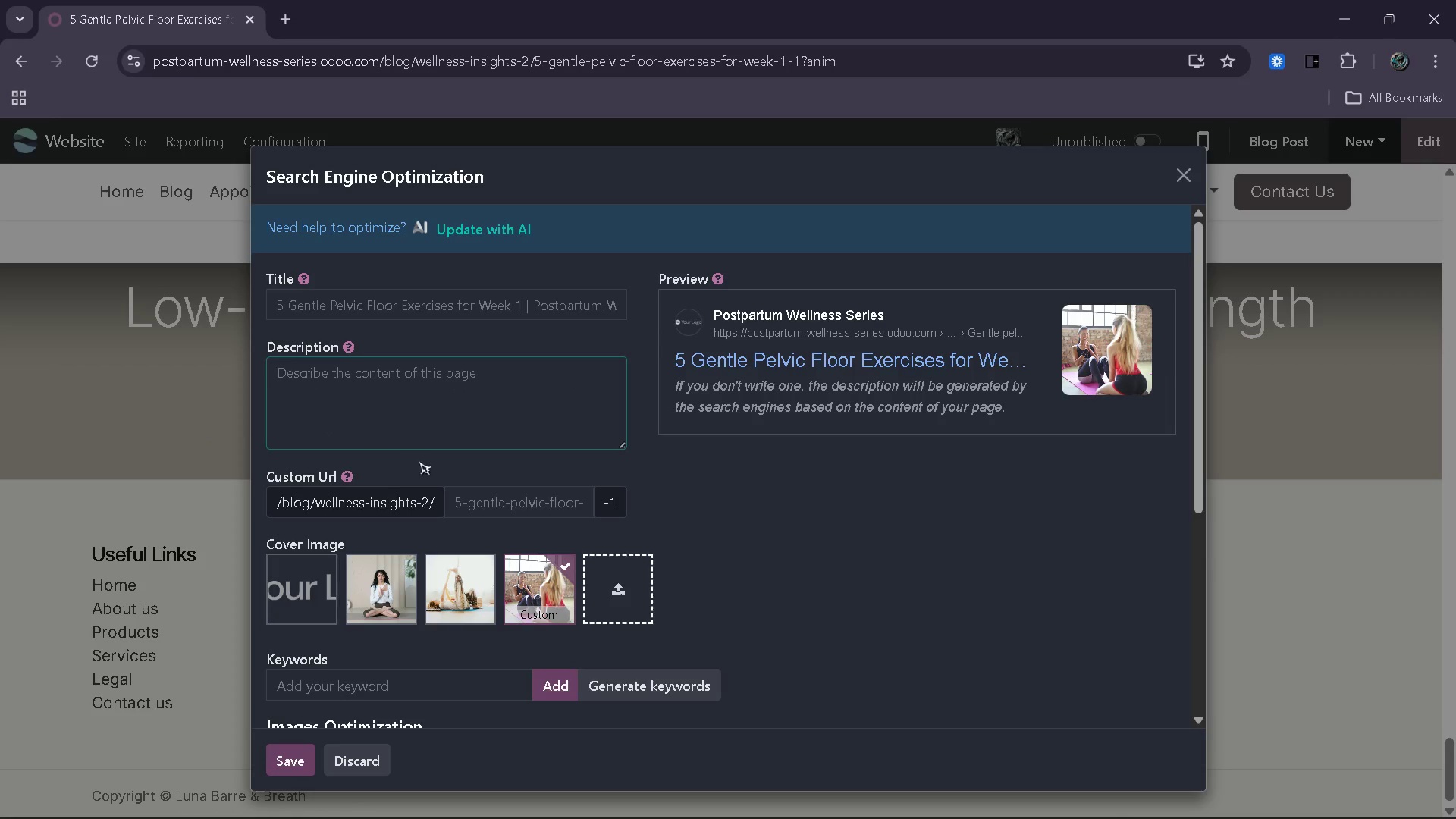 
left_click([534, 513])
 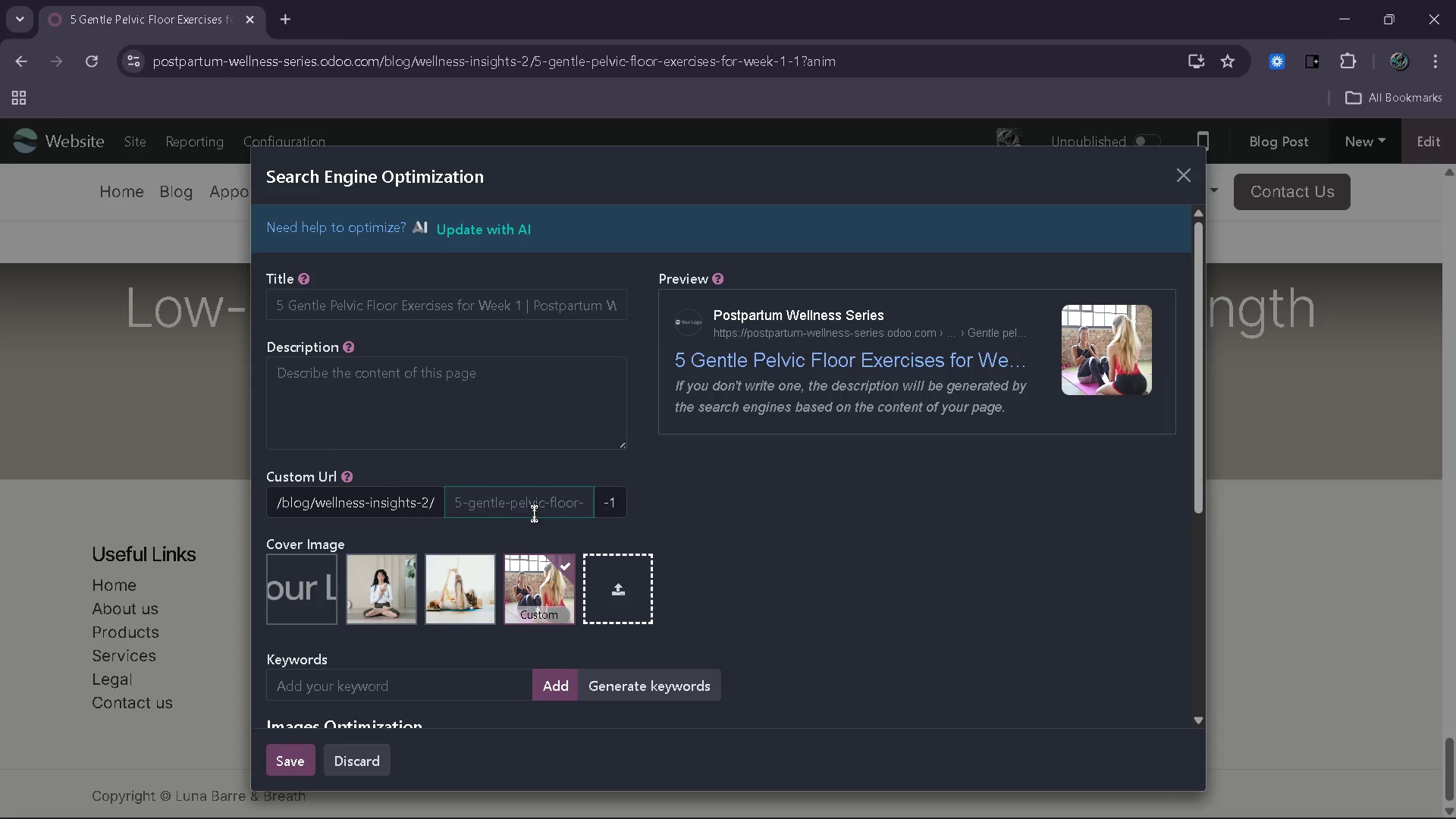 
type(prlvic floor exercise)
 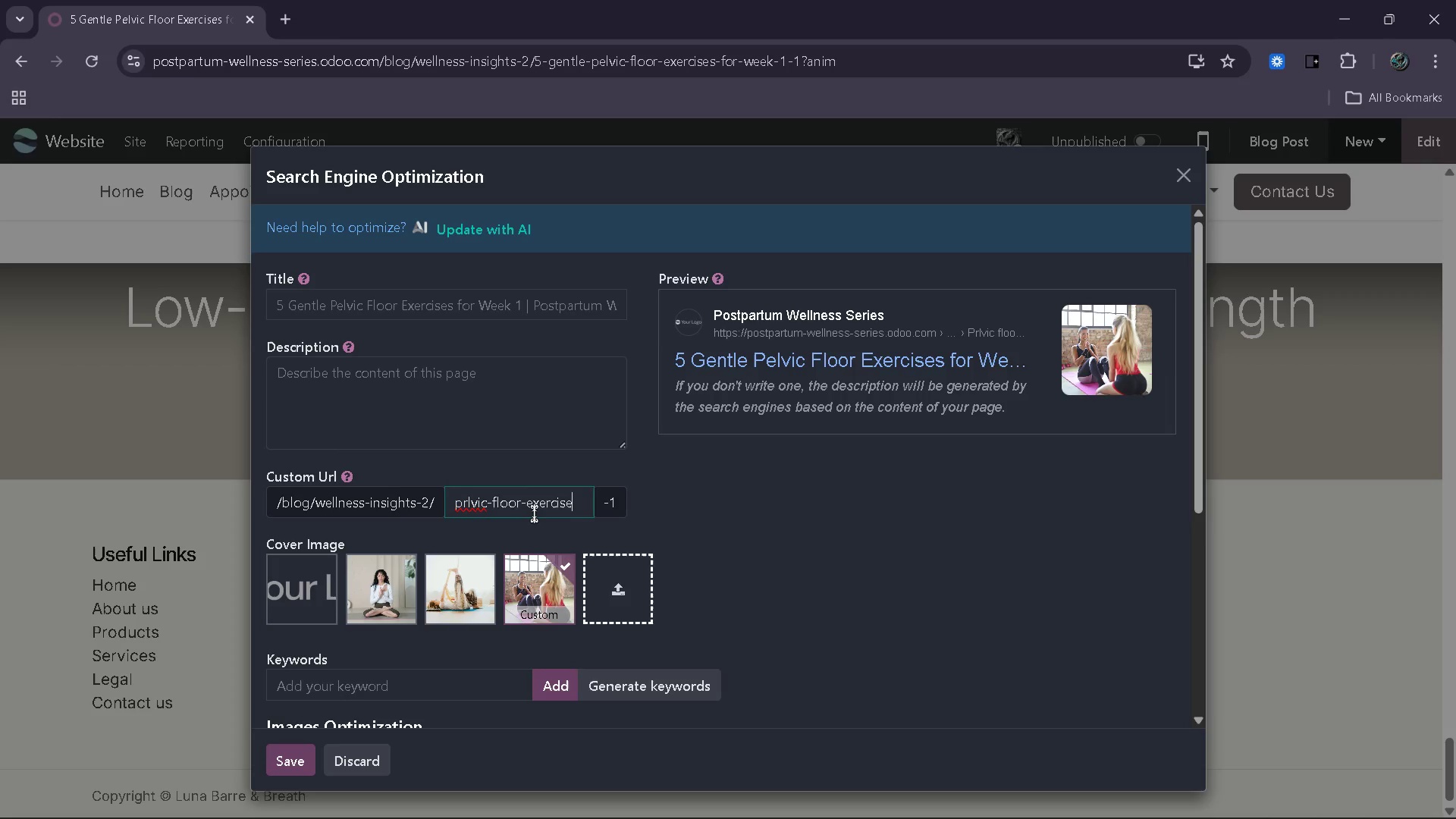 
key(ArrowLeft)
 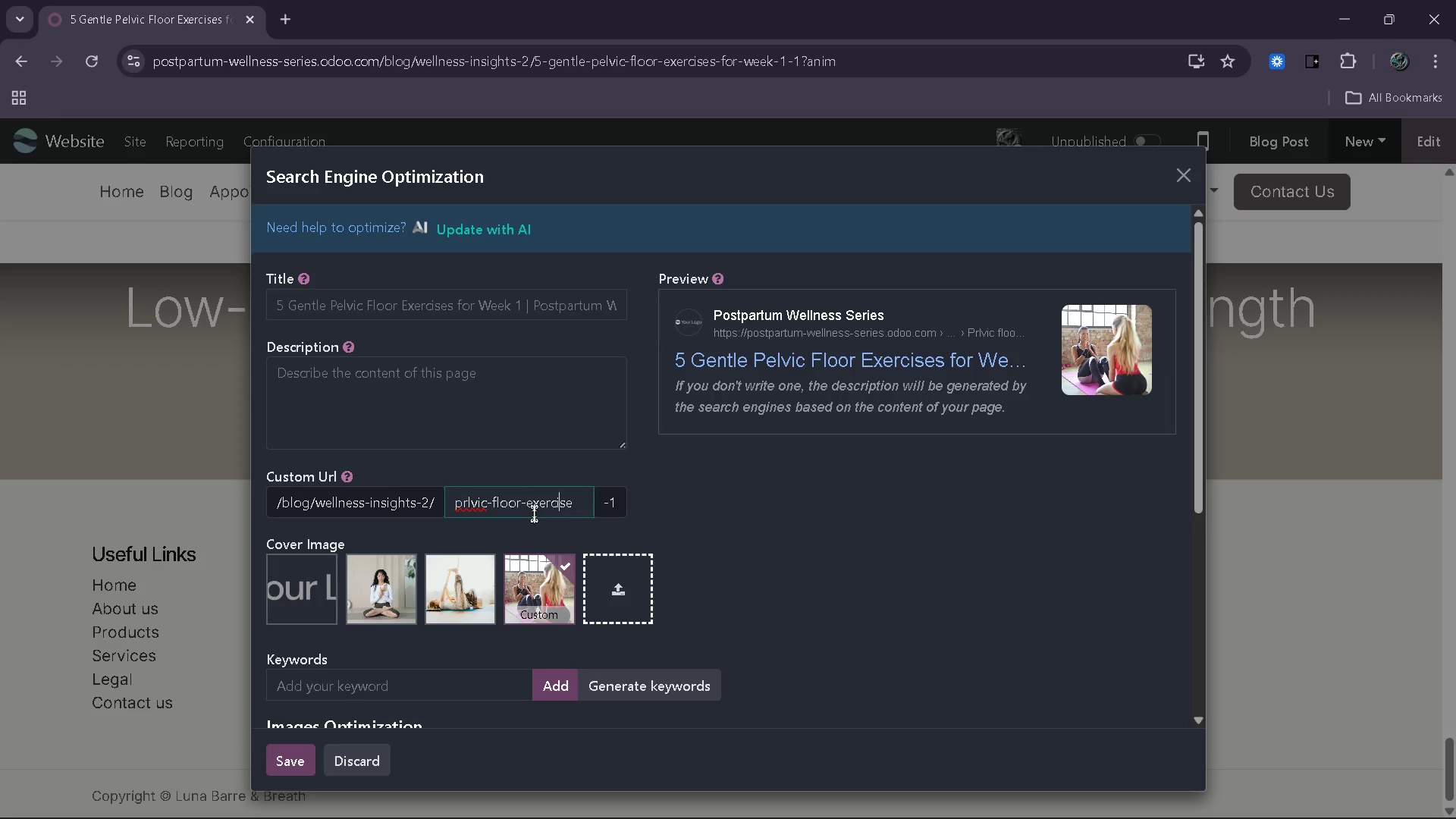 
key(ArrowLeft)
 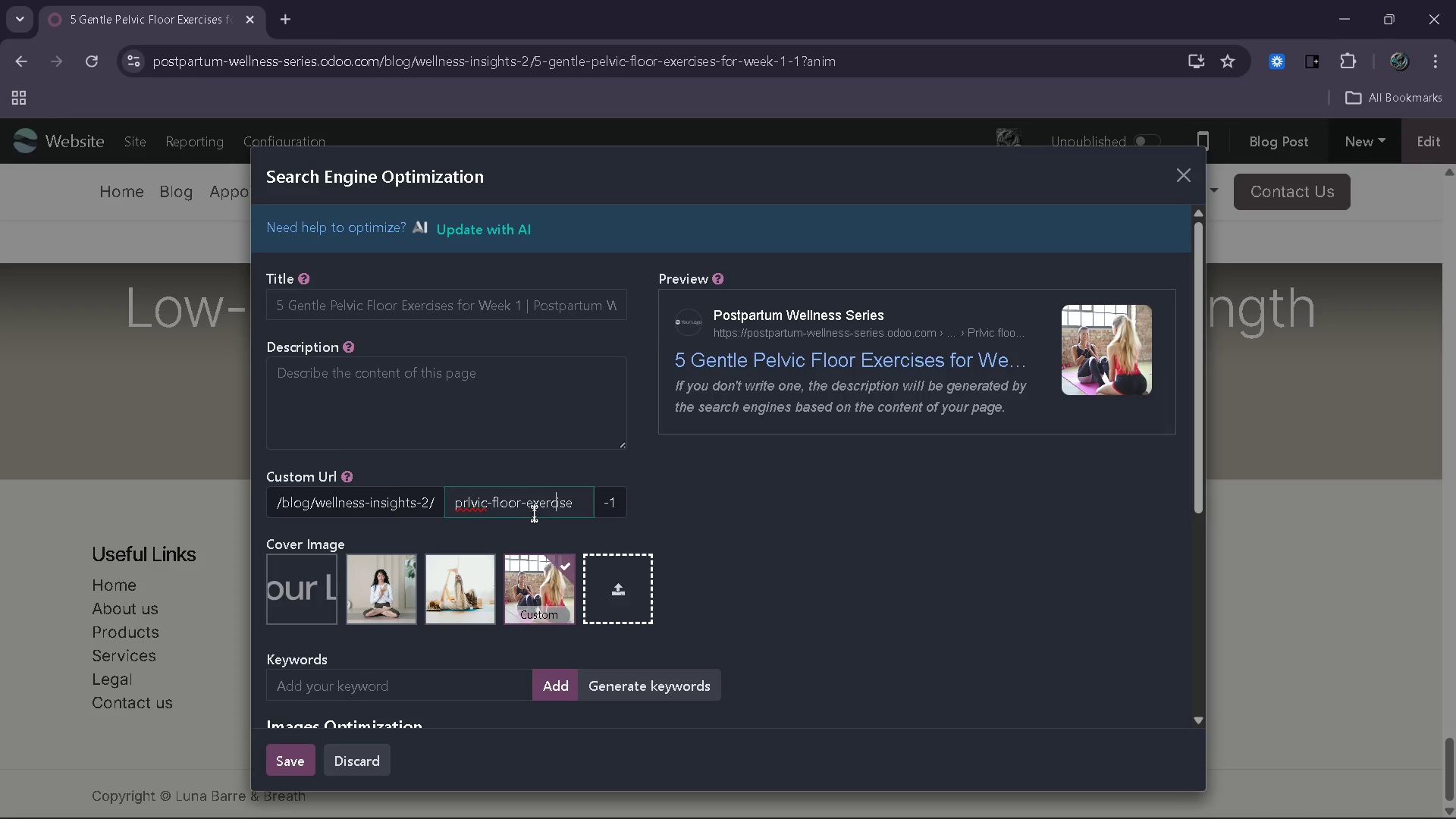 
key(ArrowLeft)
 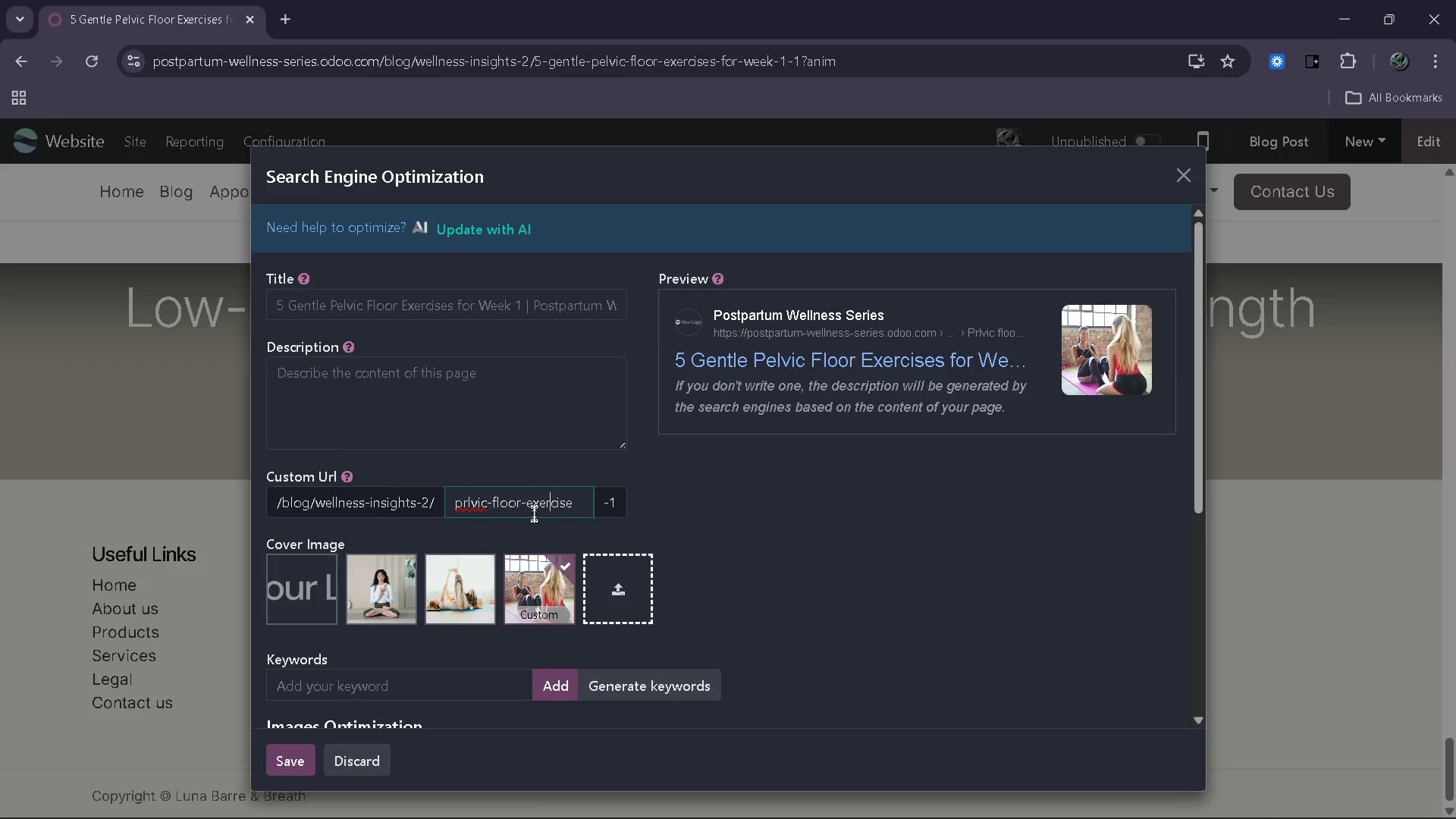 
key(ArrowLeft)
 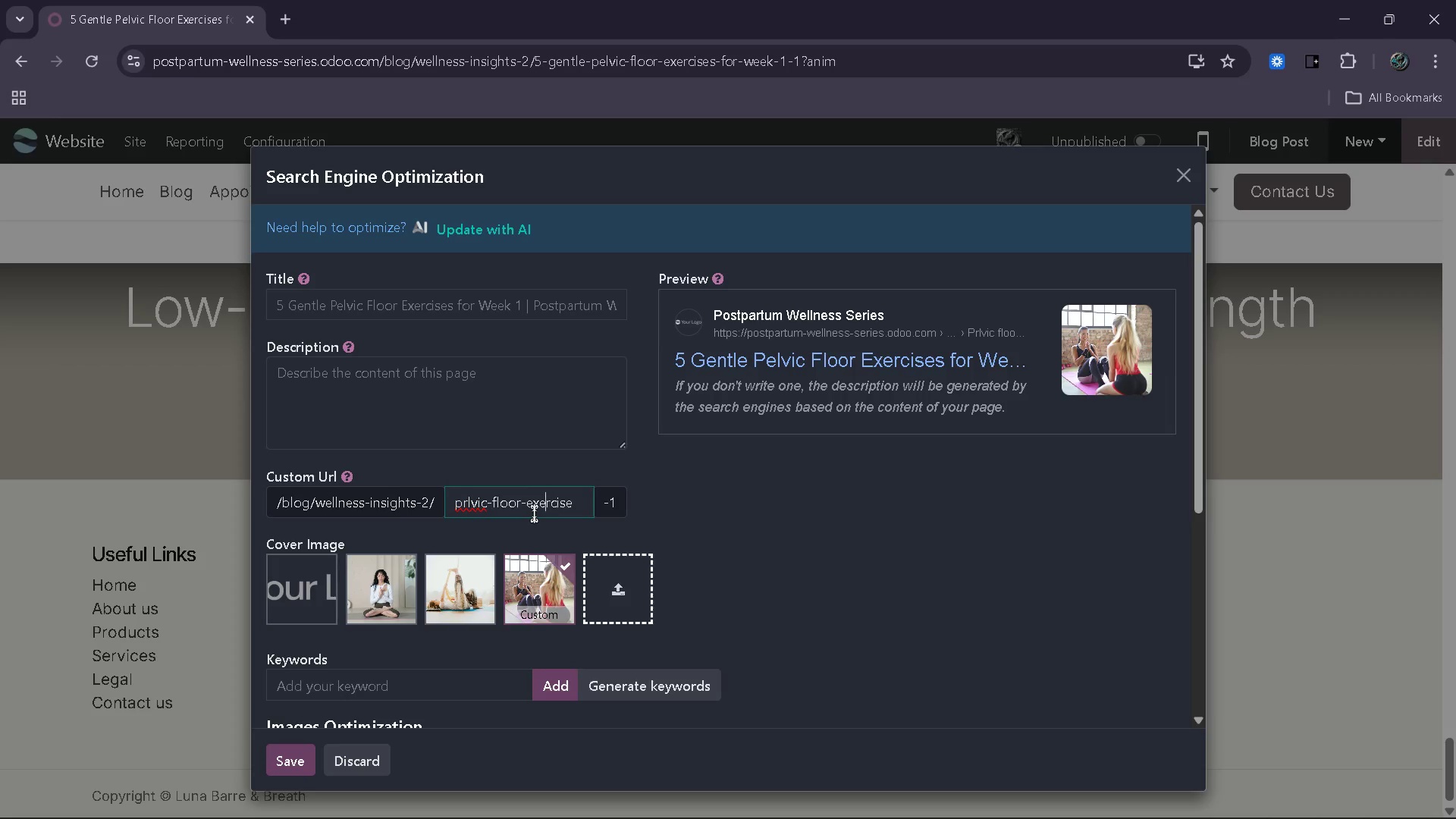 
key(ArrowLeft)
 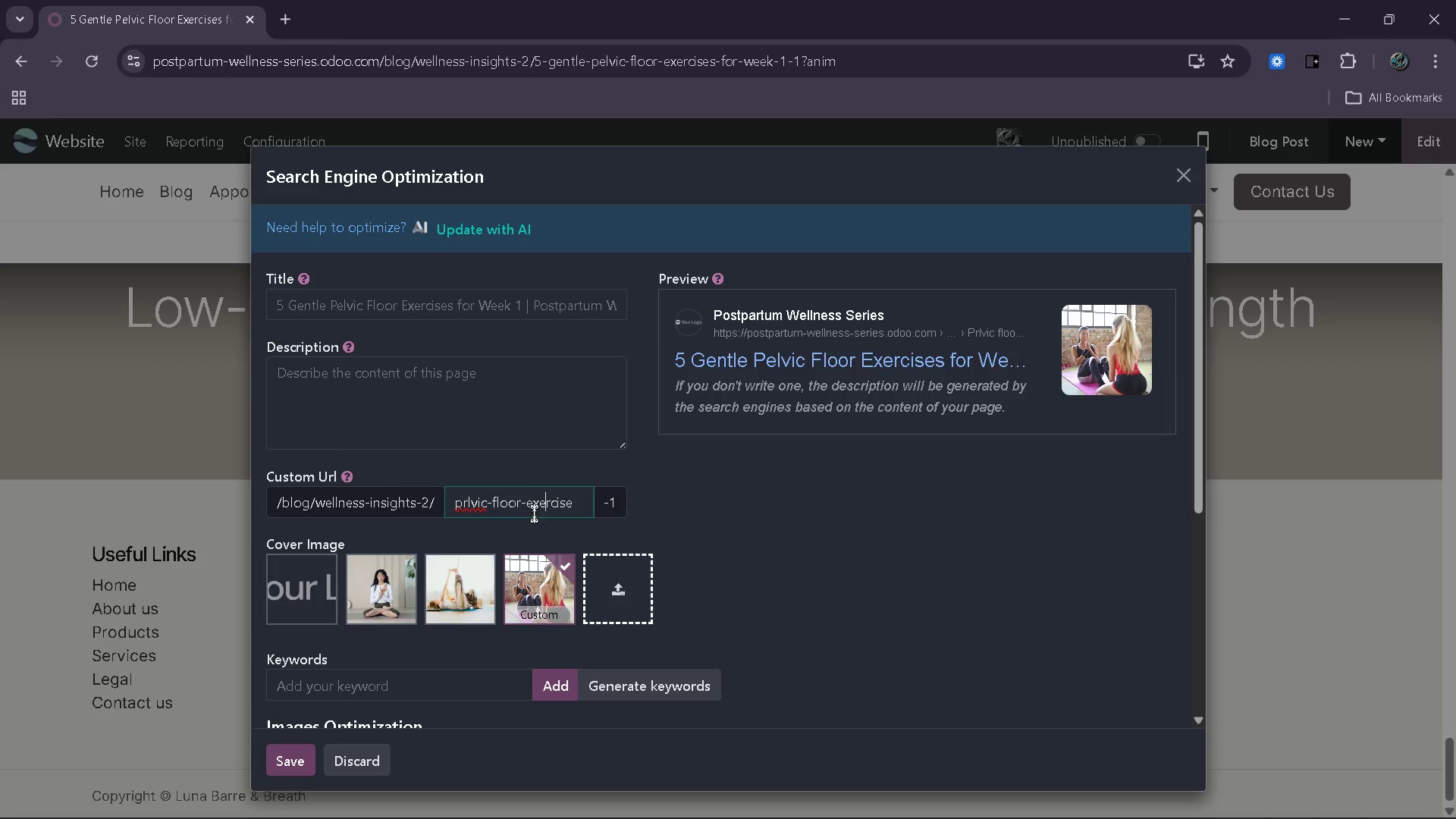 
hold_key(key=ArrowLeft, duration=0.75)
 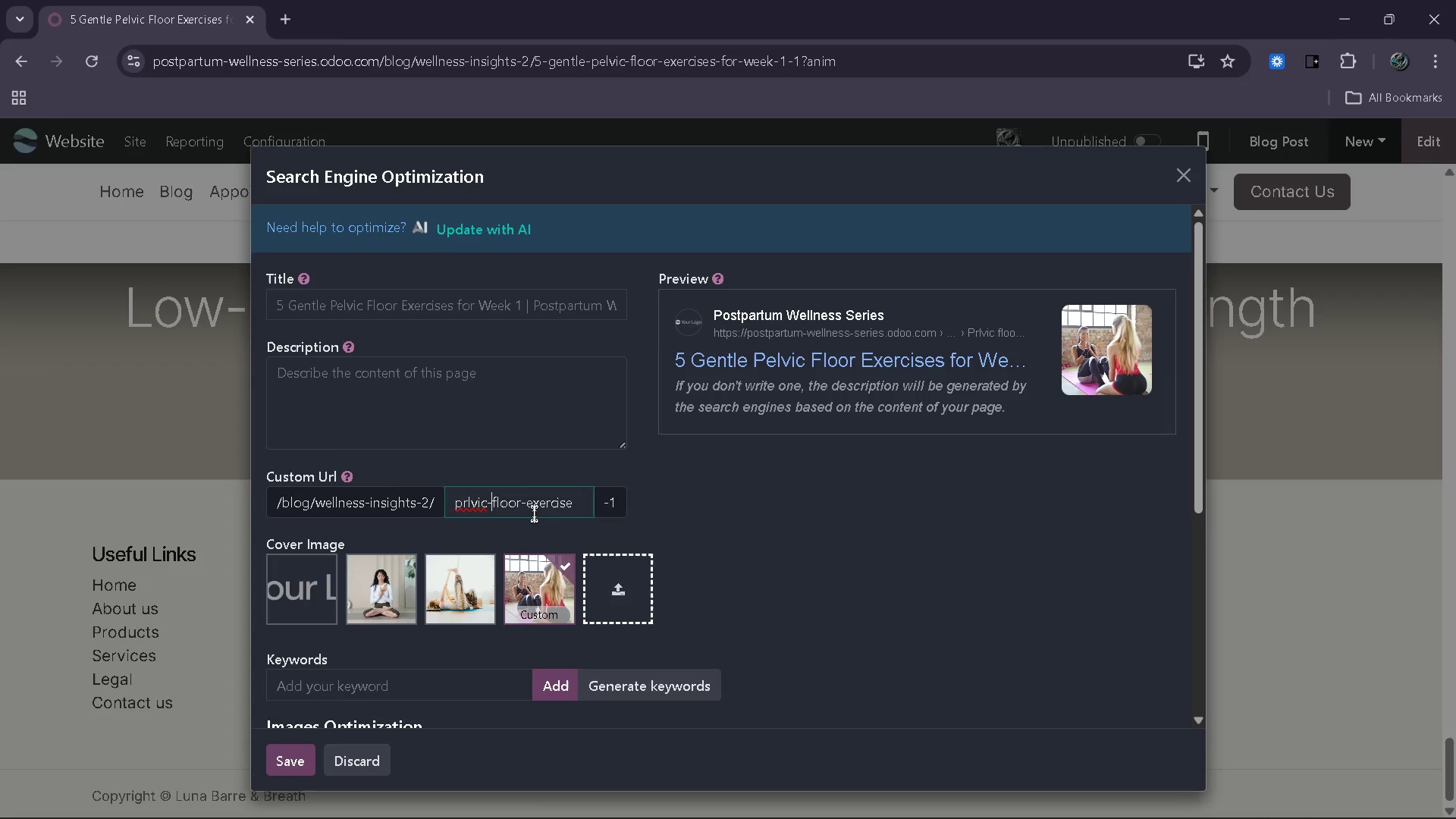 
key(ArrowLeft)
 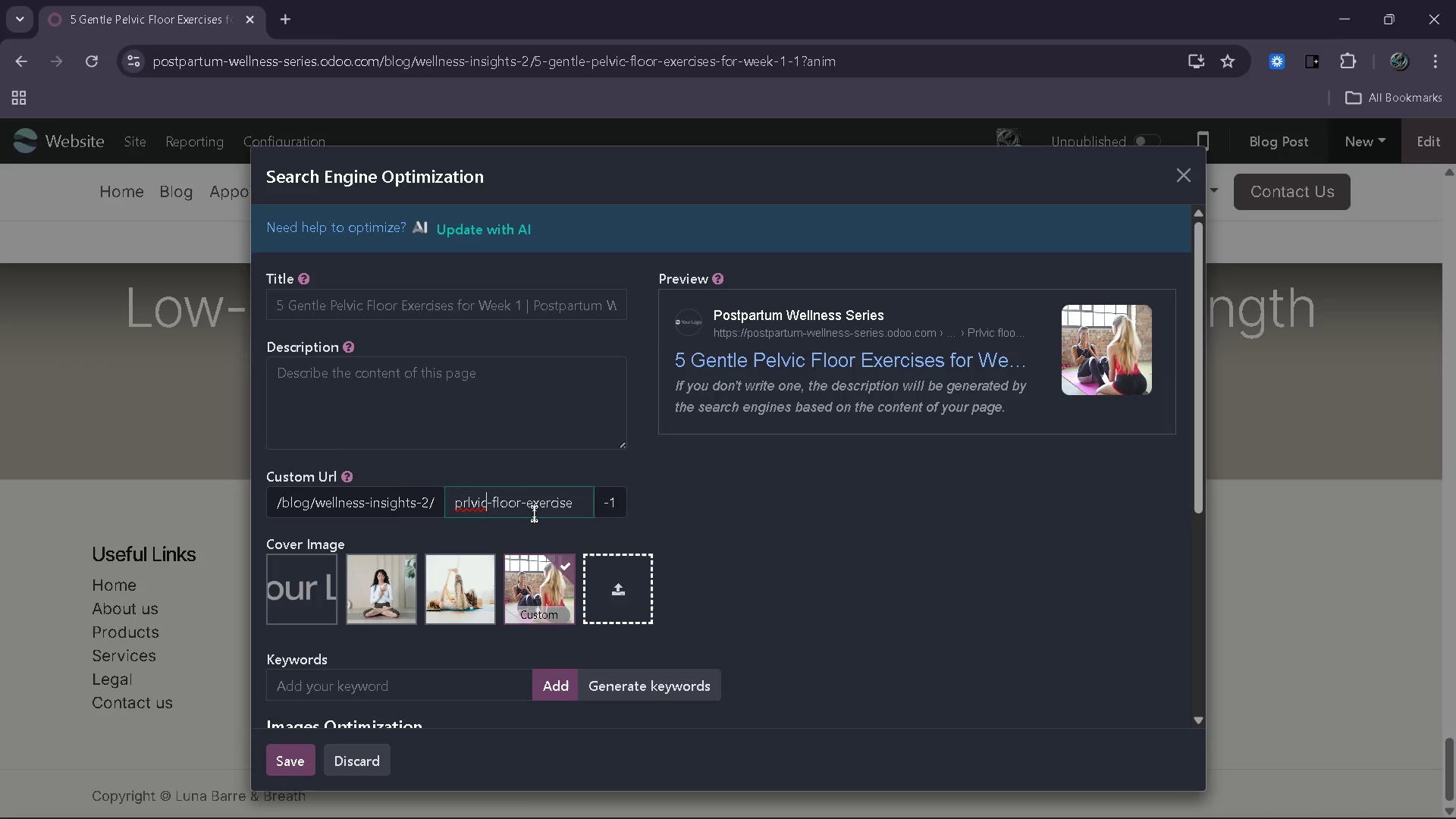 
key(ArrowLeft)
 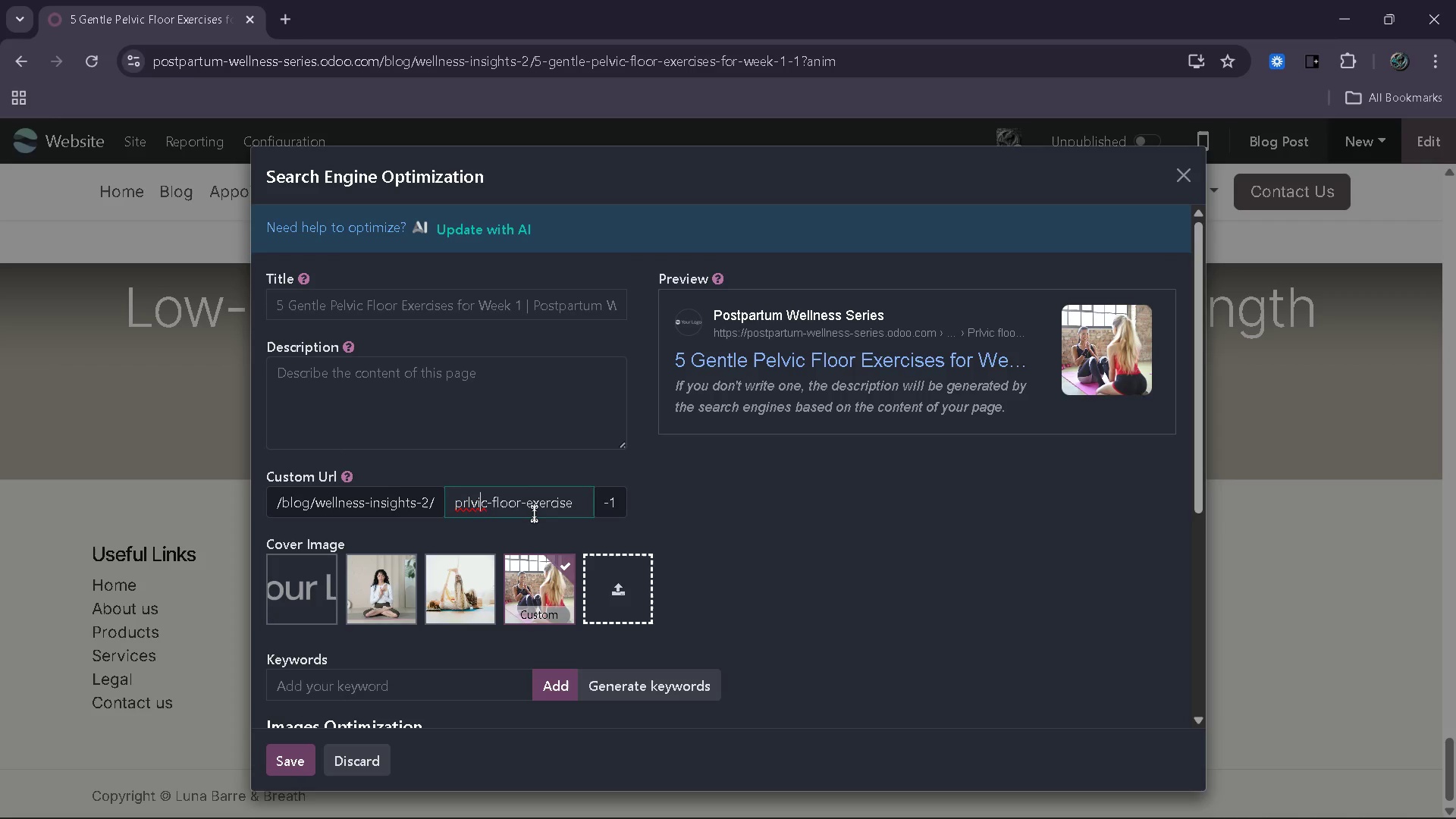 
key(ArrowLeft)
 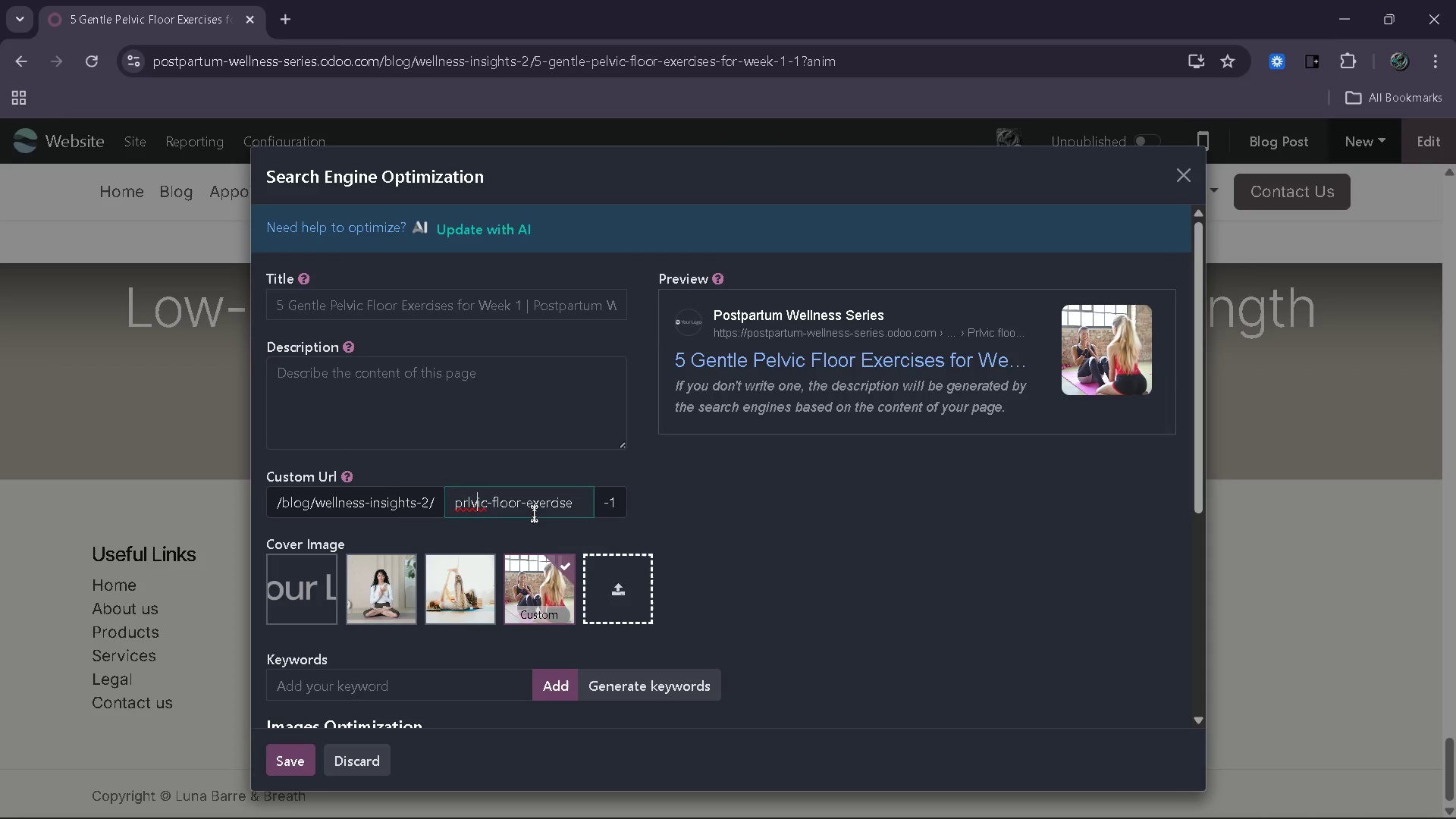 
key(ArrowLeft)
 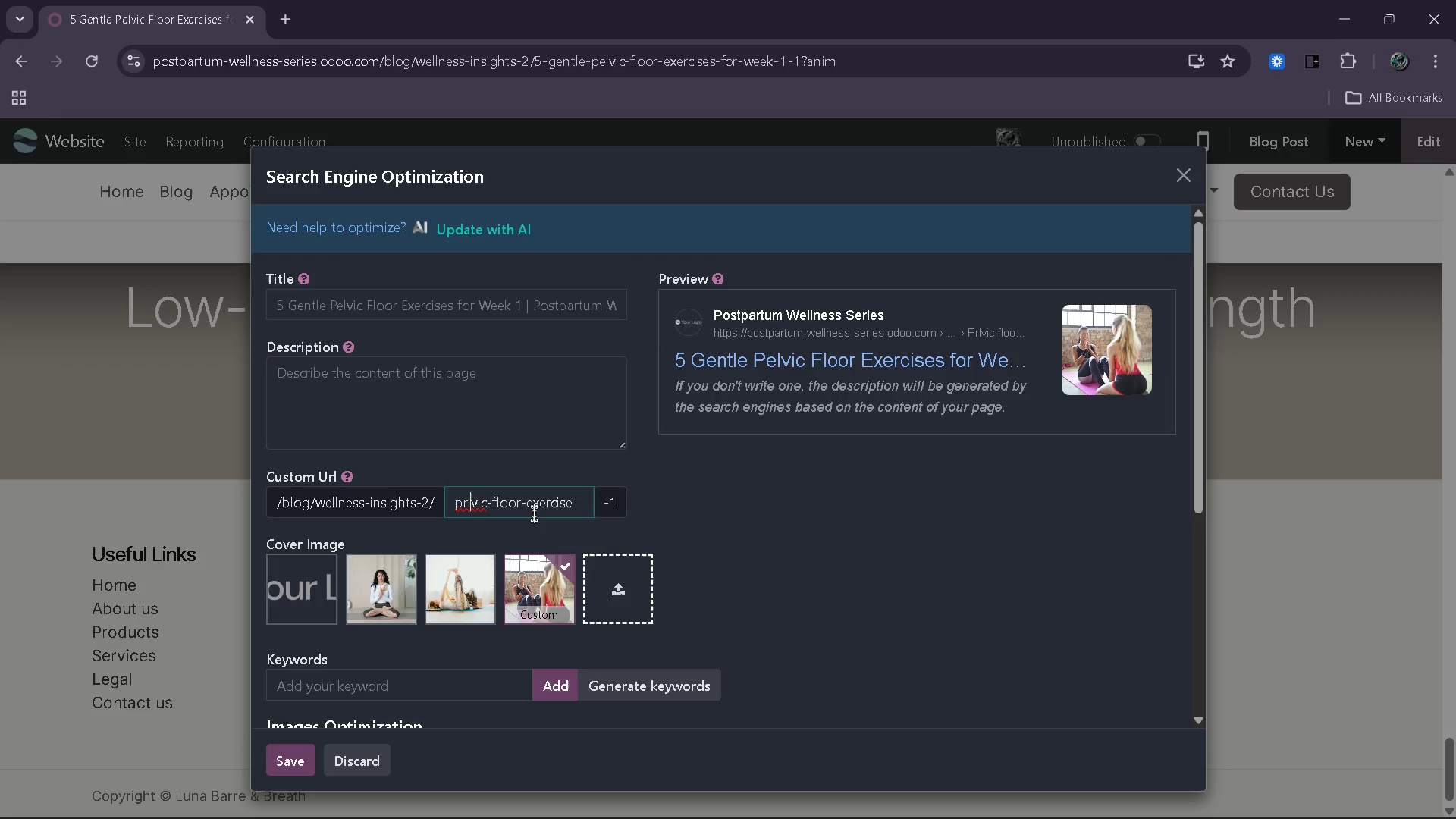 
key(ArrowLeft)
 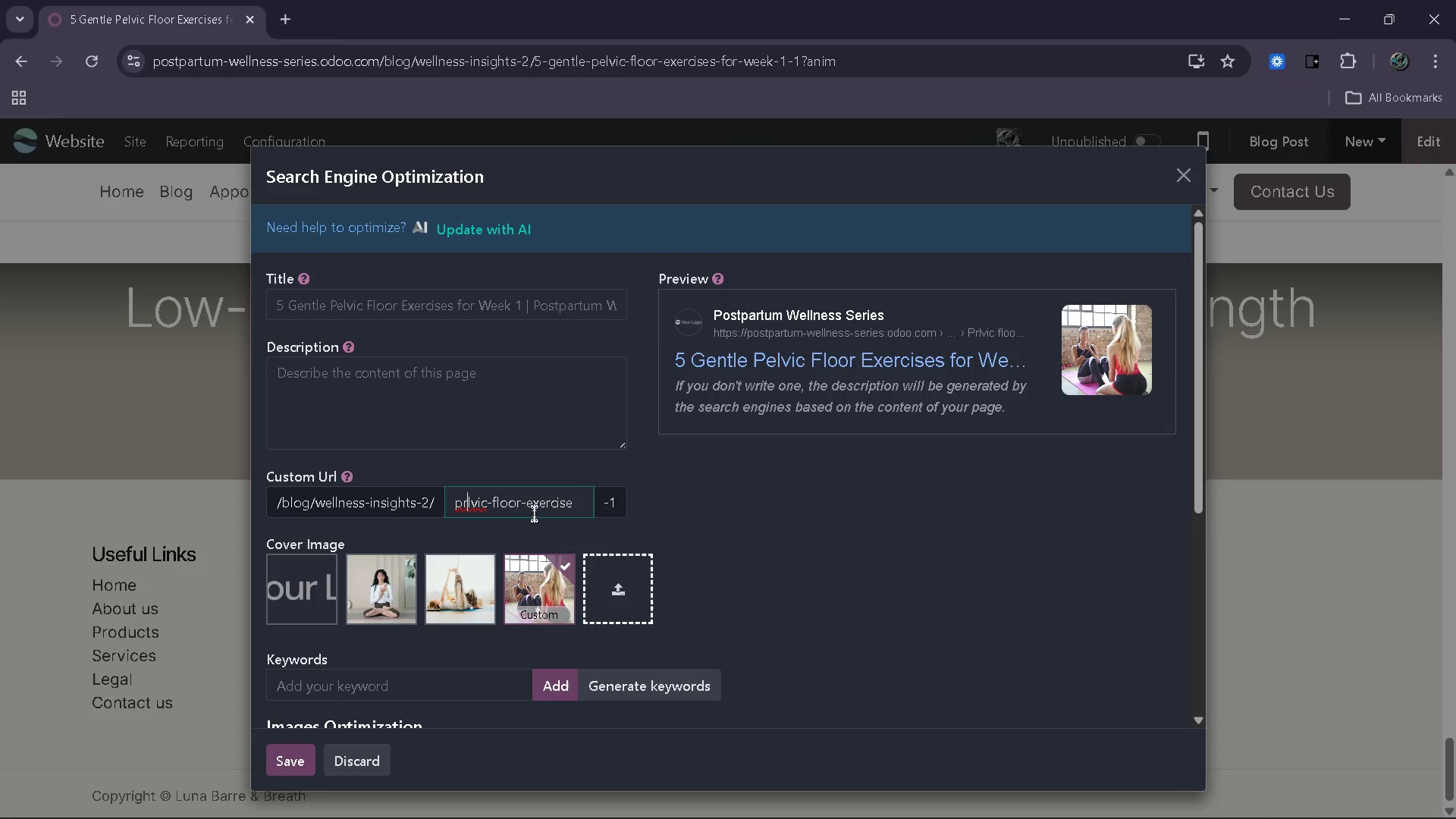 
key(ArrowLeft)
 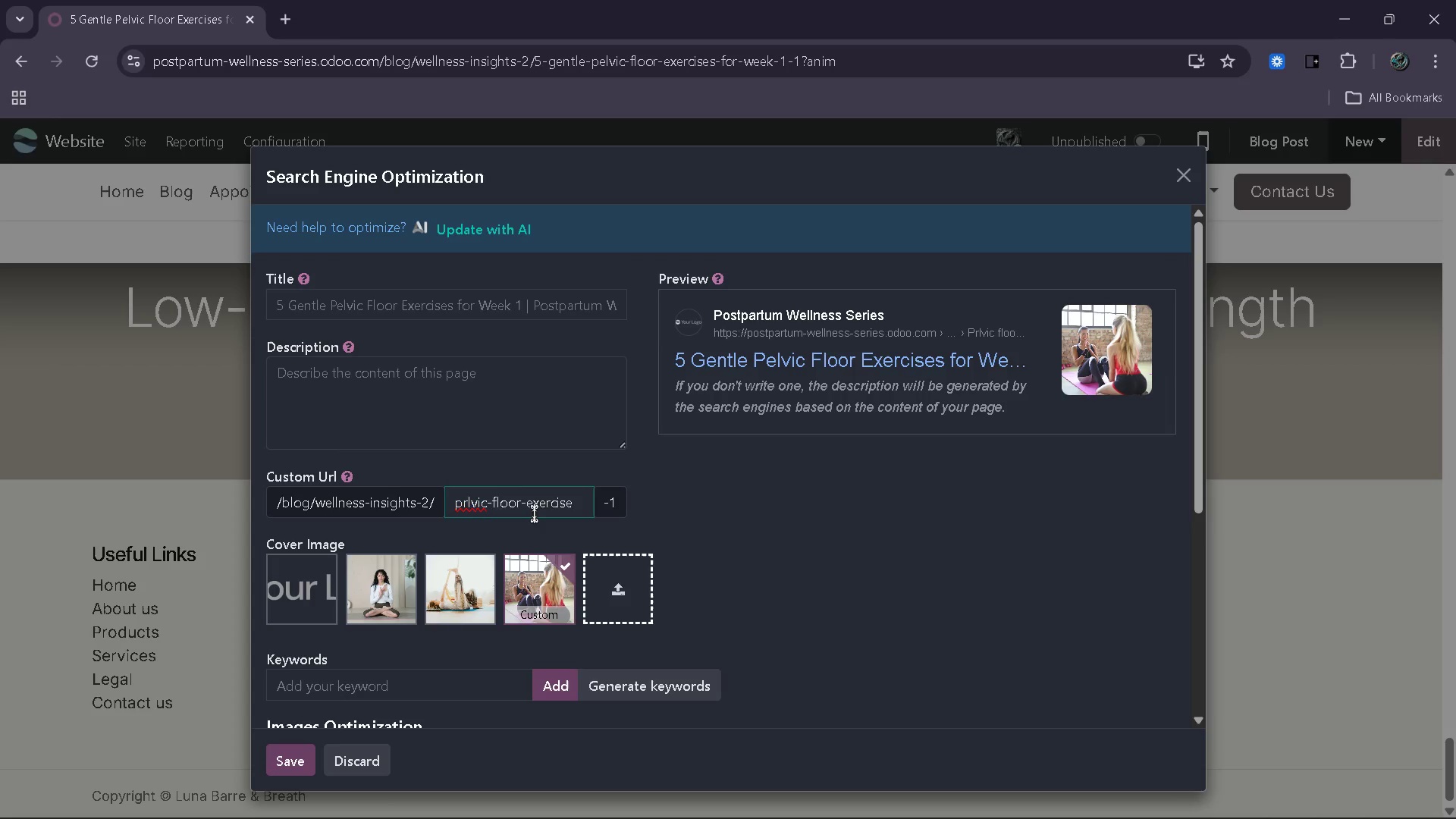 
key(Backspace)
 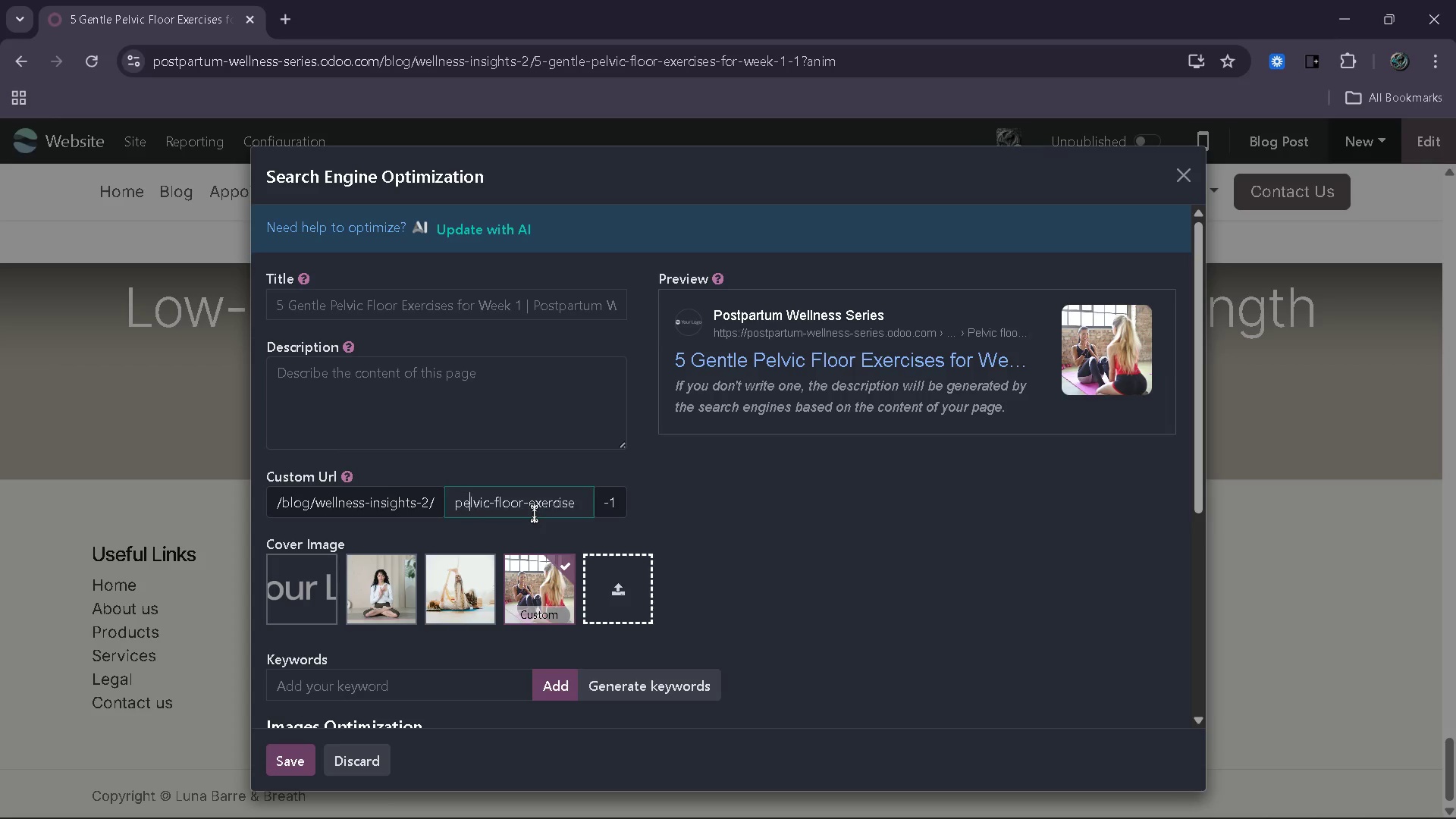 
key(E)
 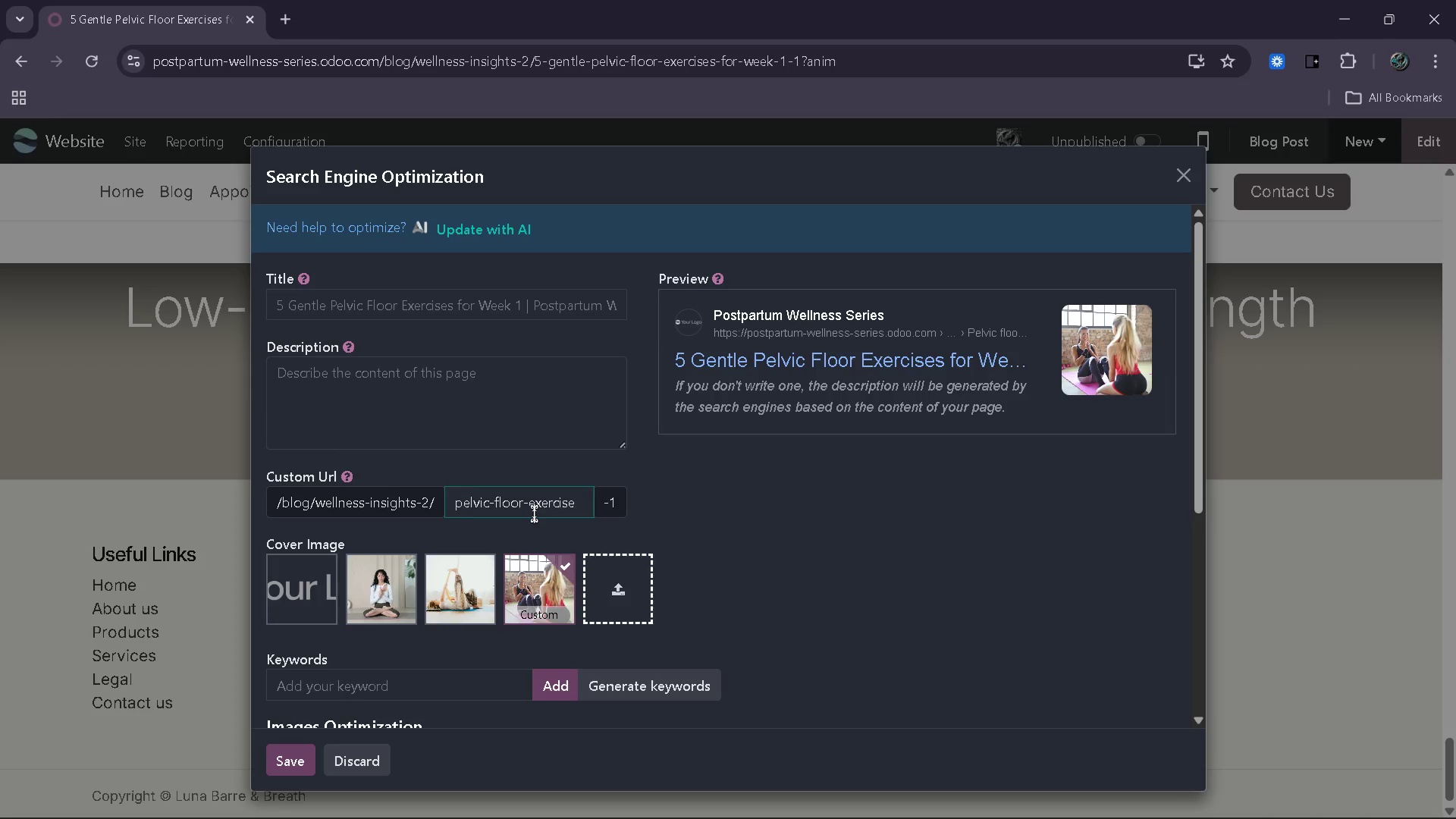 
hold_key(key=ArrowRight, duration=1.16)
 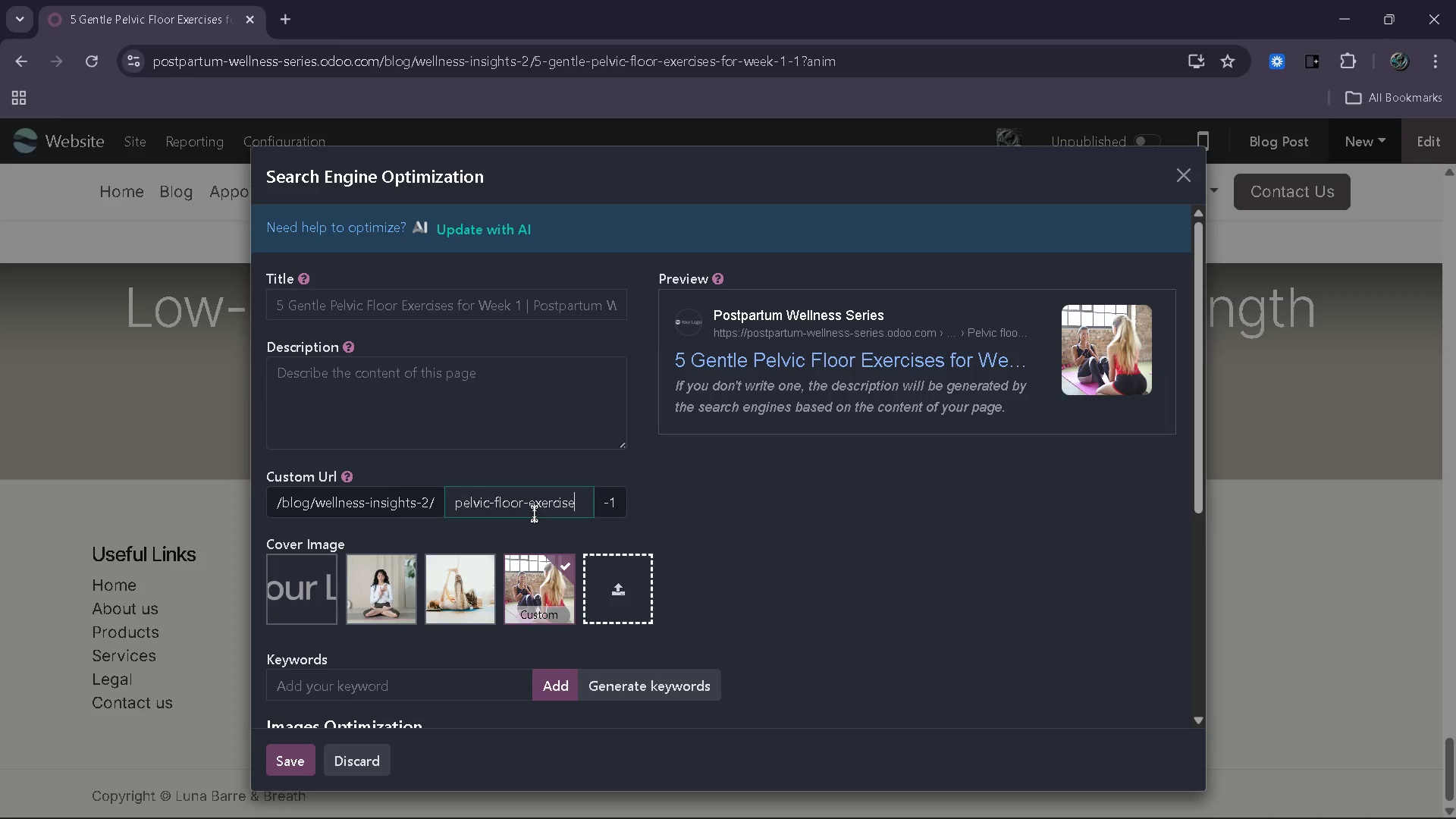 
type(s week 1)
key(Backspace)
key(Backspace)
 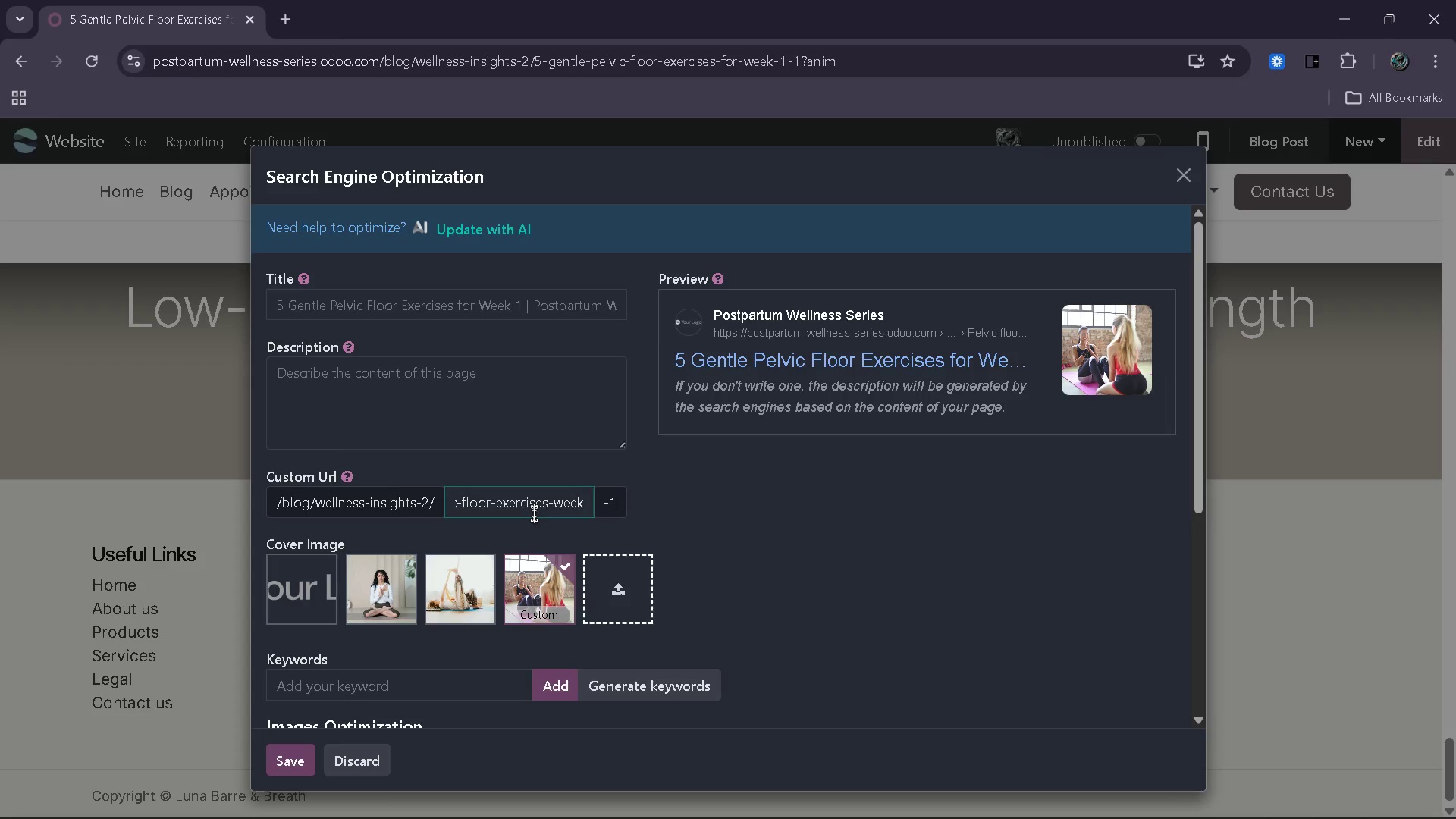 
wait(8.64)
 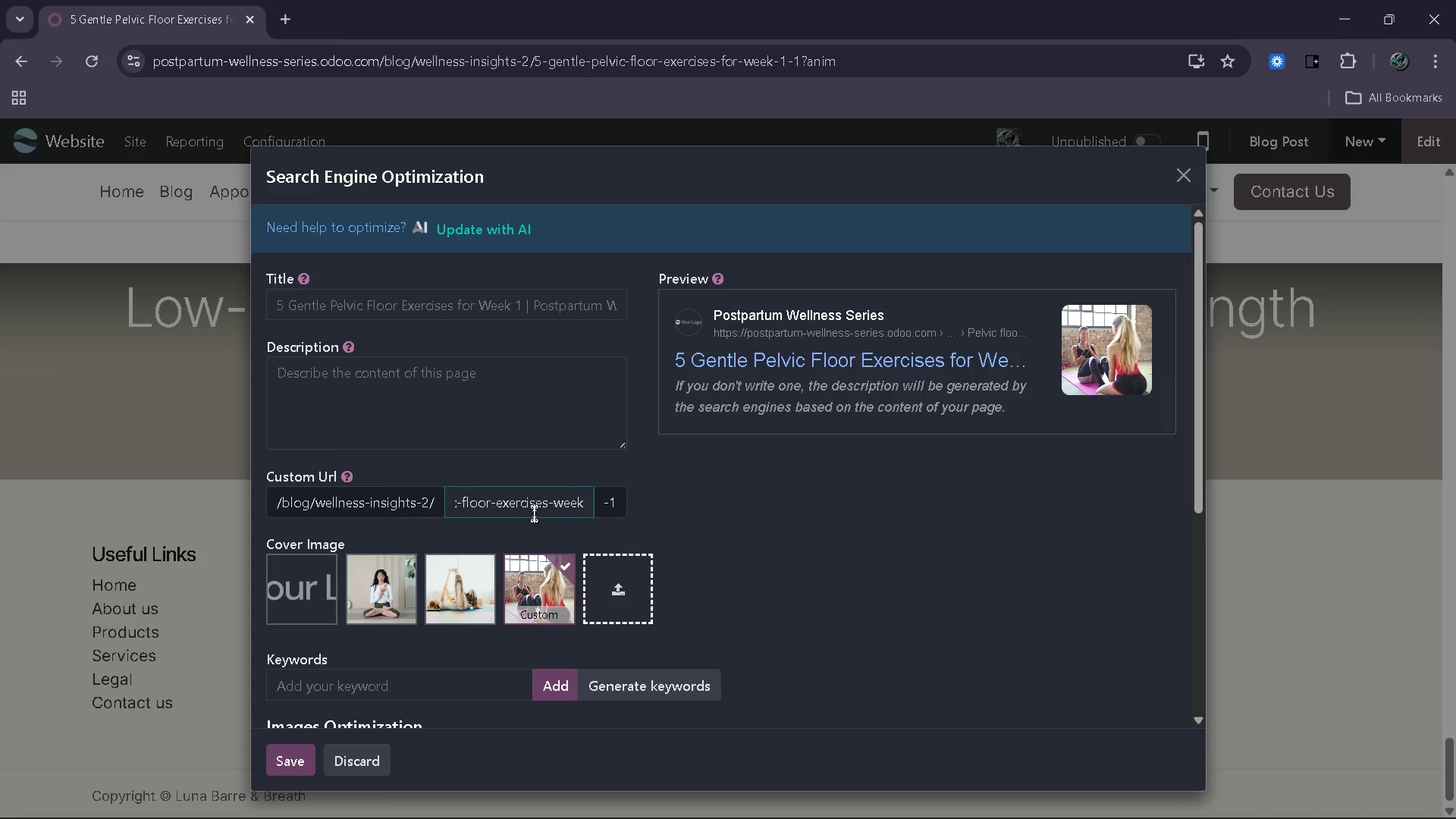 
left_click([504, 304])
 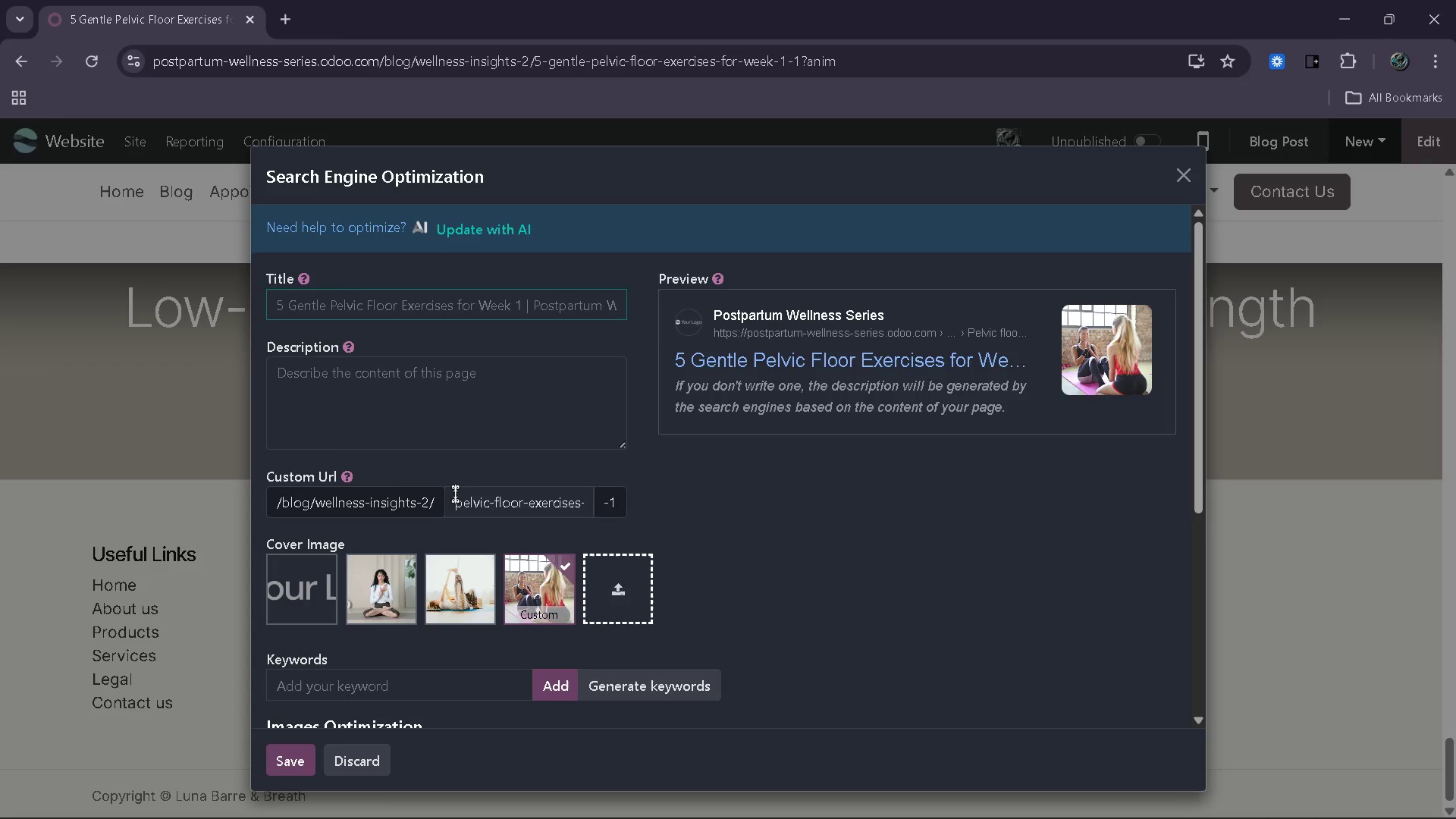 
type(%)
key(Backspace)
type(5 GEntle PElvic FLoor EXrciss Postpartum })
key(Backspace)
type(| LUna BArre)
 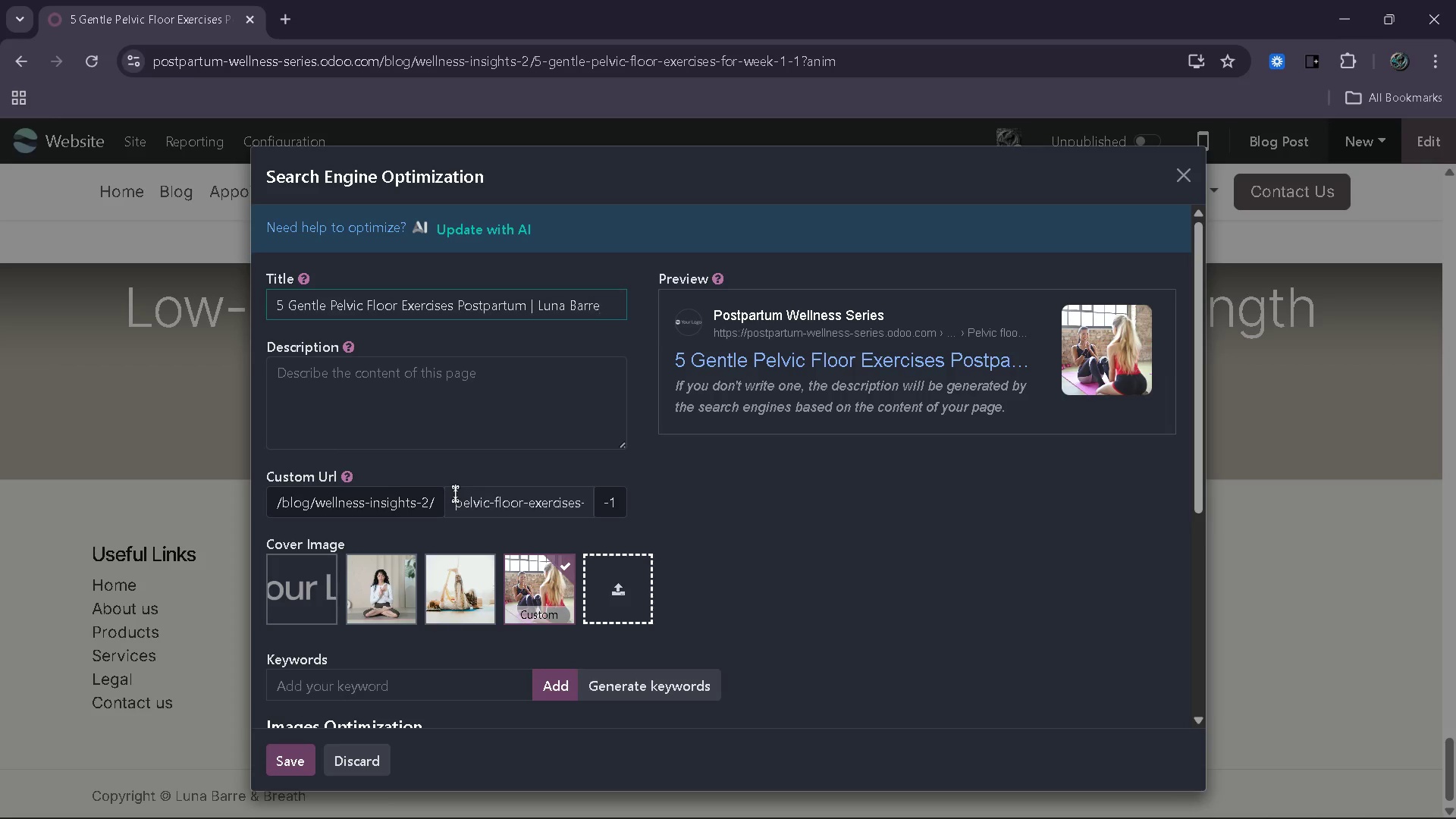 
left_click([549, 400])
 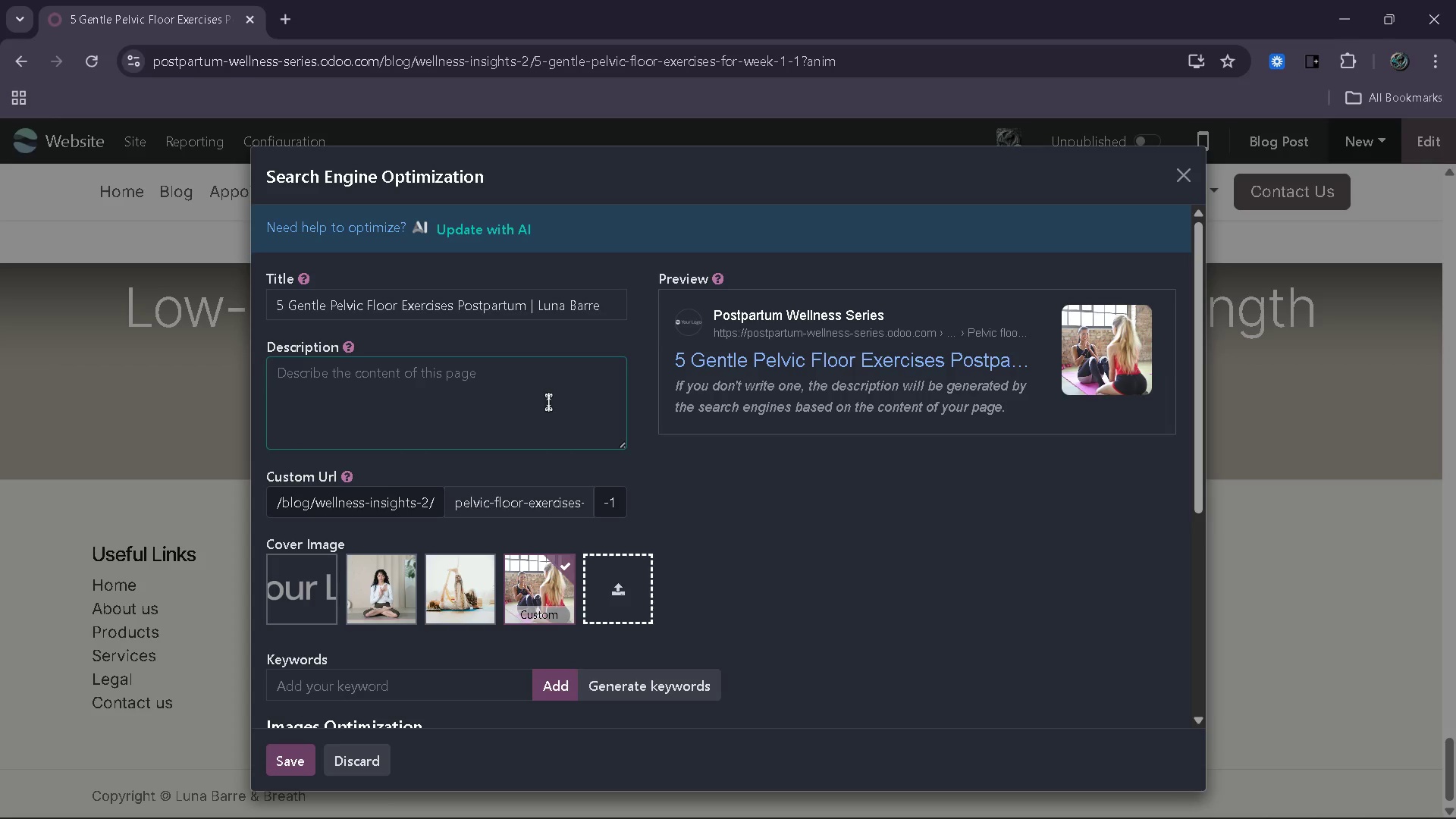 
wait(5.12)
 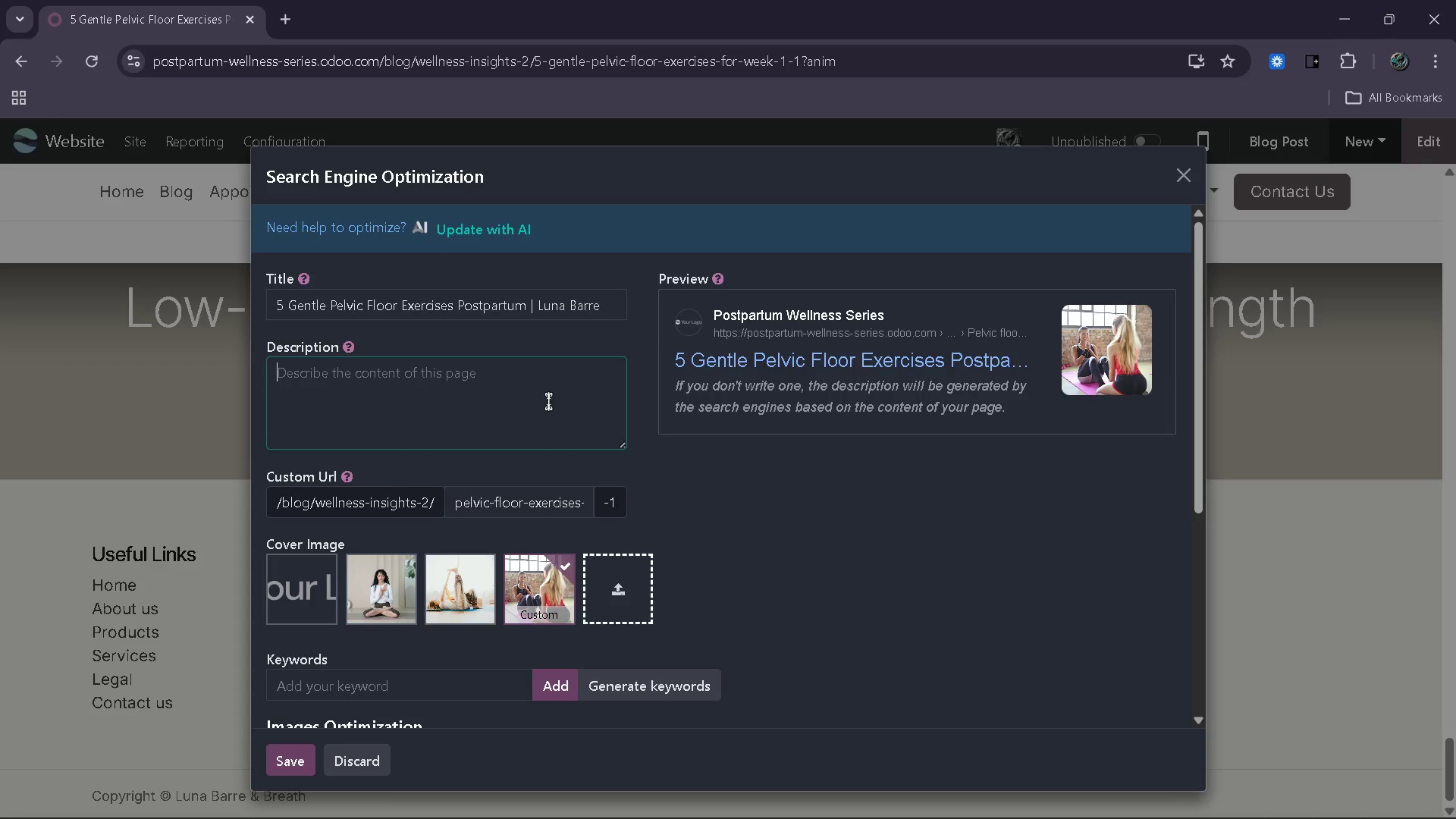 
type(Start you postpartum recovery with safe pu)
key(Backspace)
type(elvic flor)
key(Backspace)
type(or)
 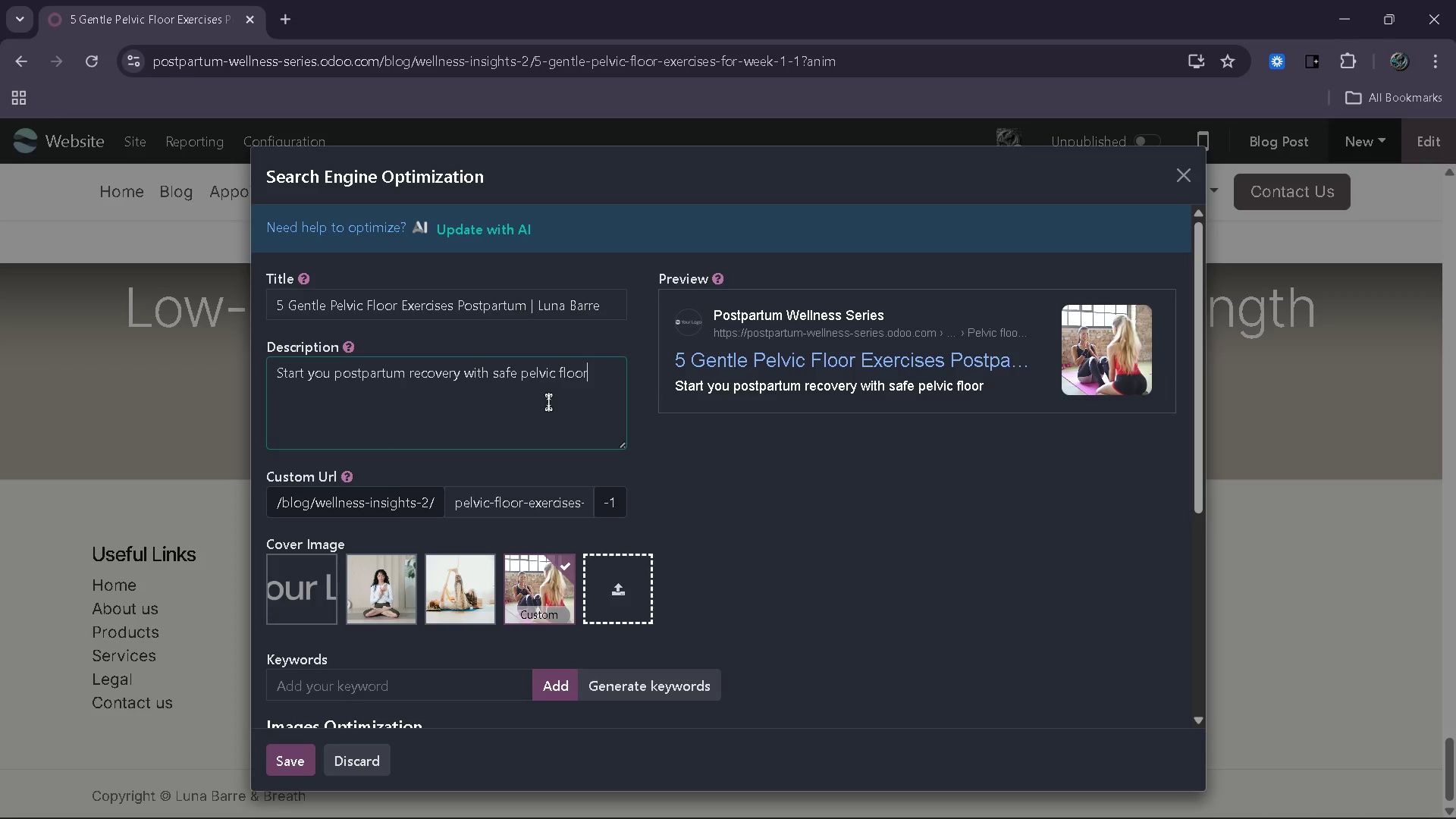 
type( exercises. Learn gentle movements for week 1 and rebuild strength with confidence)
 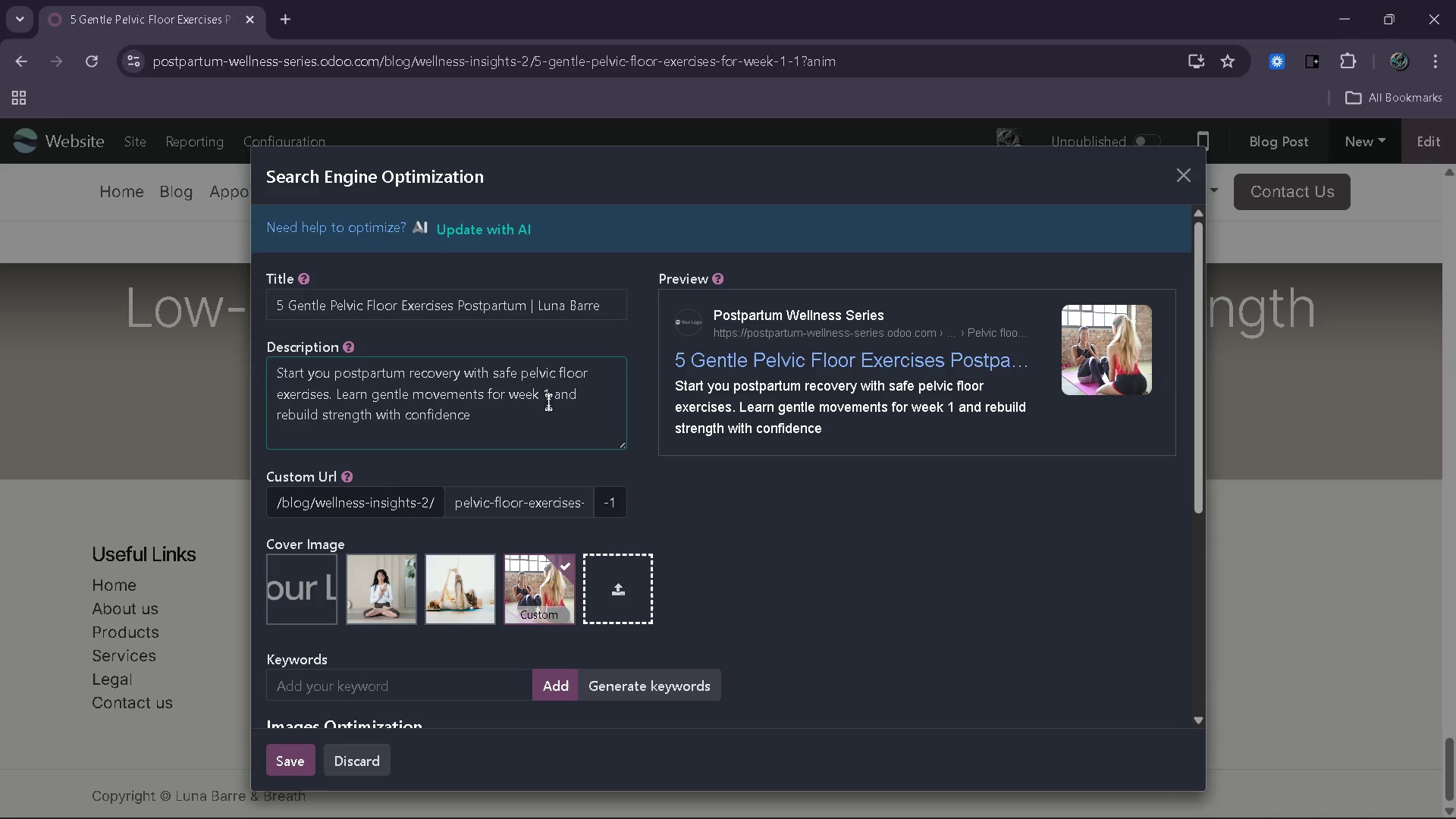 
wait(6.7)
 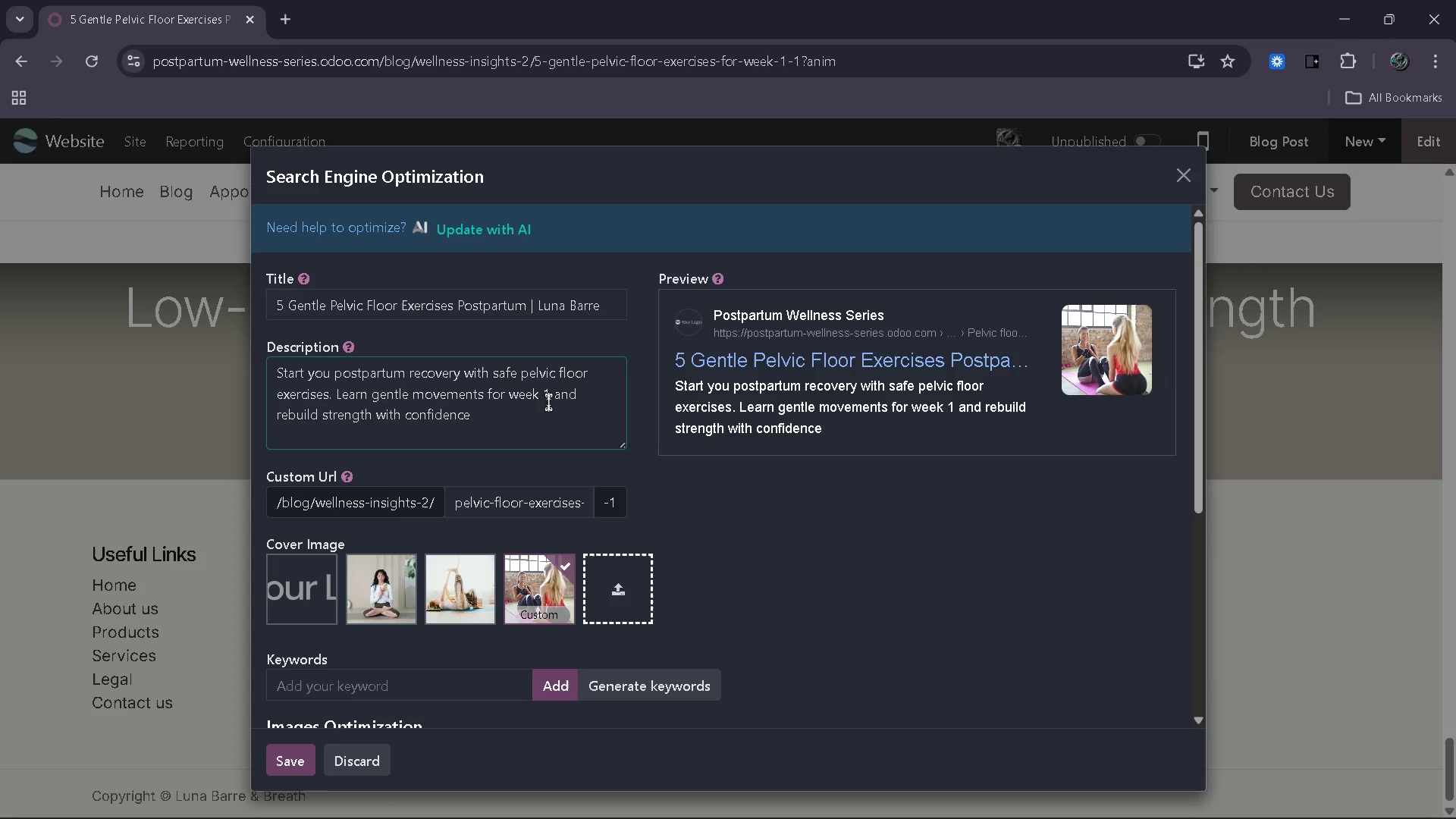 
key(Period)
 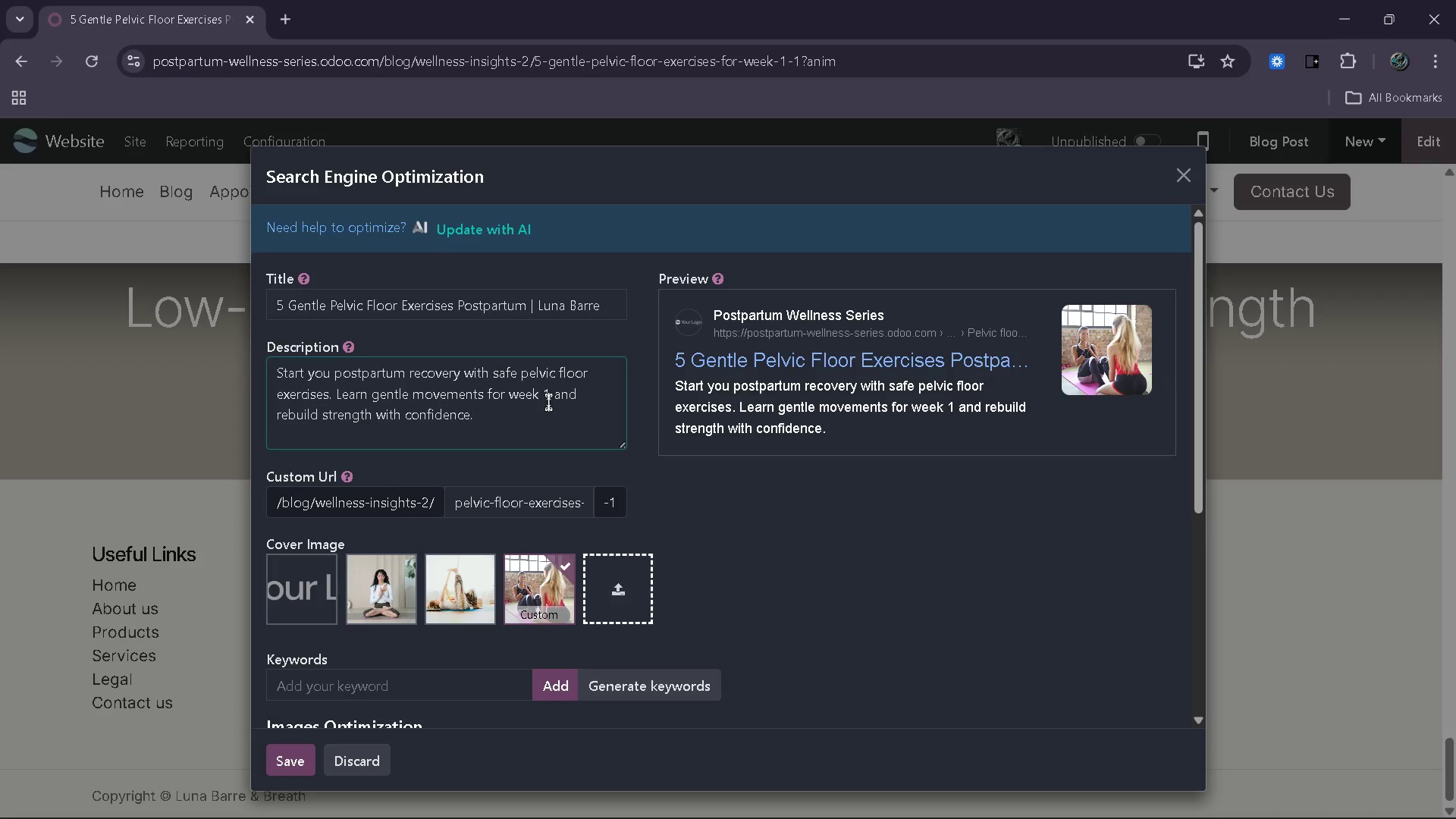 
wait(17.06)
 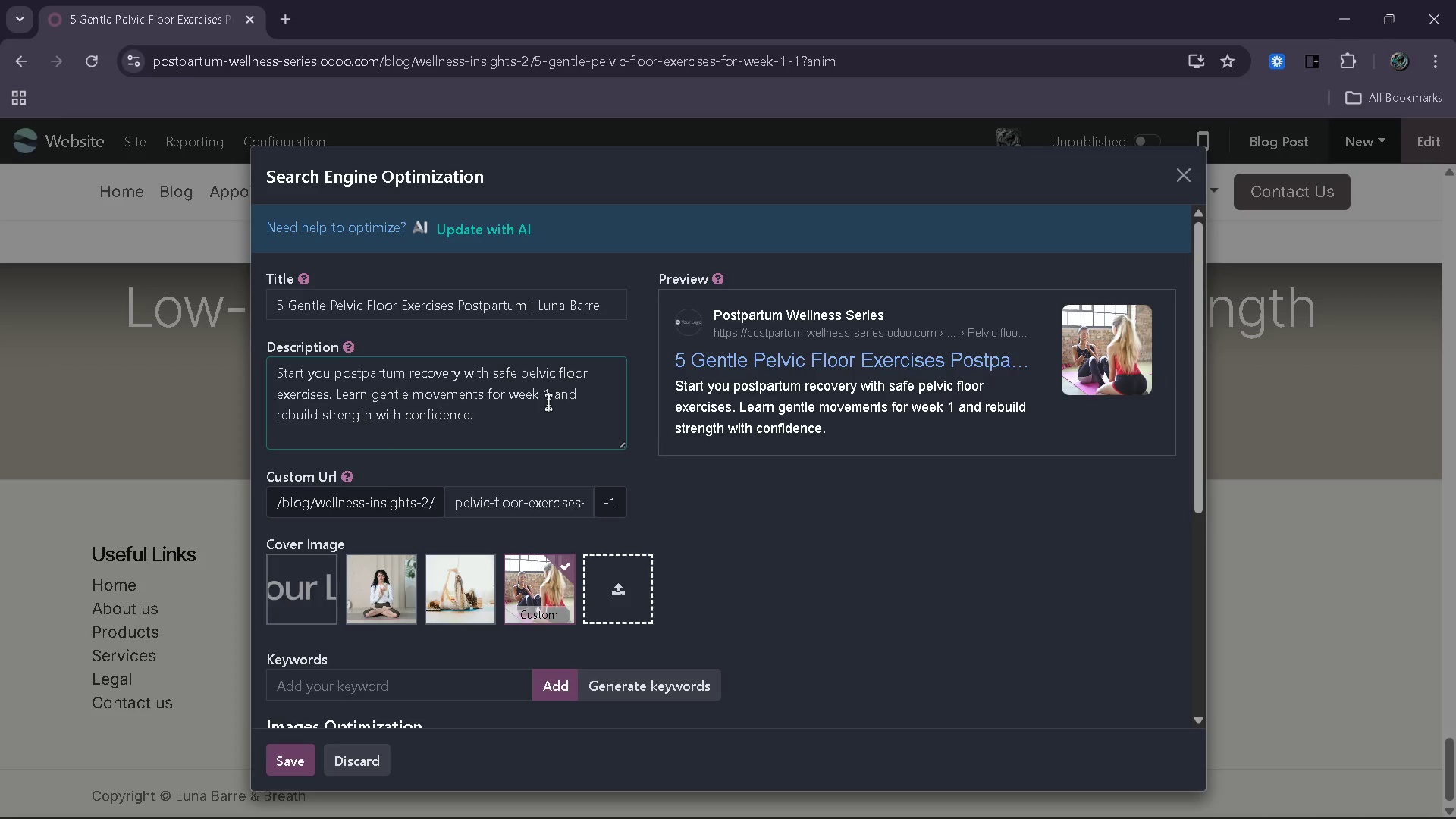 
scroll: coordinate [548, 402], scroll_direction: up, amount: 1.0
 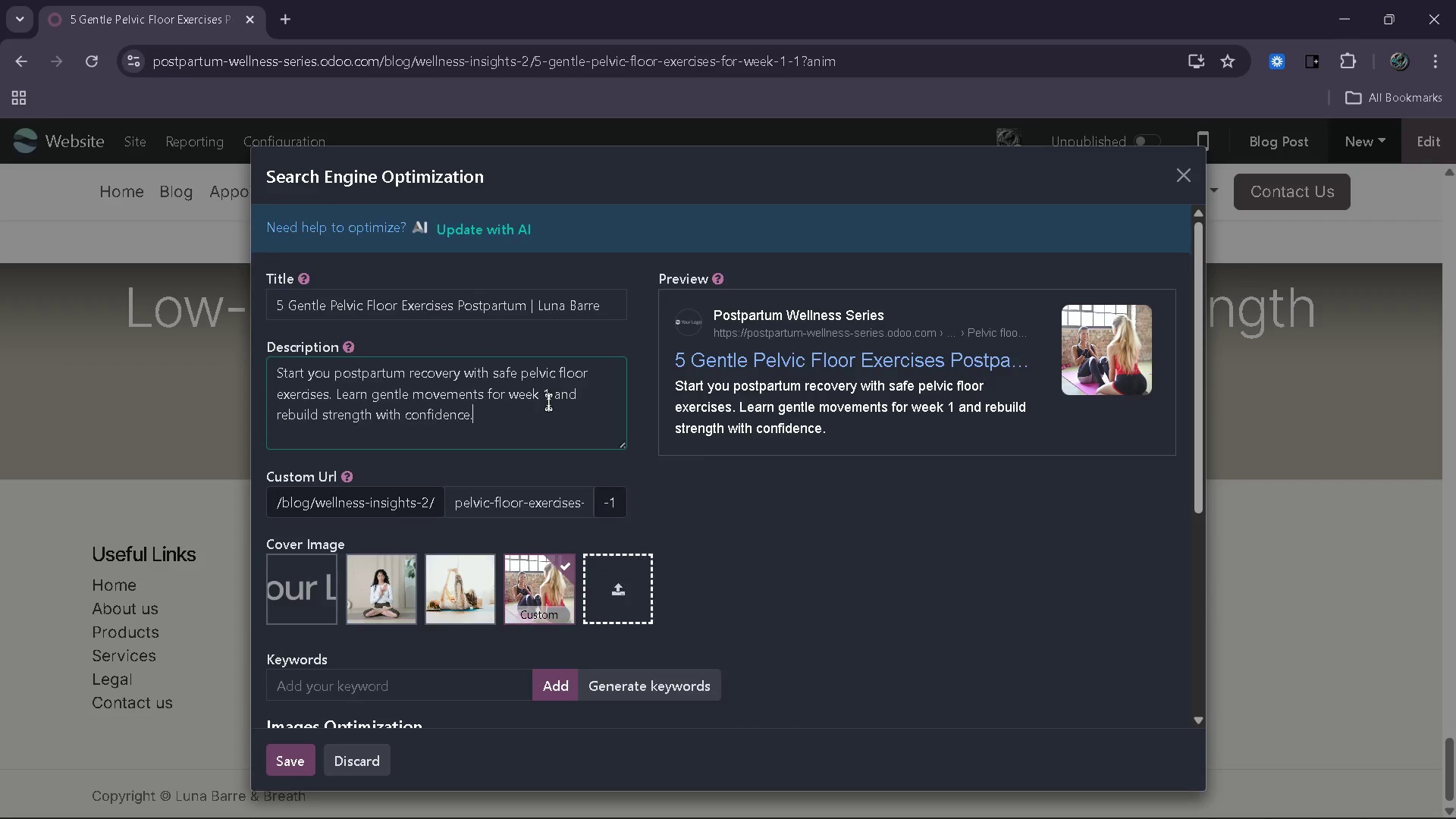 
scroll: coordinate [548, 402], scroll_direction: down, amount: 2.0
 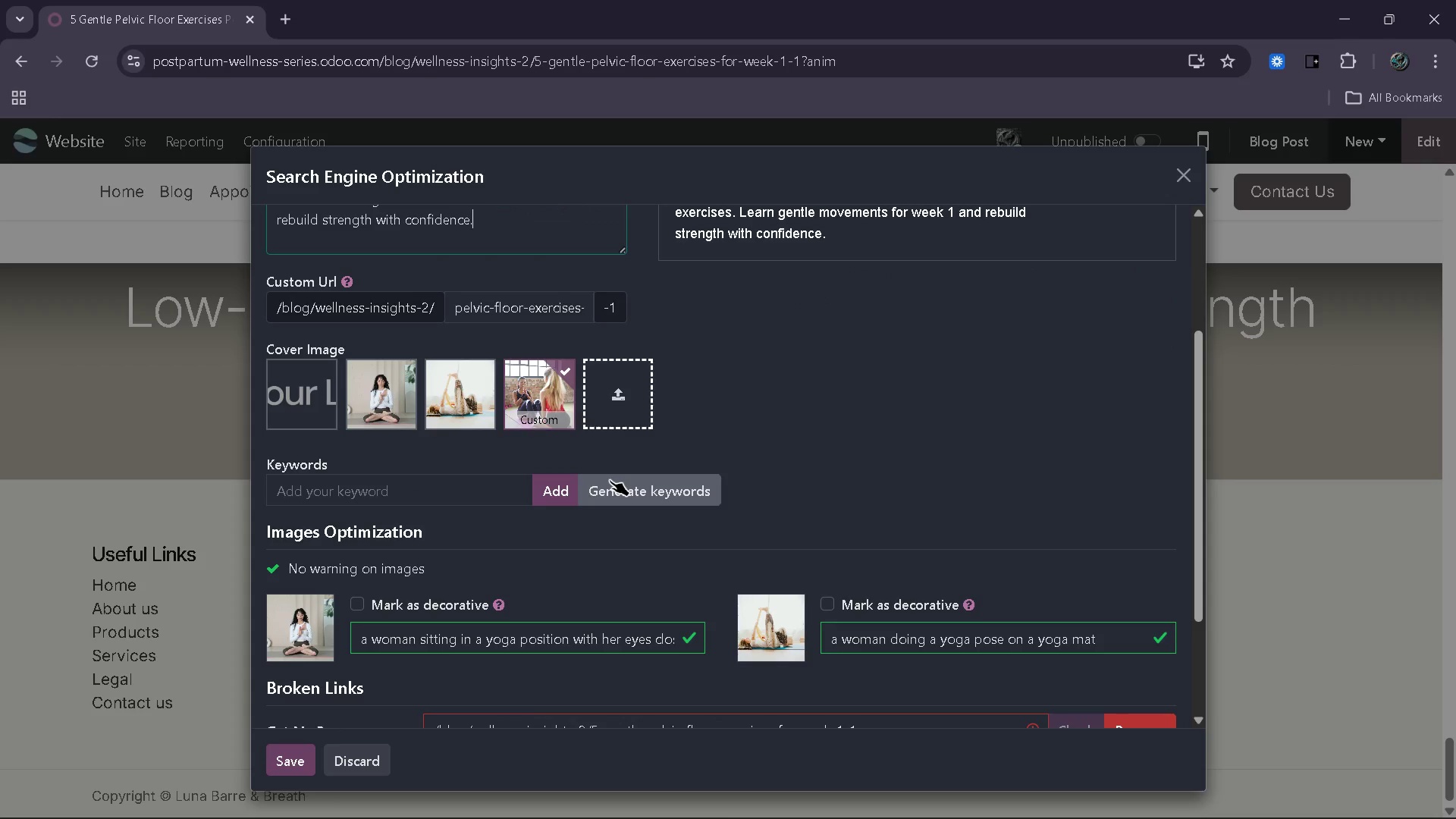 
left_click([610, 480])
 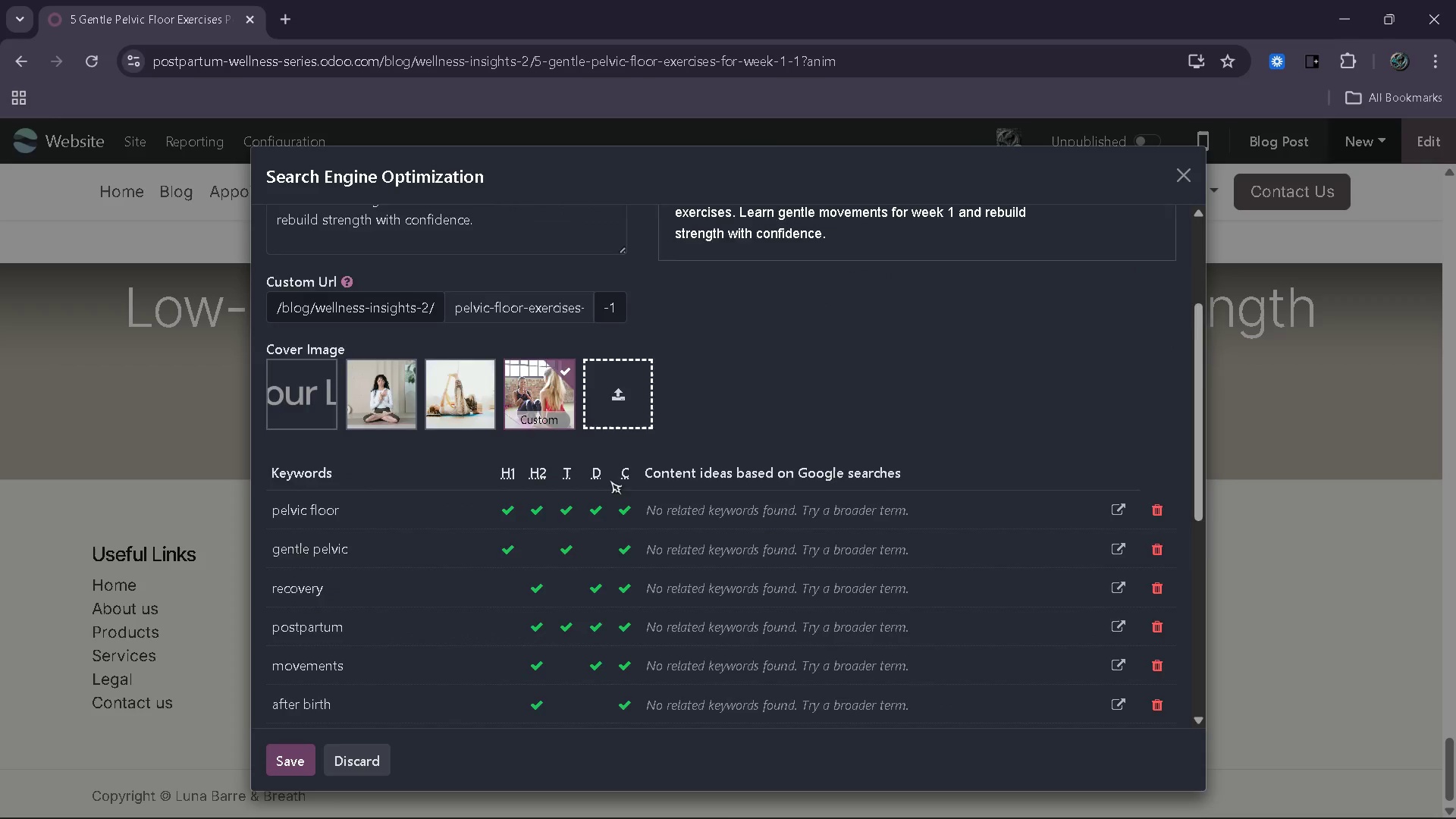 
scroll: coordinate [1149, 673], scroll_direction: down, amount: 7.0
 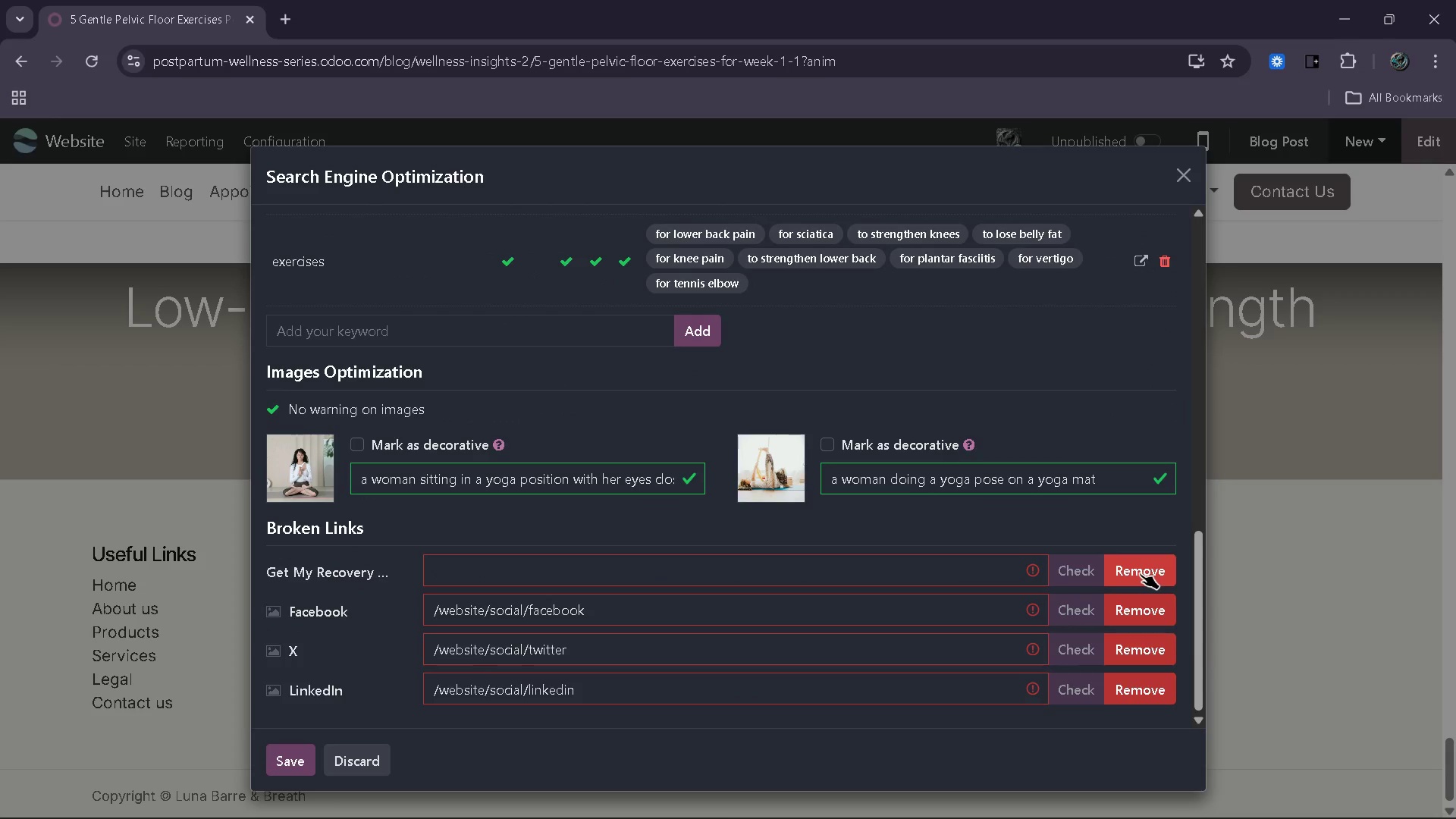 
left_click([1128, 602])
 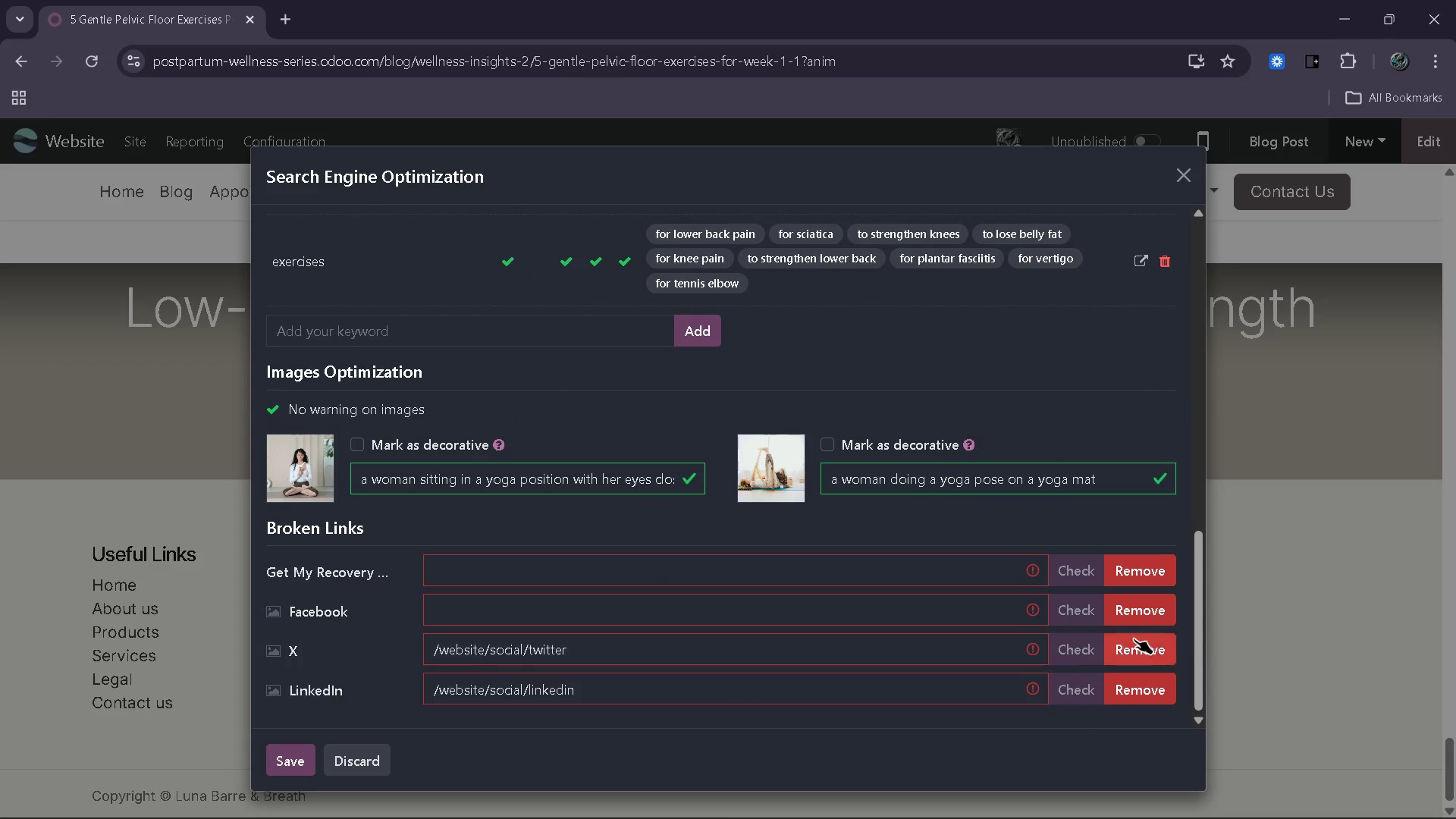 
left_click_drag(start_coordinate=[1134, 645], to_coordinate=[1135, 652])
 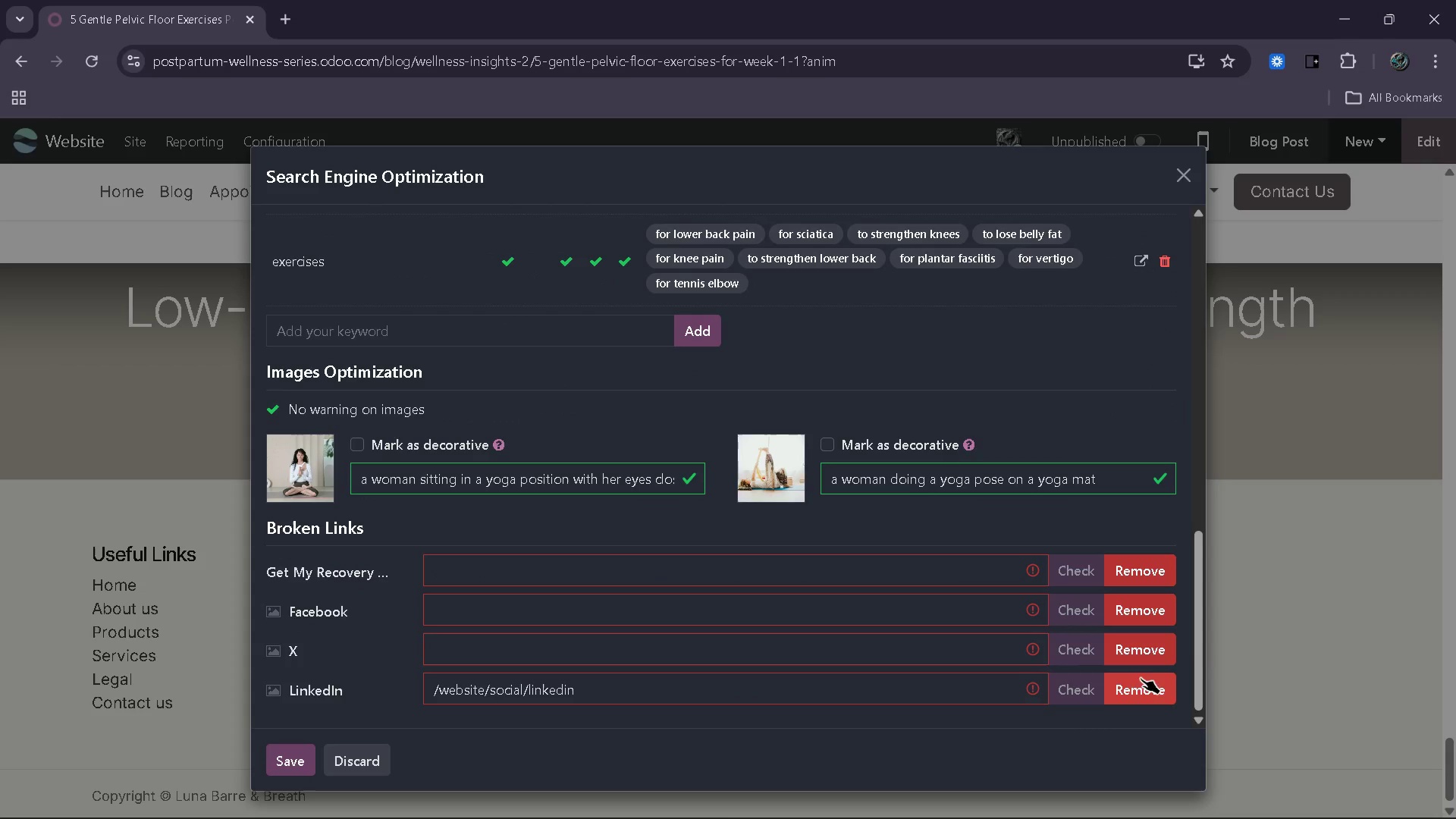 
left_click_drag(start_coordinate=[1141, 678], to_coordinate=[1141, 686])
 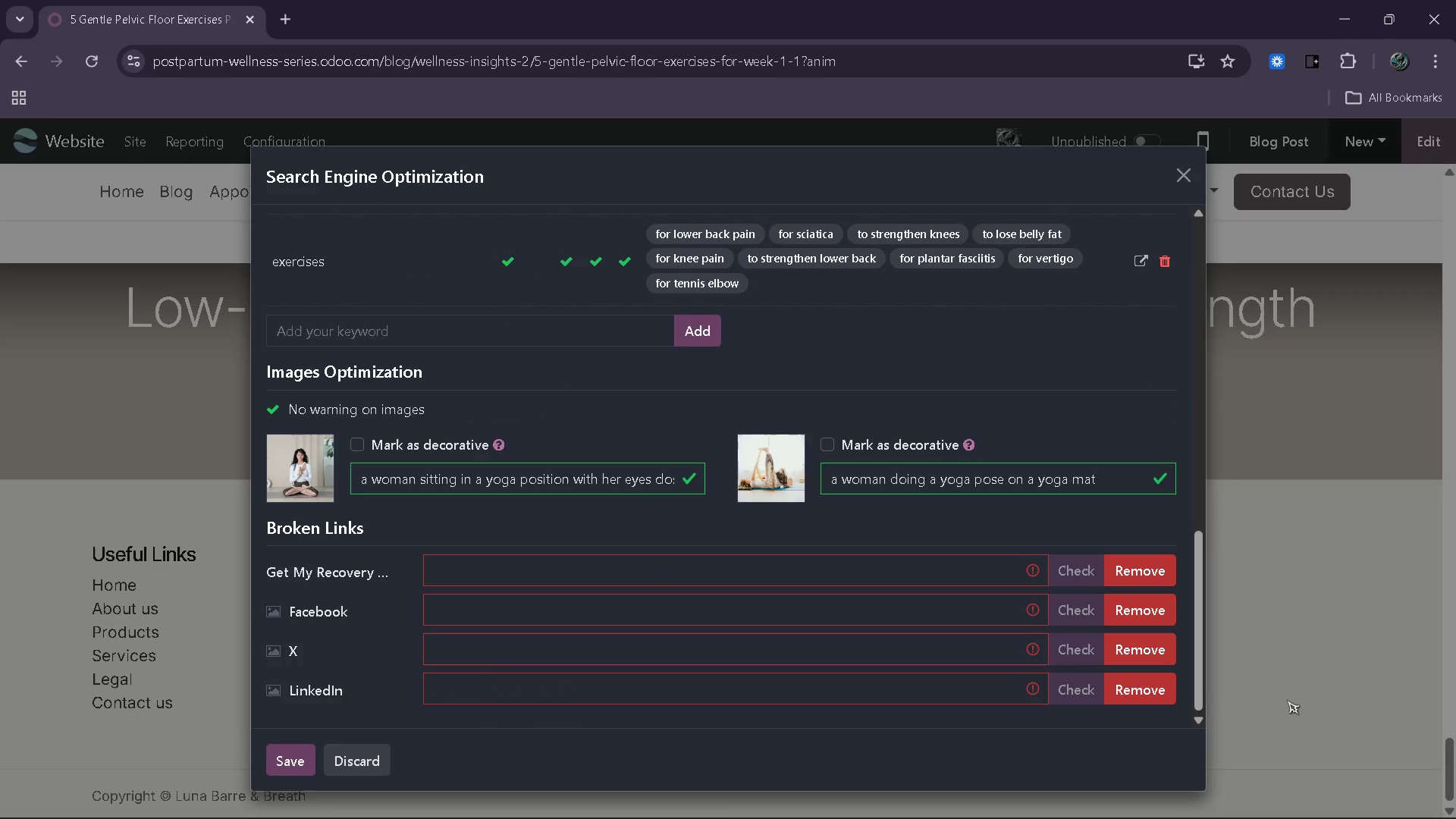 
left_click([1151, 683])
 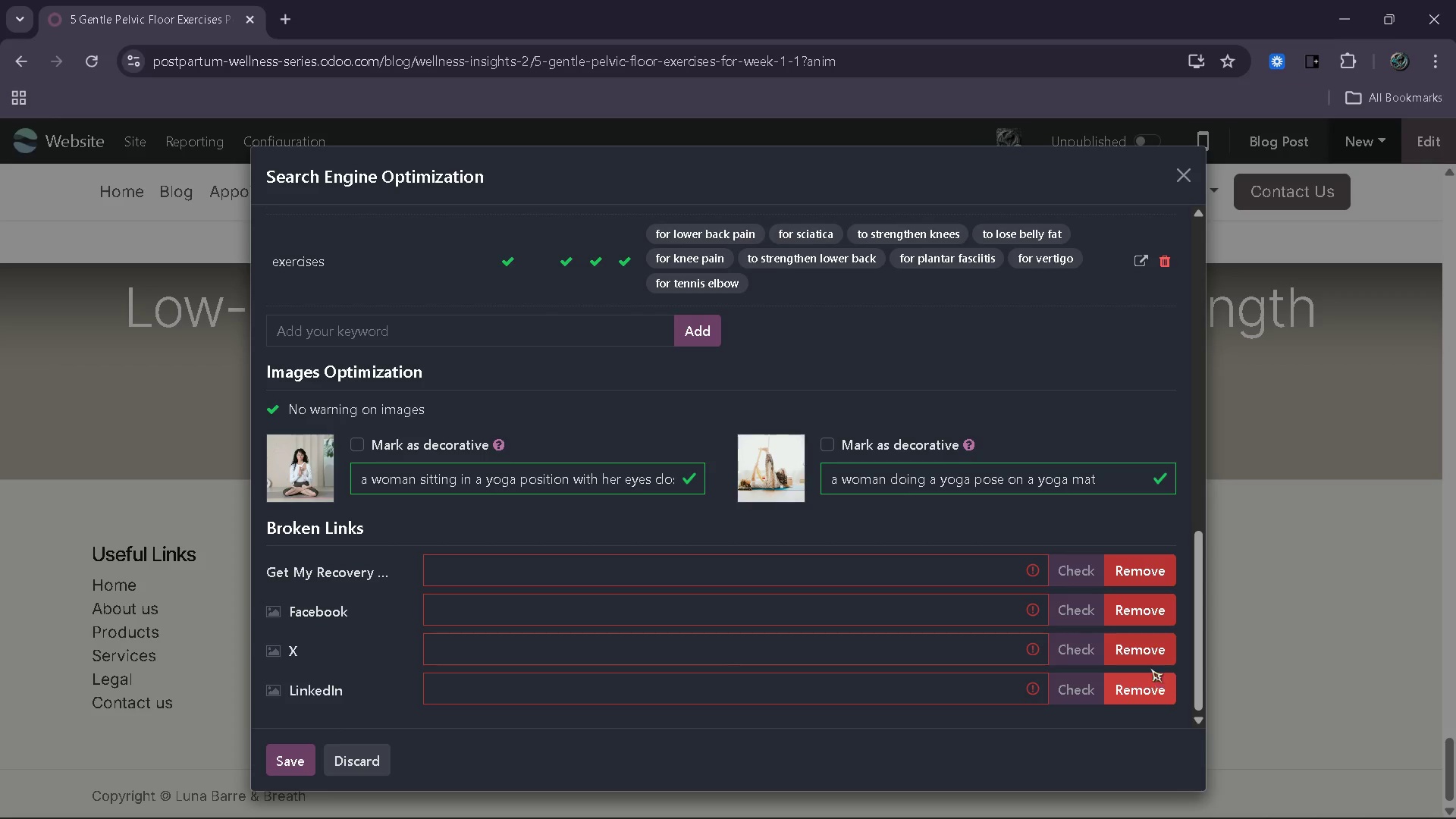 
left_click_drag(start_coordinate=[1150, 664], to_coordinate=[1150, 639])
 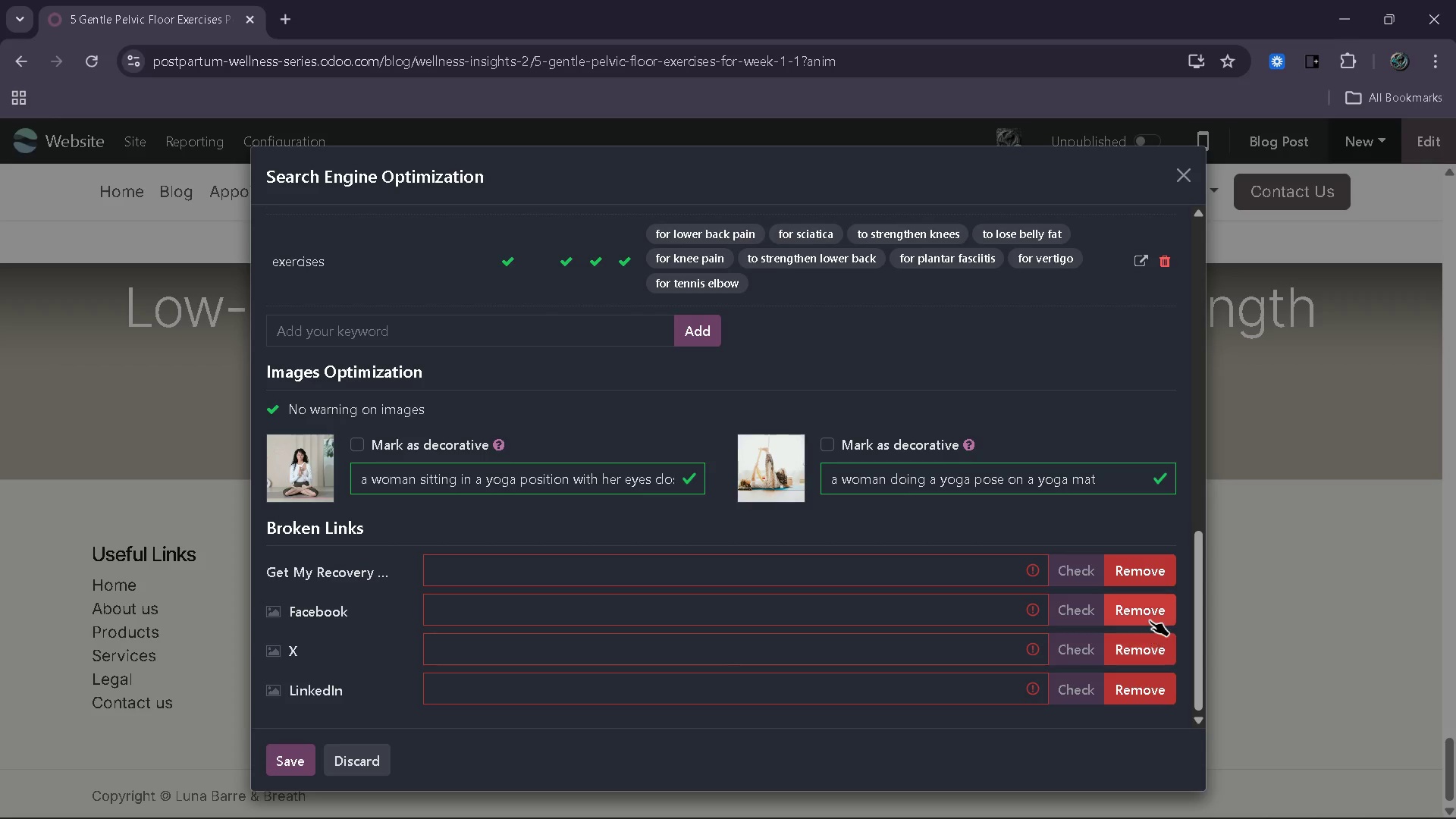 
left_click_drag(start_coordinate=[1150, 620], to_coordinate=[1146, 604])
 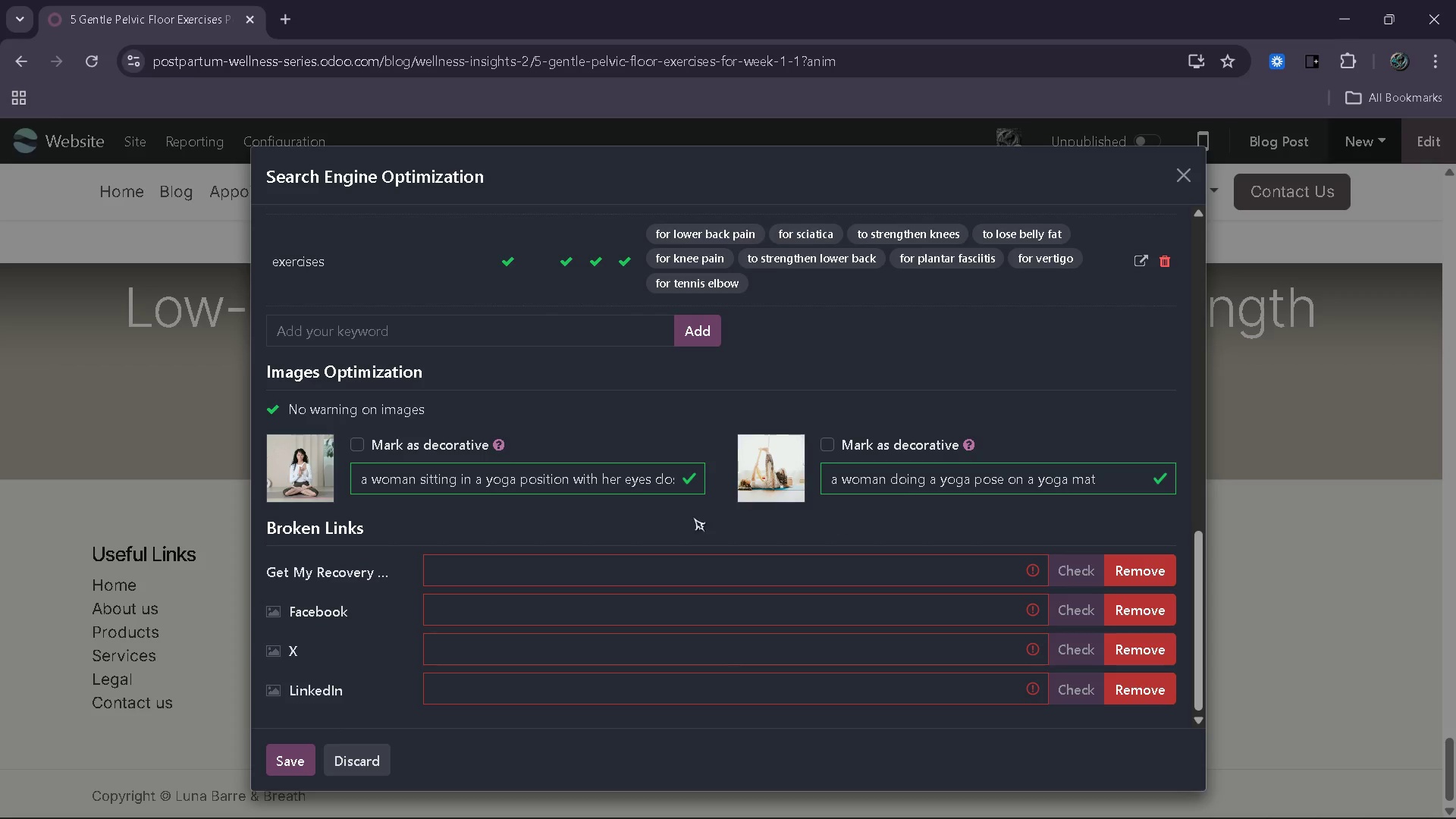 
scroll: coordinate [604, 521], scroll_direction: none, amount: 0.0
 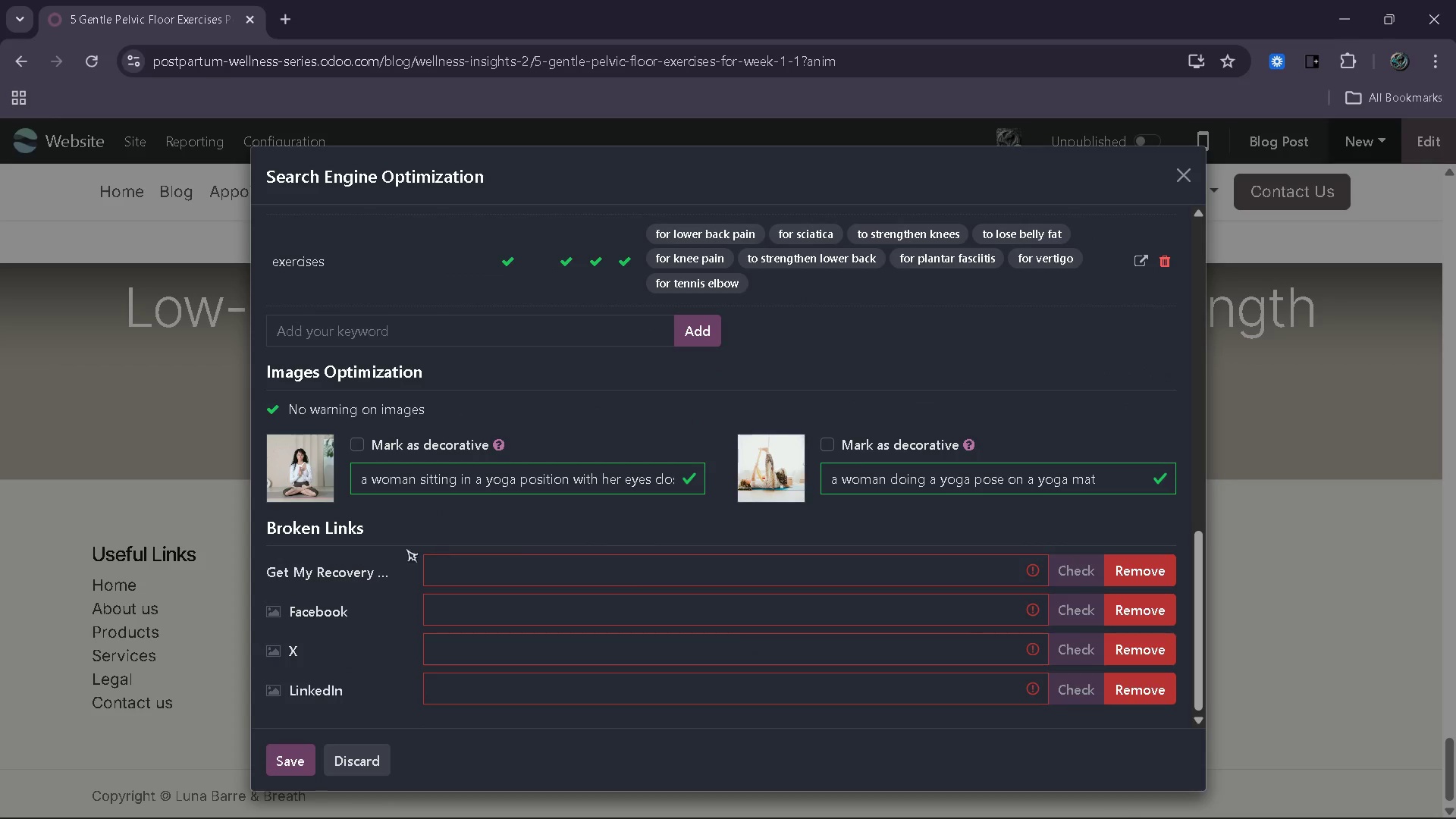 
mouse_move([397, 577])
 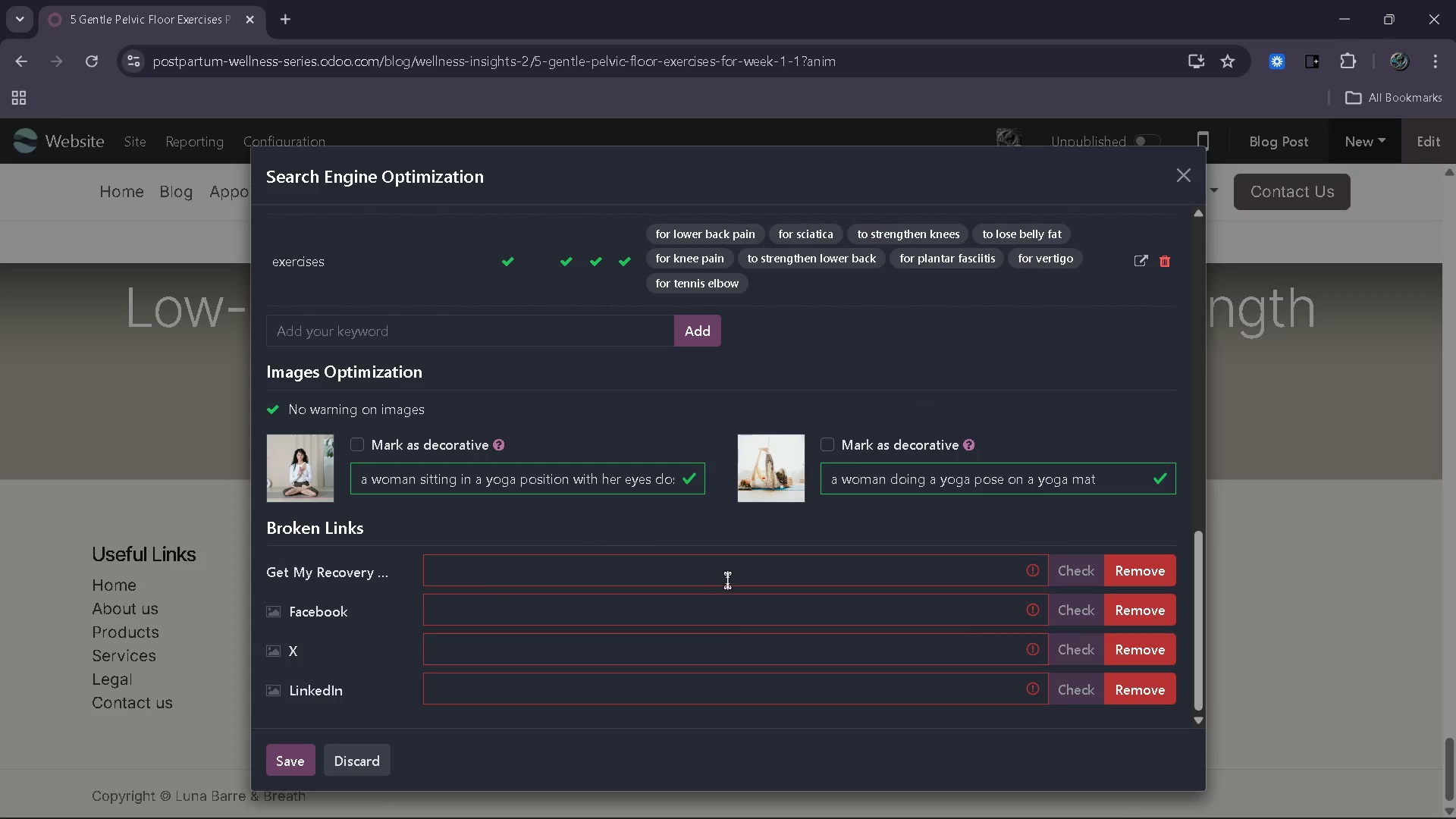 
scroll: coordinate [640, 569], scroll_direction: up, amount: 5.0
 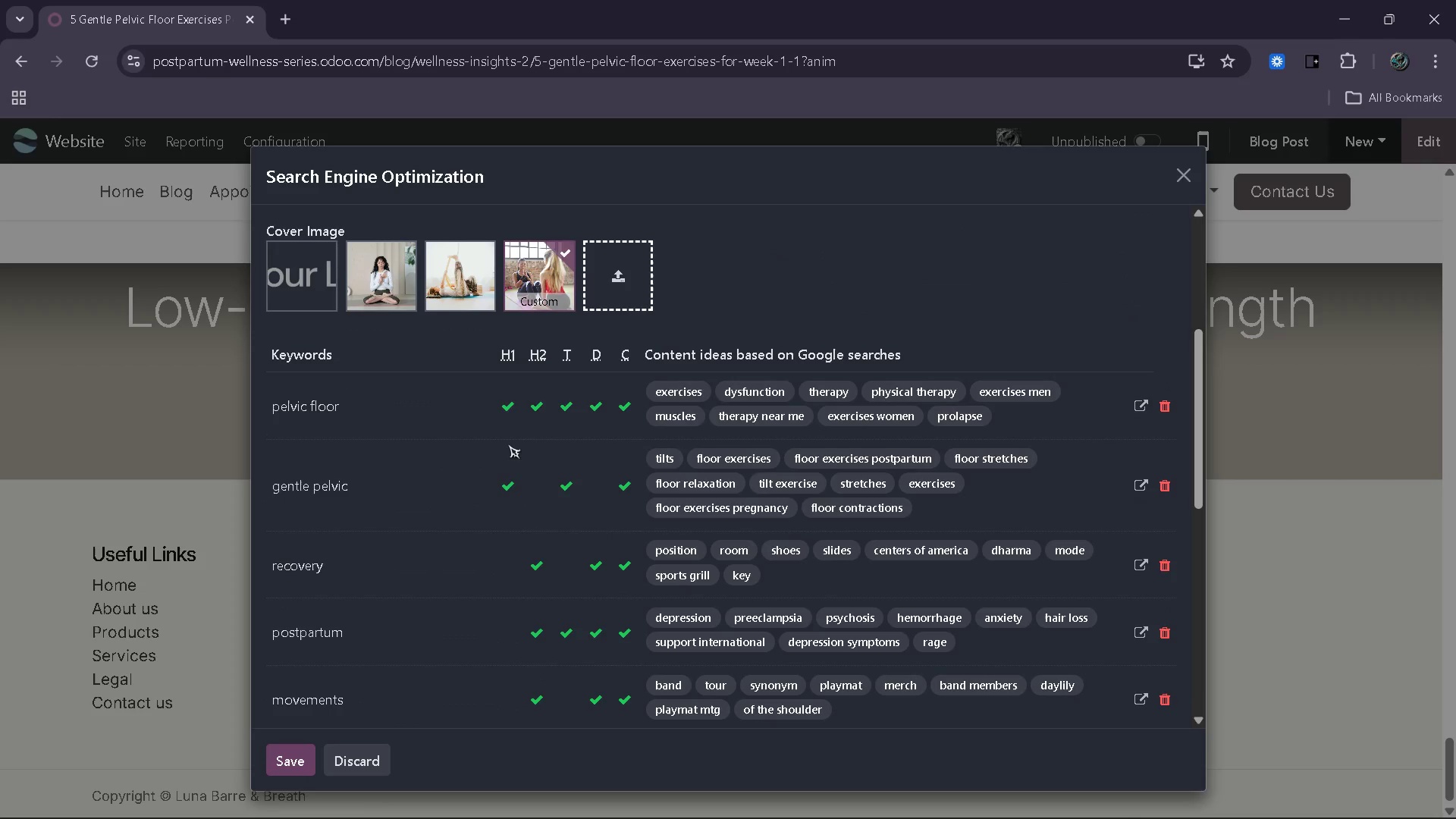 
scroll: coordinate [699, 504], scroll_direction: down, amount: 10.0
 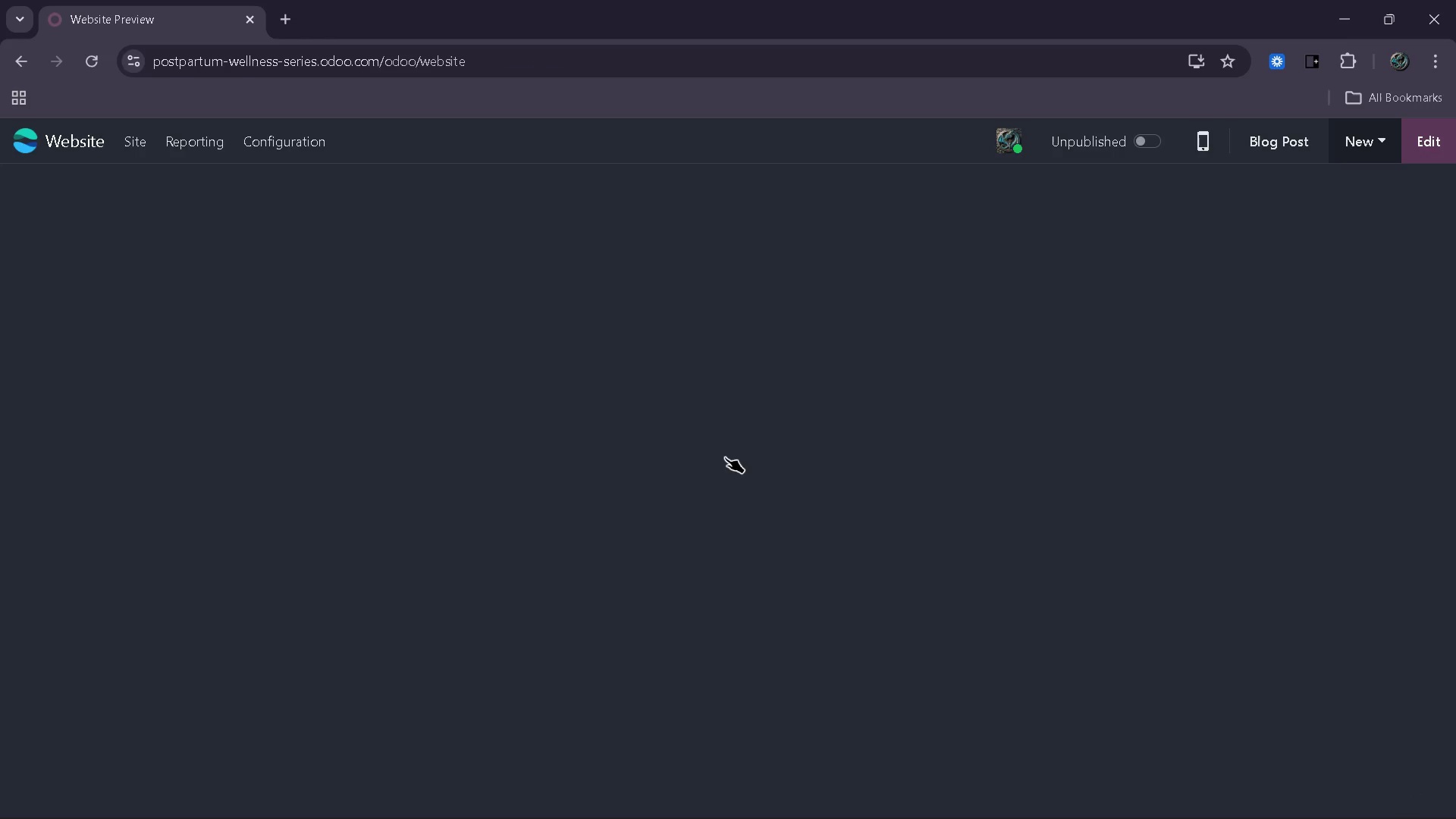 
wait(8.01)
 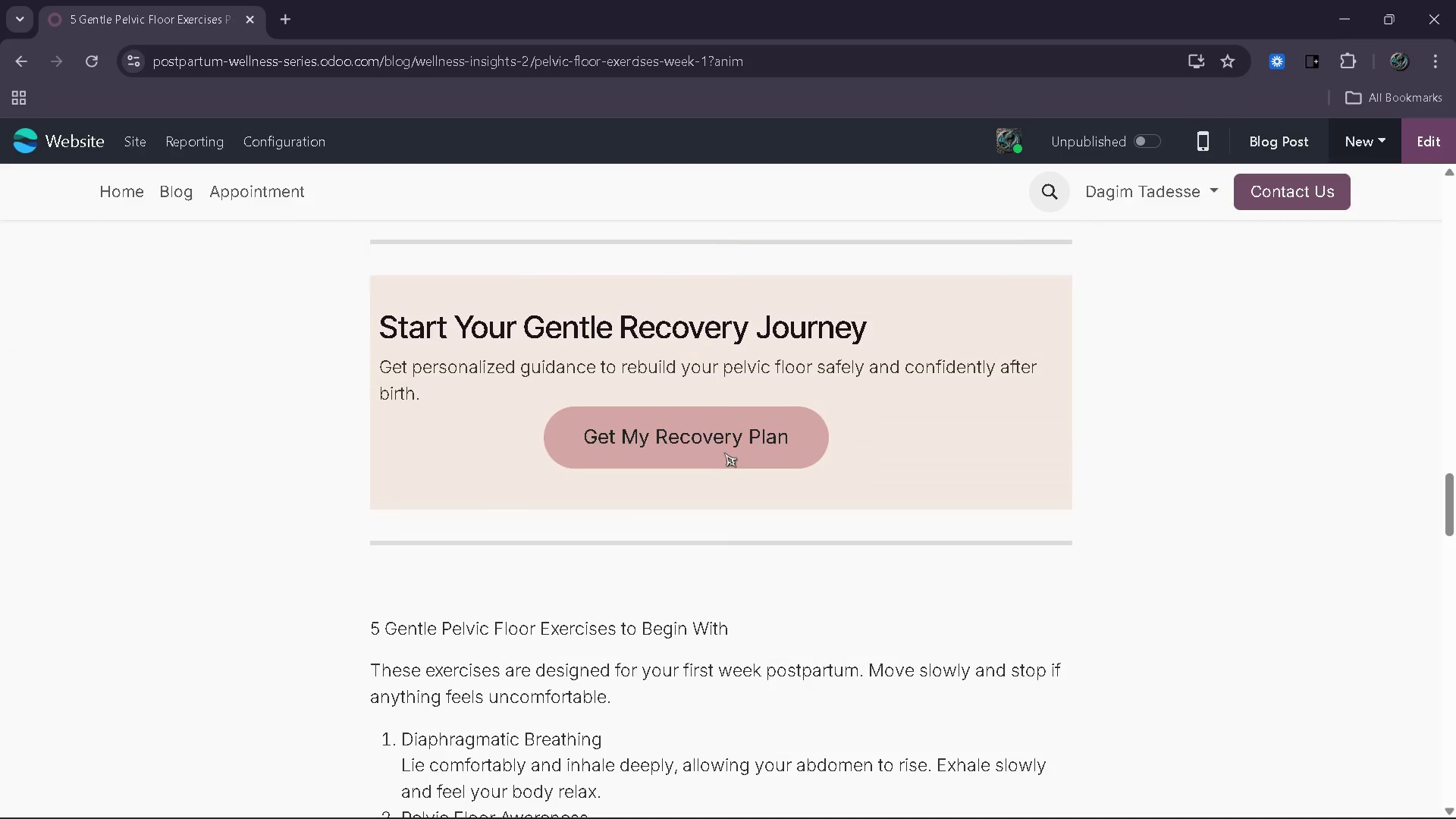 
left_click([724, 453])
 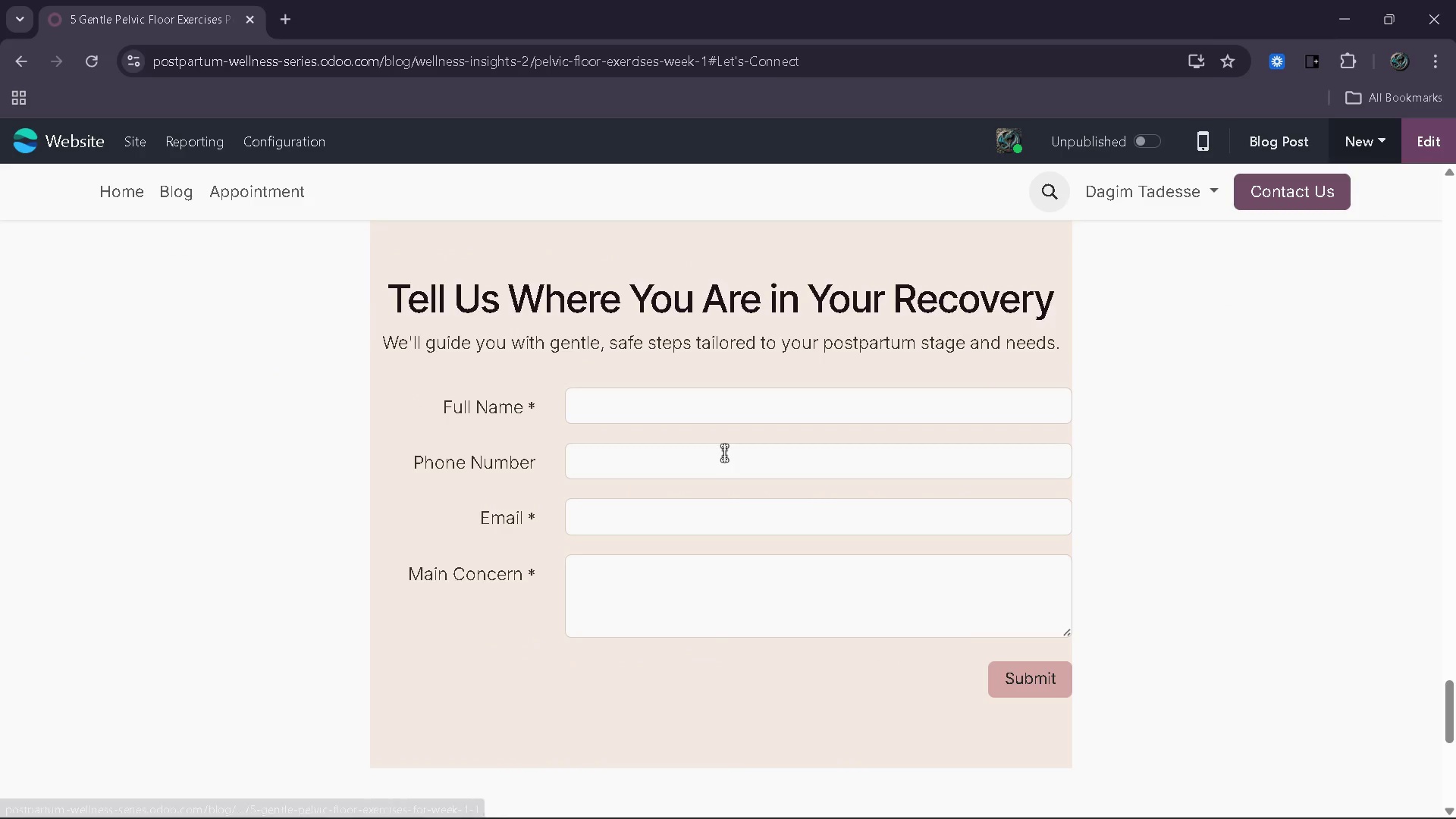 
scroll: coordinate [724, 453], scroll_direction: down, amount: 31.0
 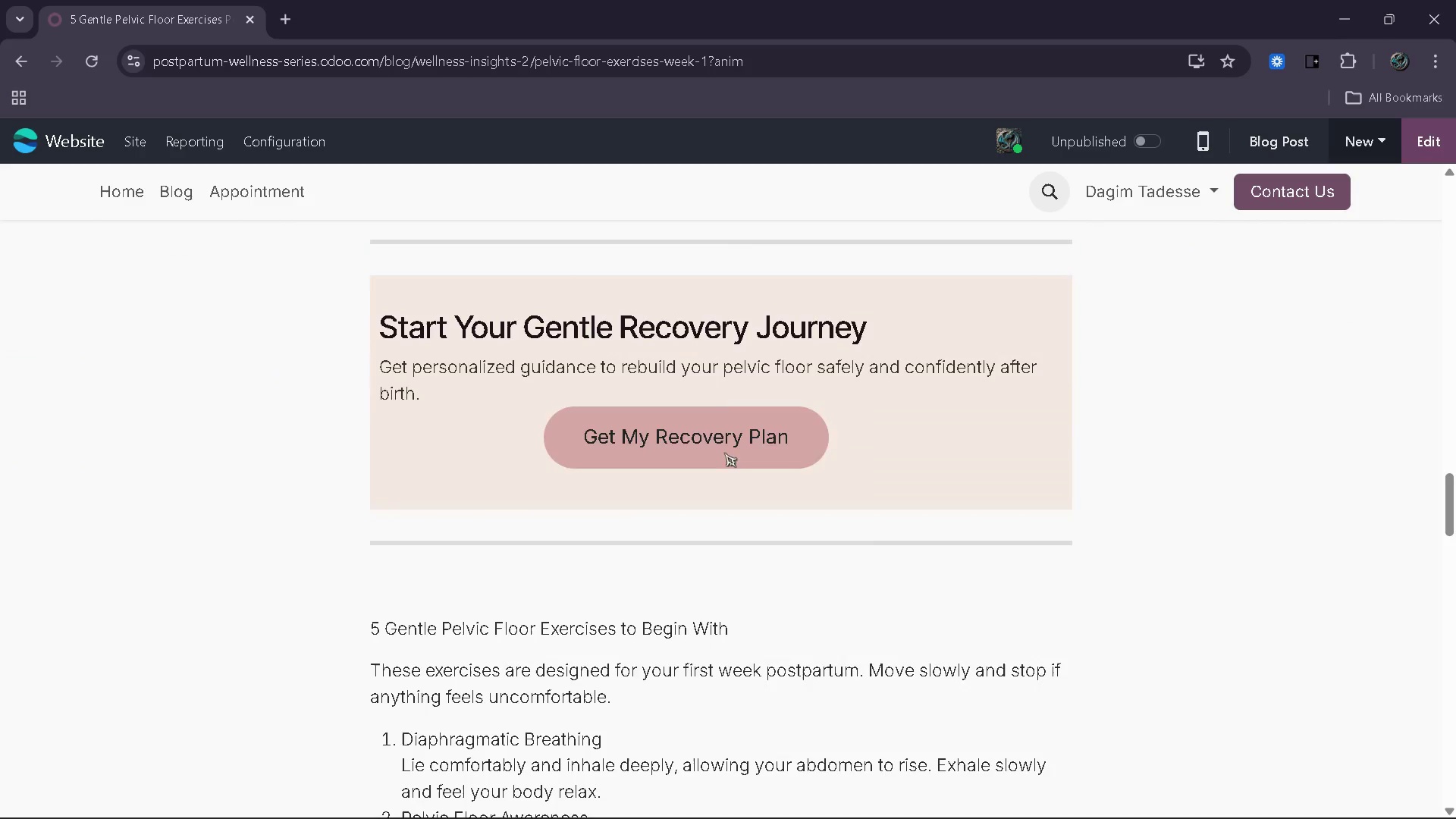 
wait(5.22)
 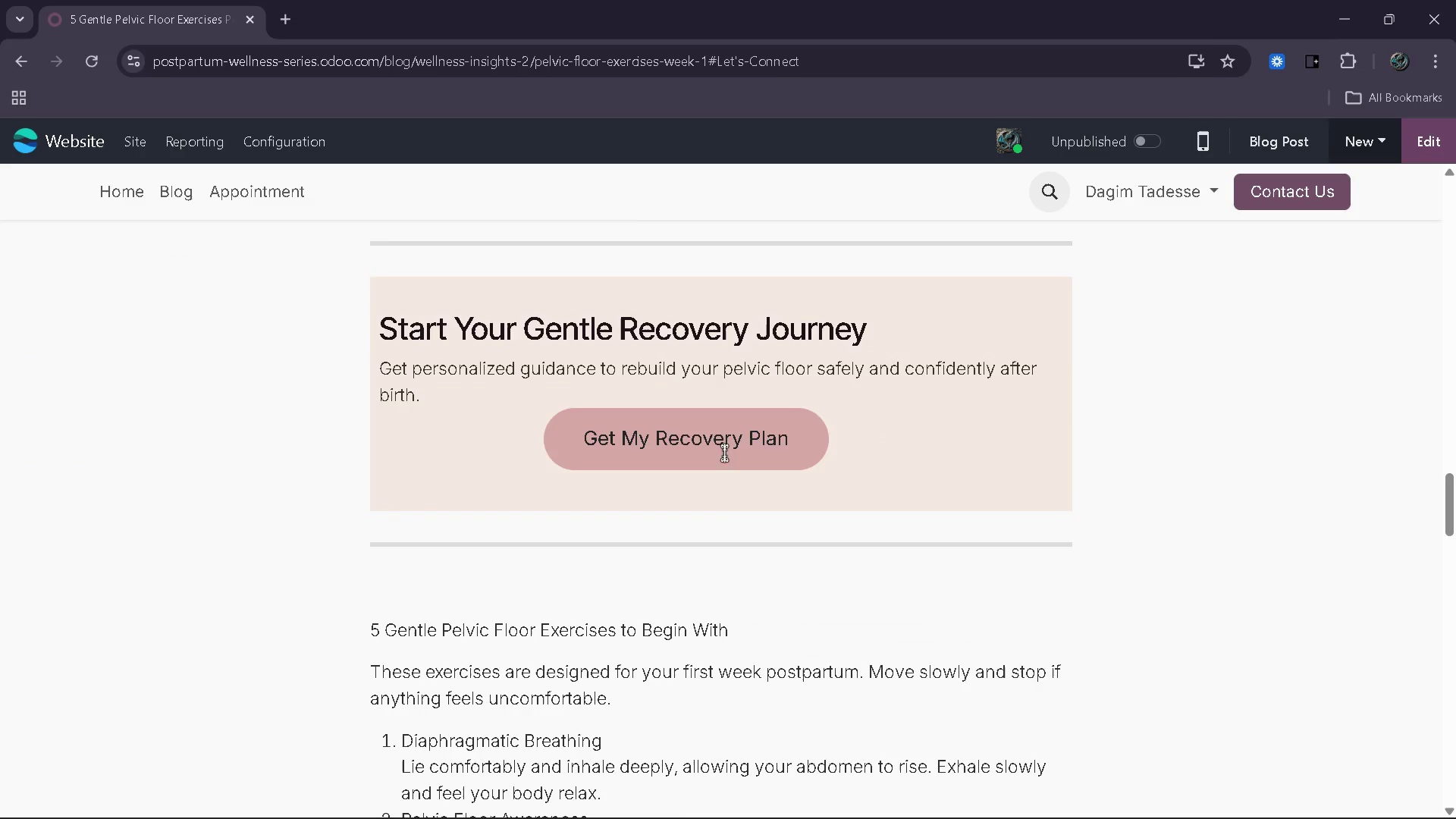 
left_click([724, 453])
 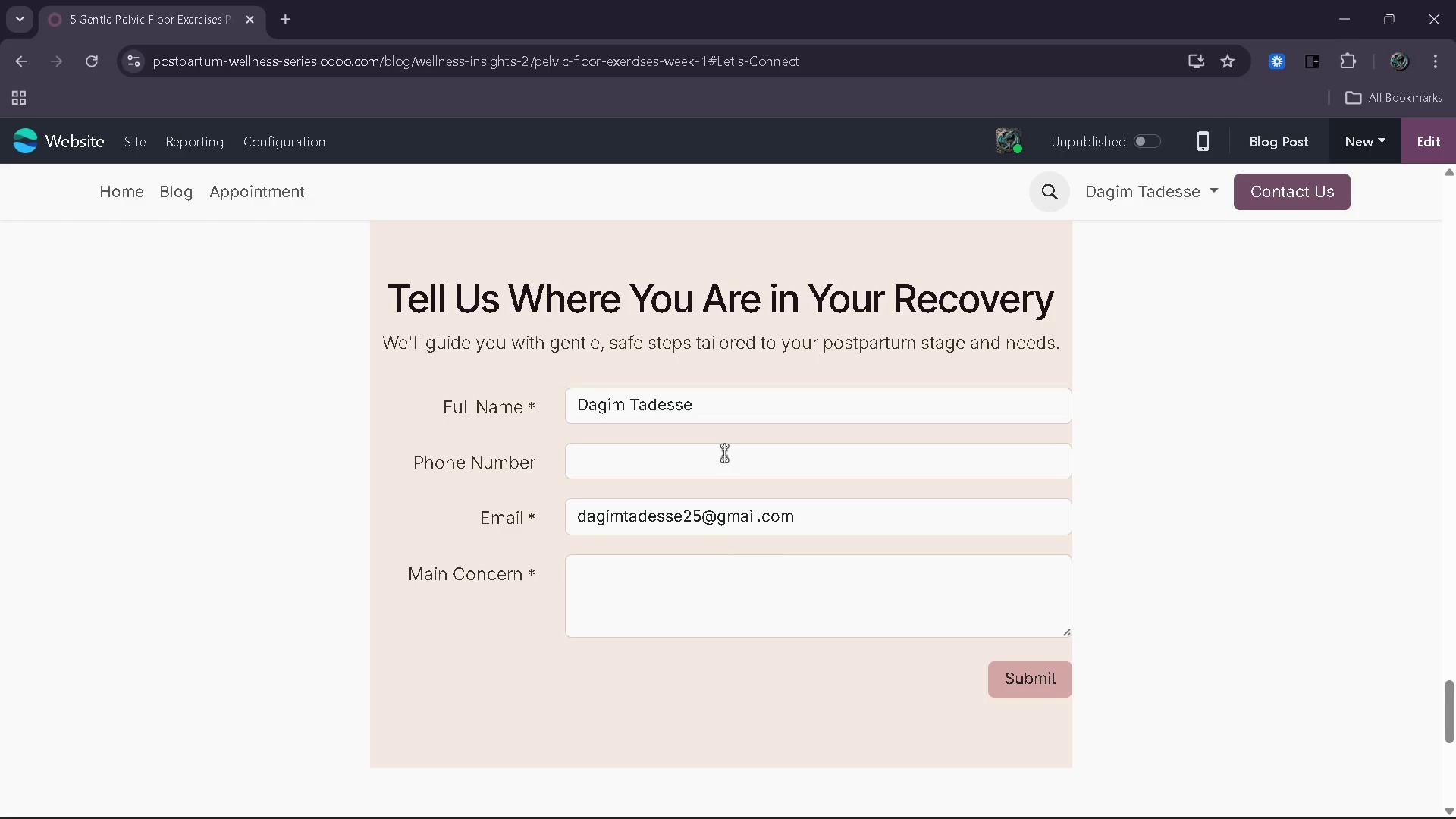 
scroll: coordinate [724, 453], scroll_direction: up, amount: 30.0
 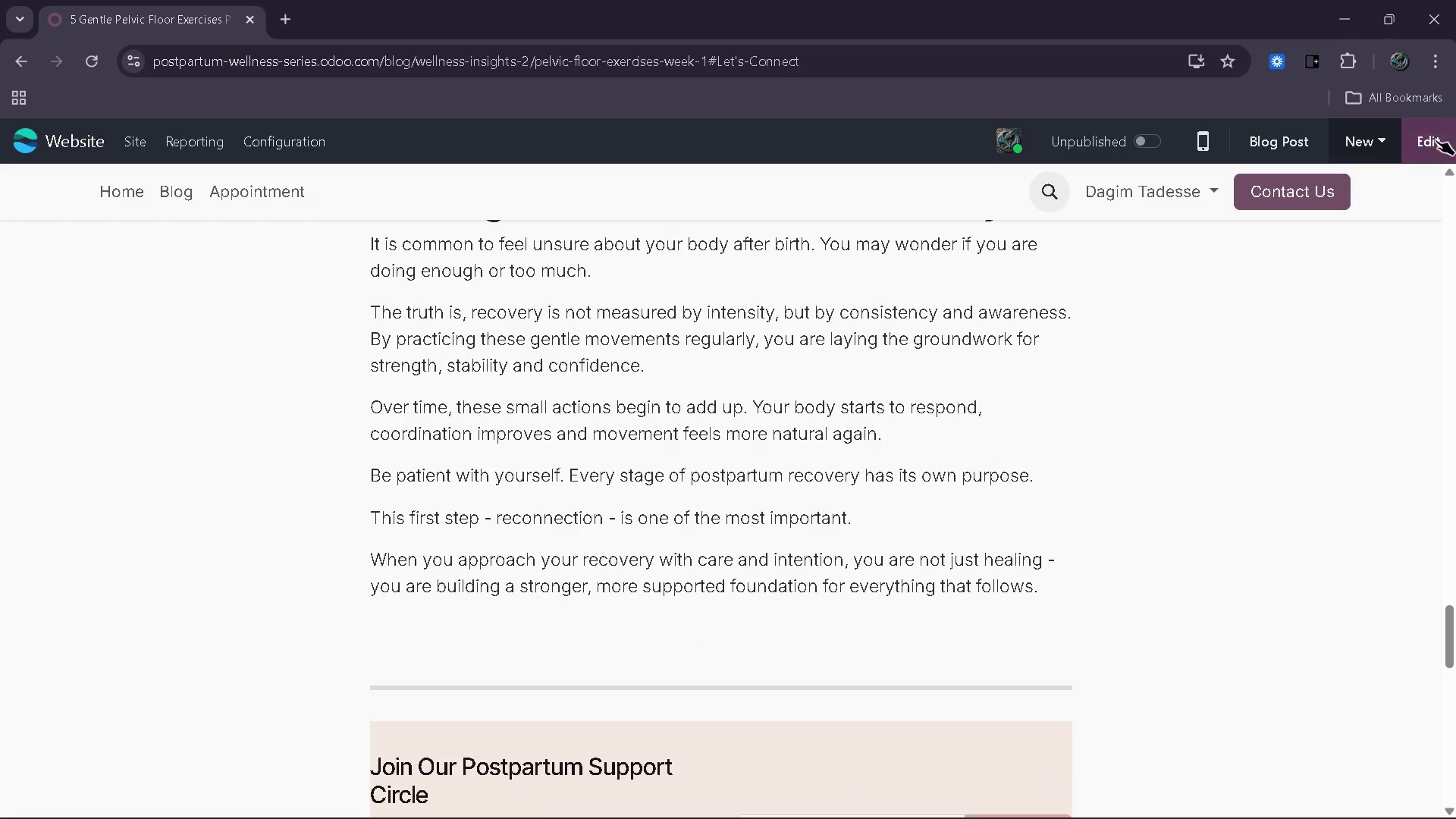 
left_click([1432, 151])
 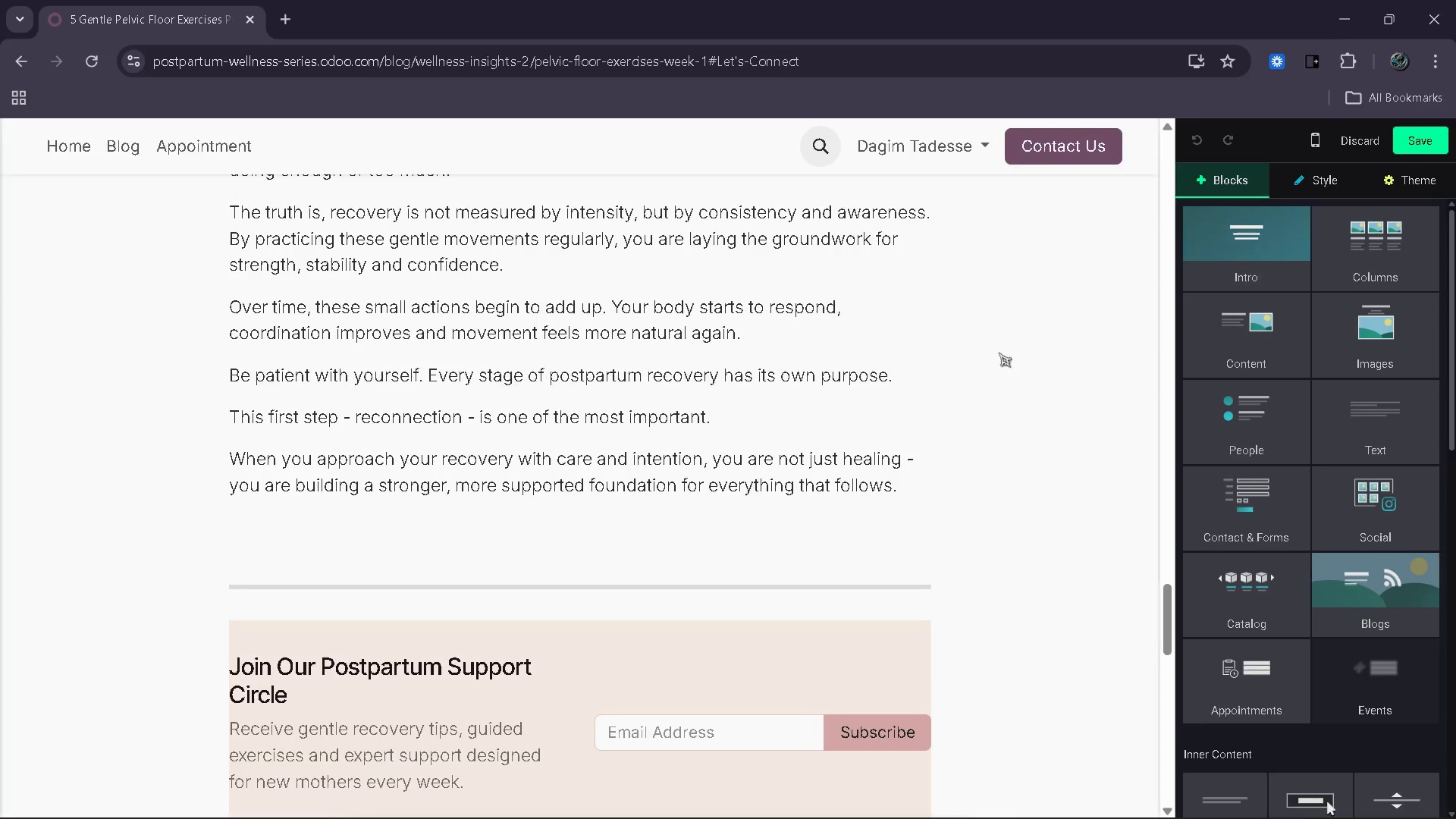 
scroll: coordinate [896, 402], scroll_direction: down, amount: 5.0
 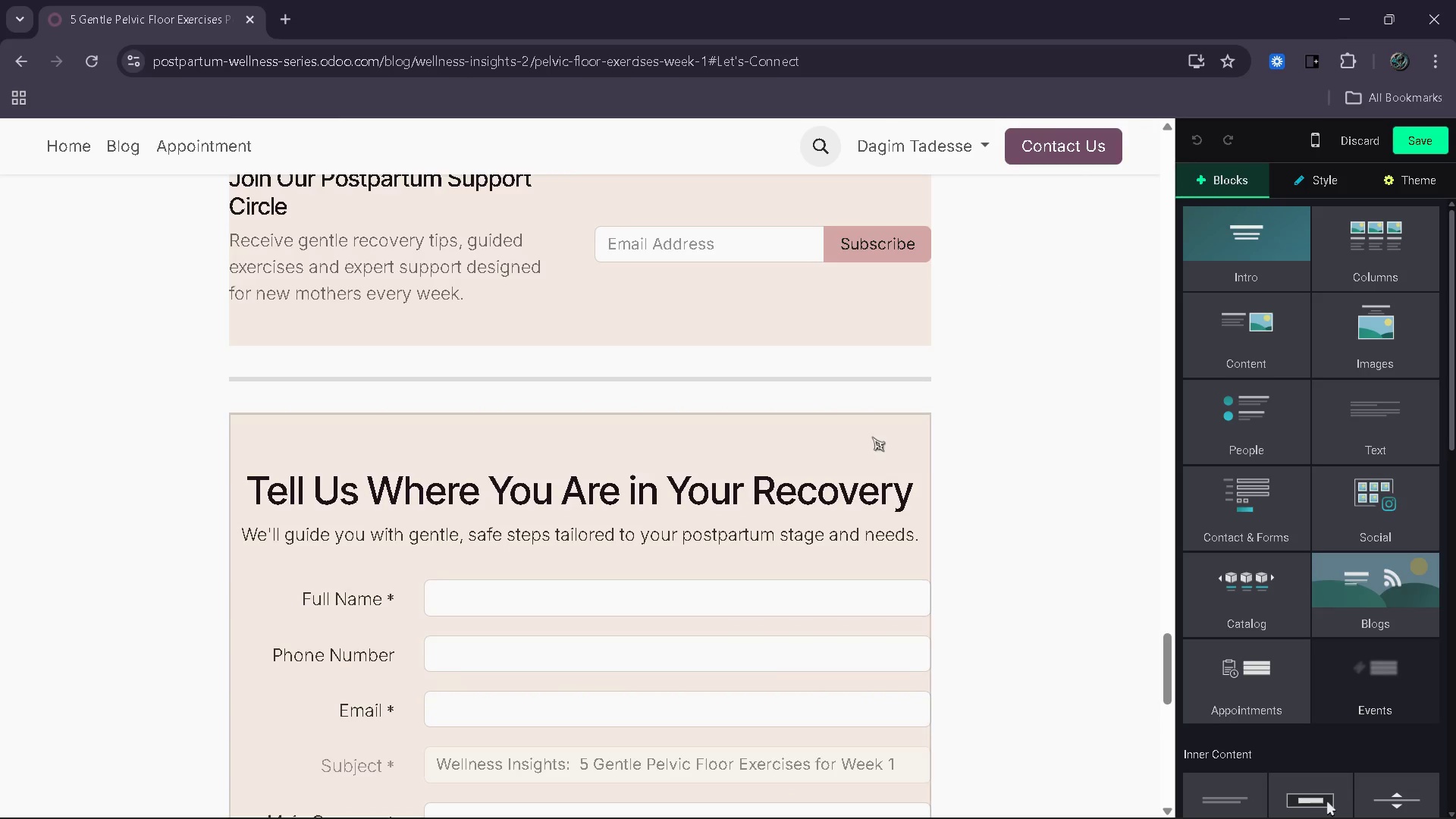 
left_click([872, 437])
 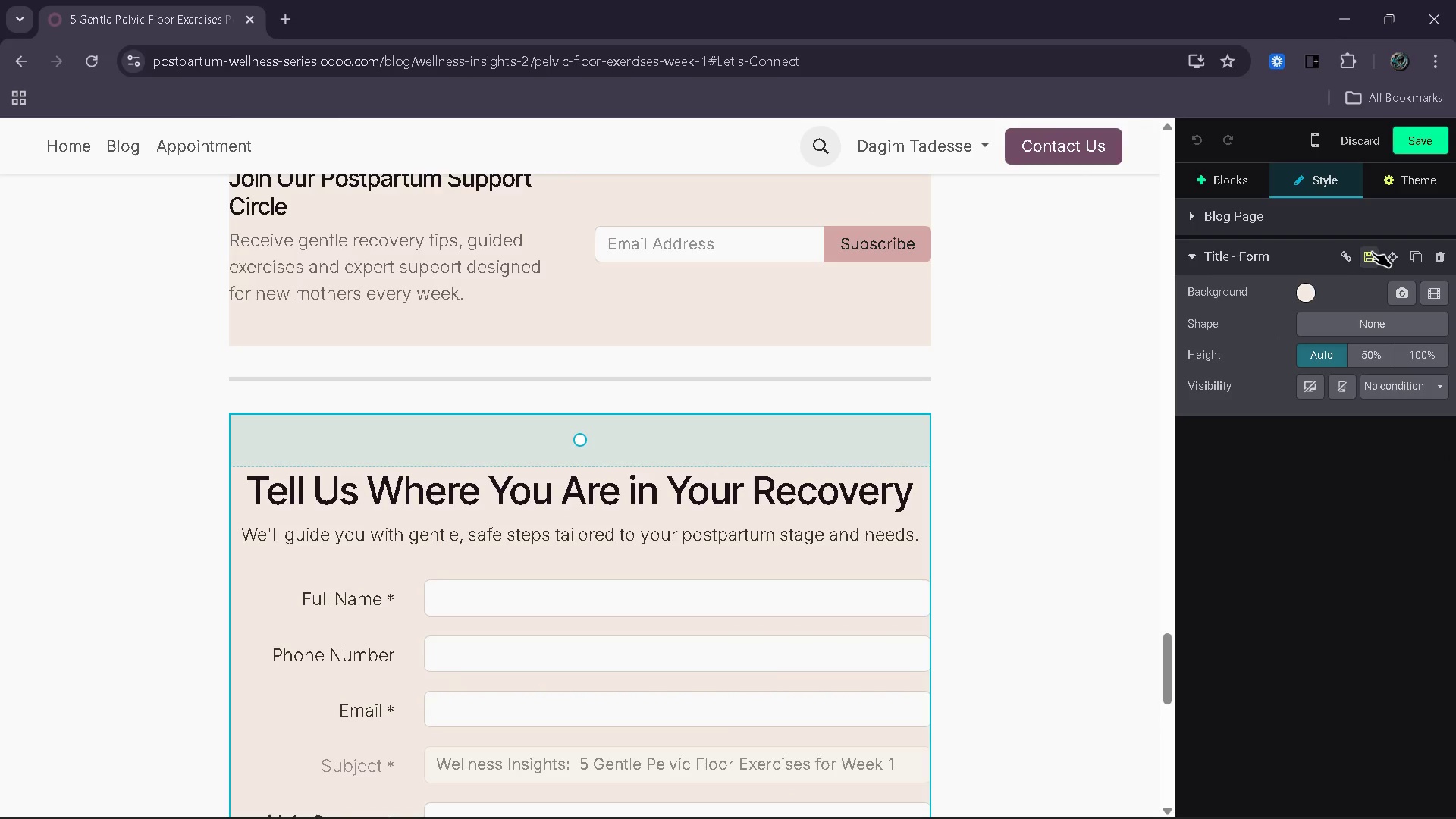 
left_click([1345, 255])
 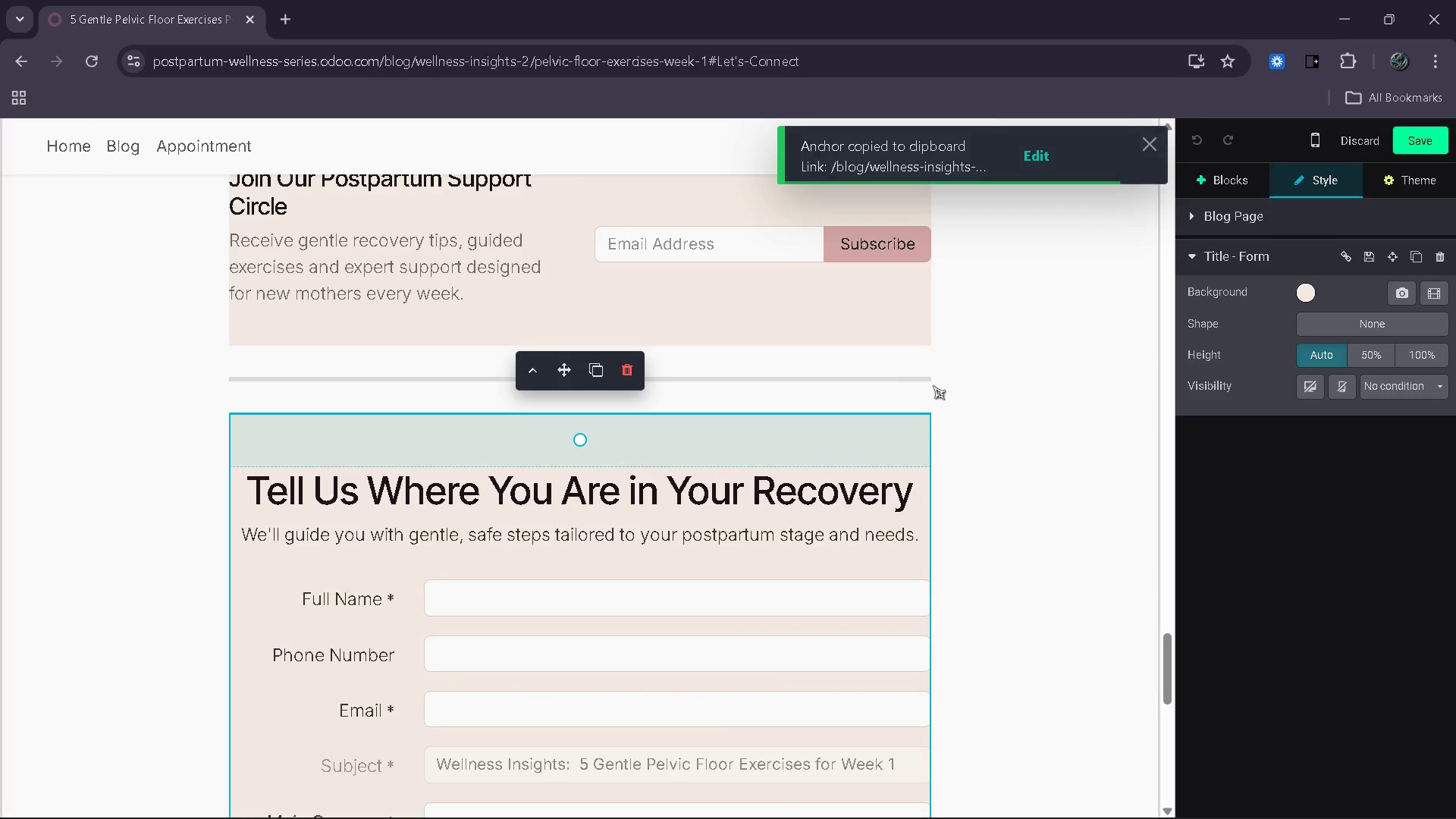 
scroll: coordinate [783, 453], scroll_direction: up, amount: 19.0
 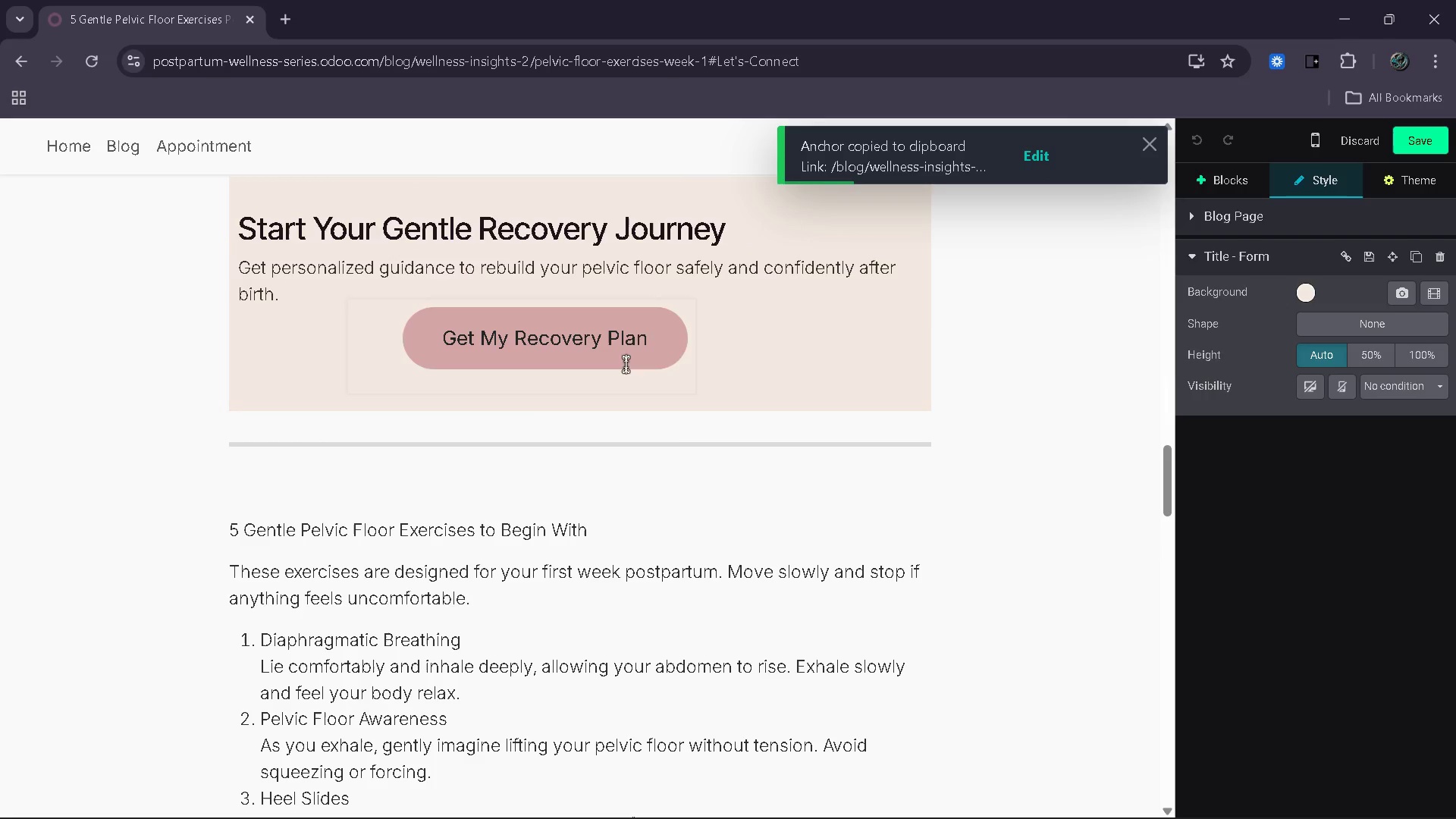 
left_click([624, 336])
 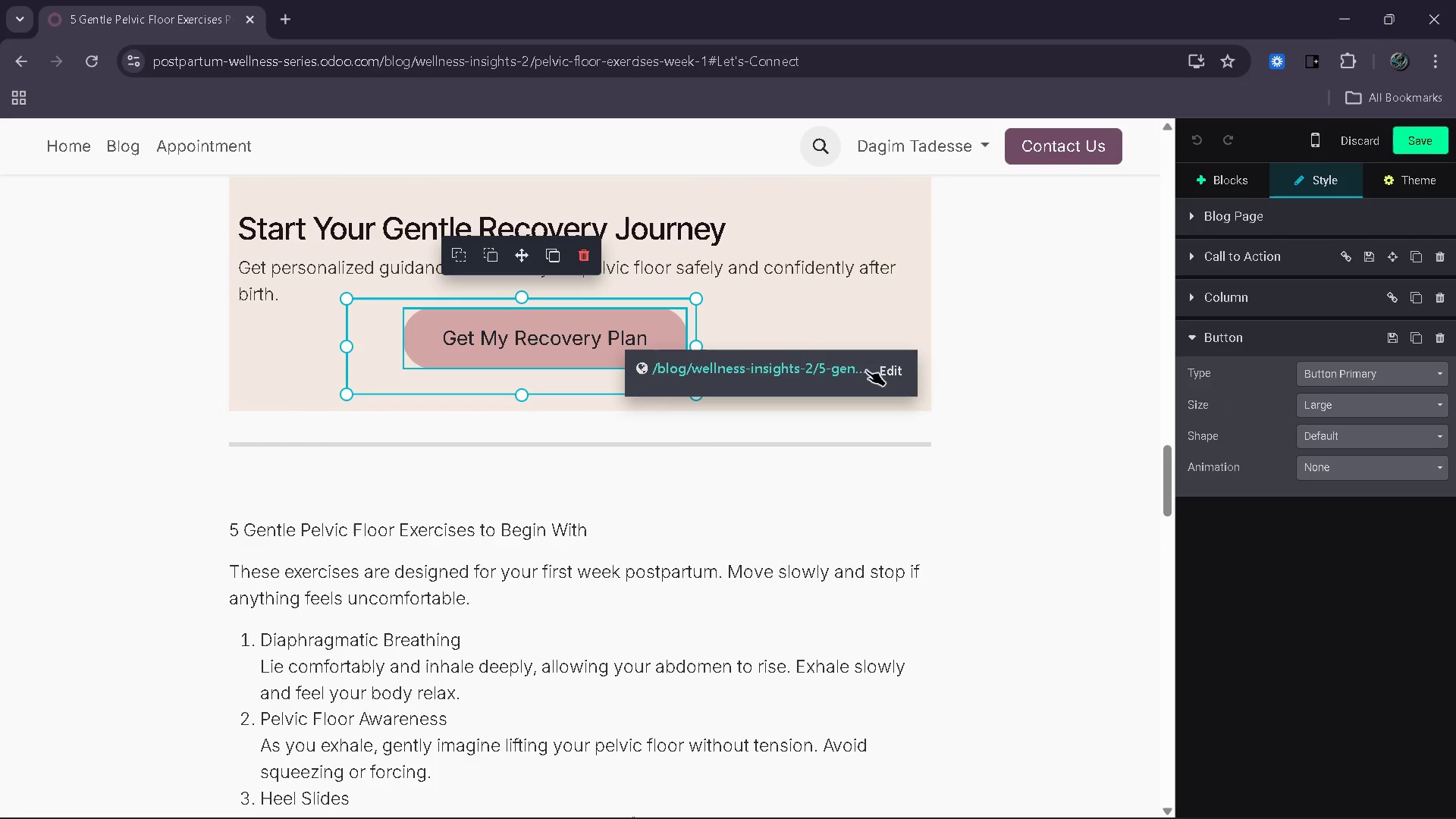 
left_click([884, 368])
 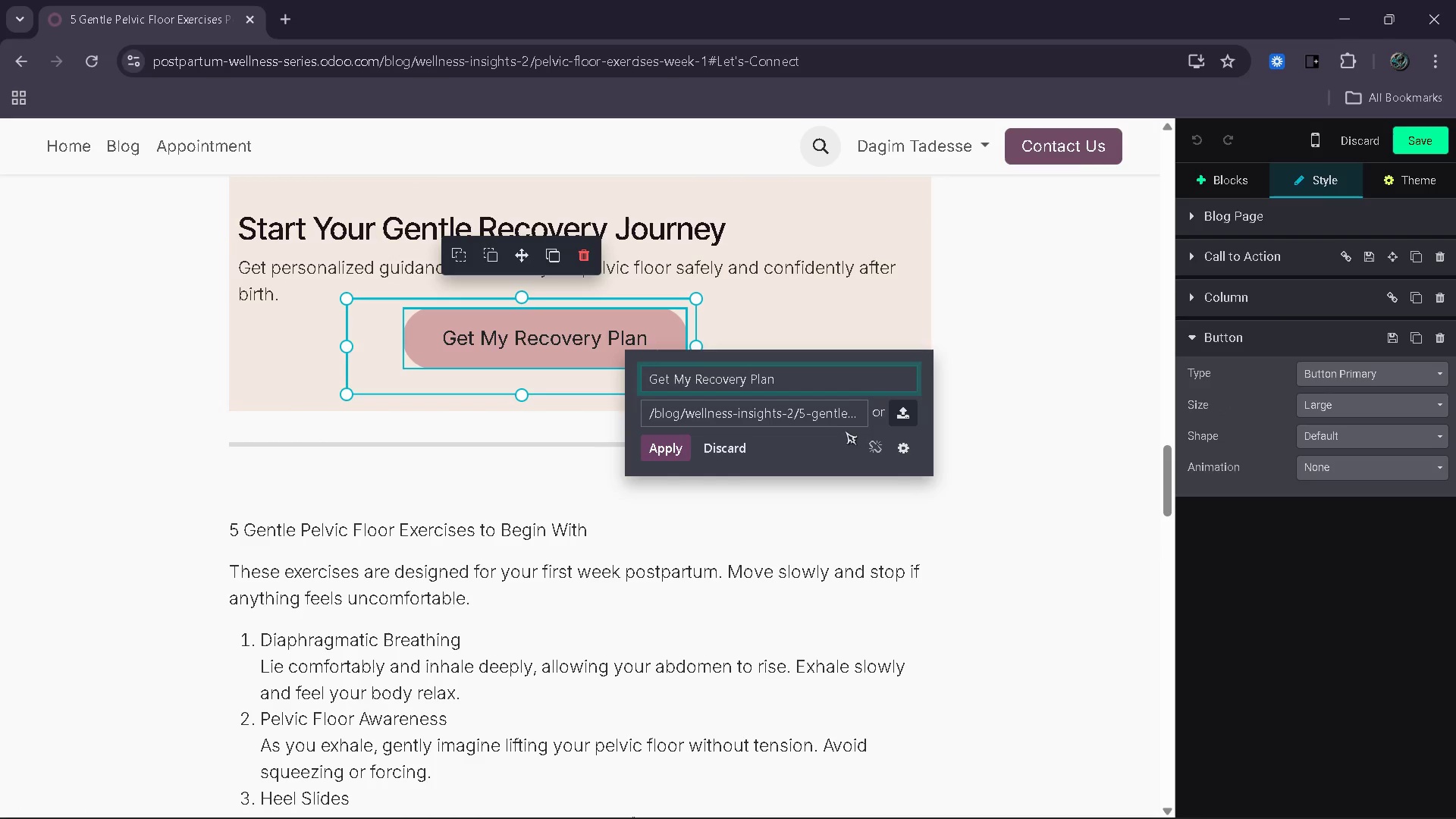 
left_click([843, 422])
 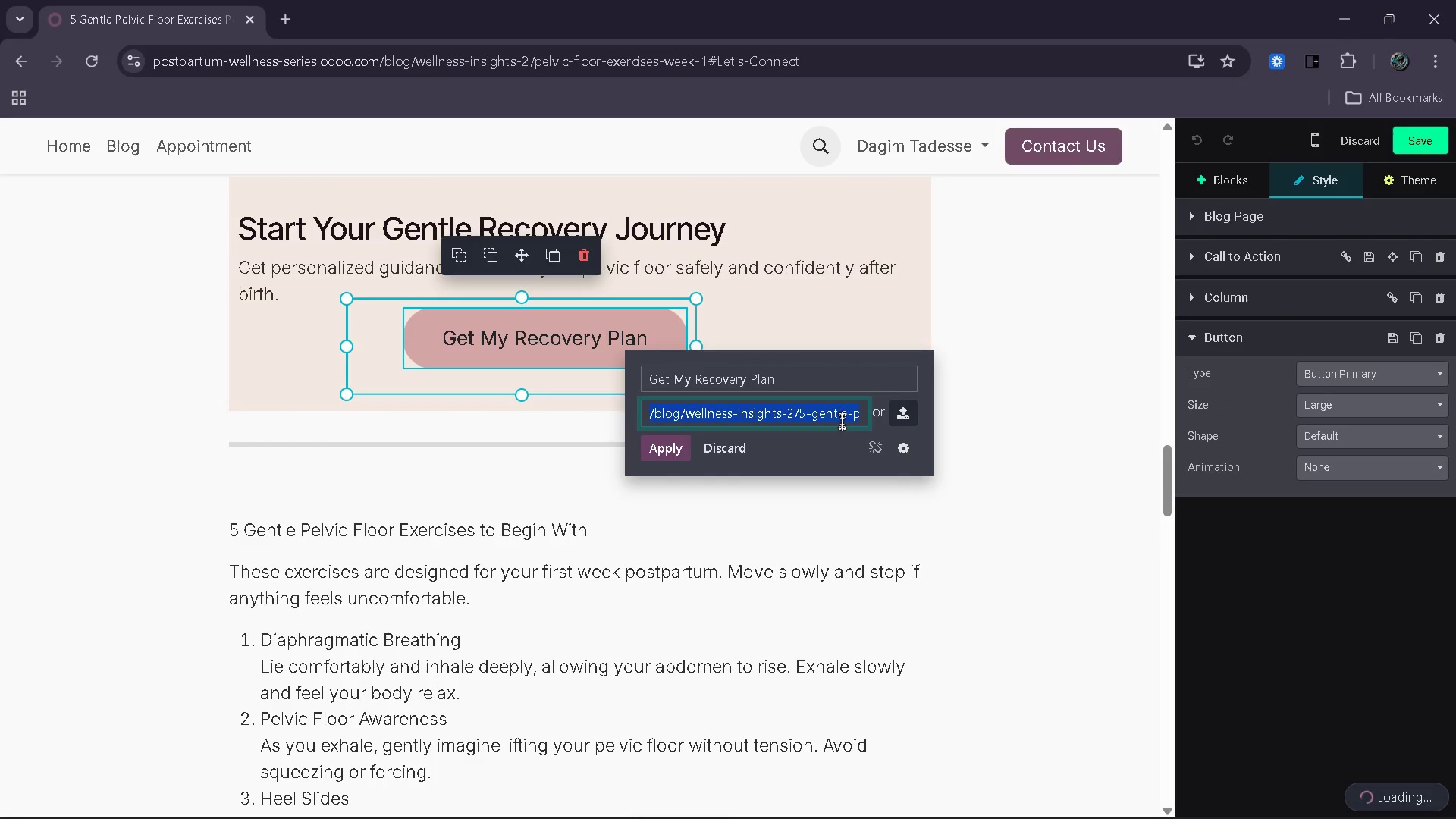 
key(Control+V)
 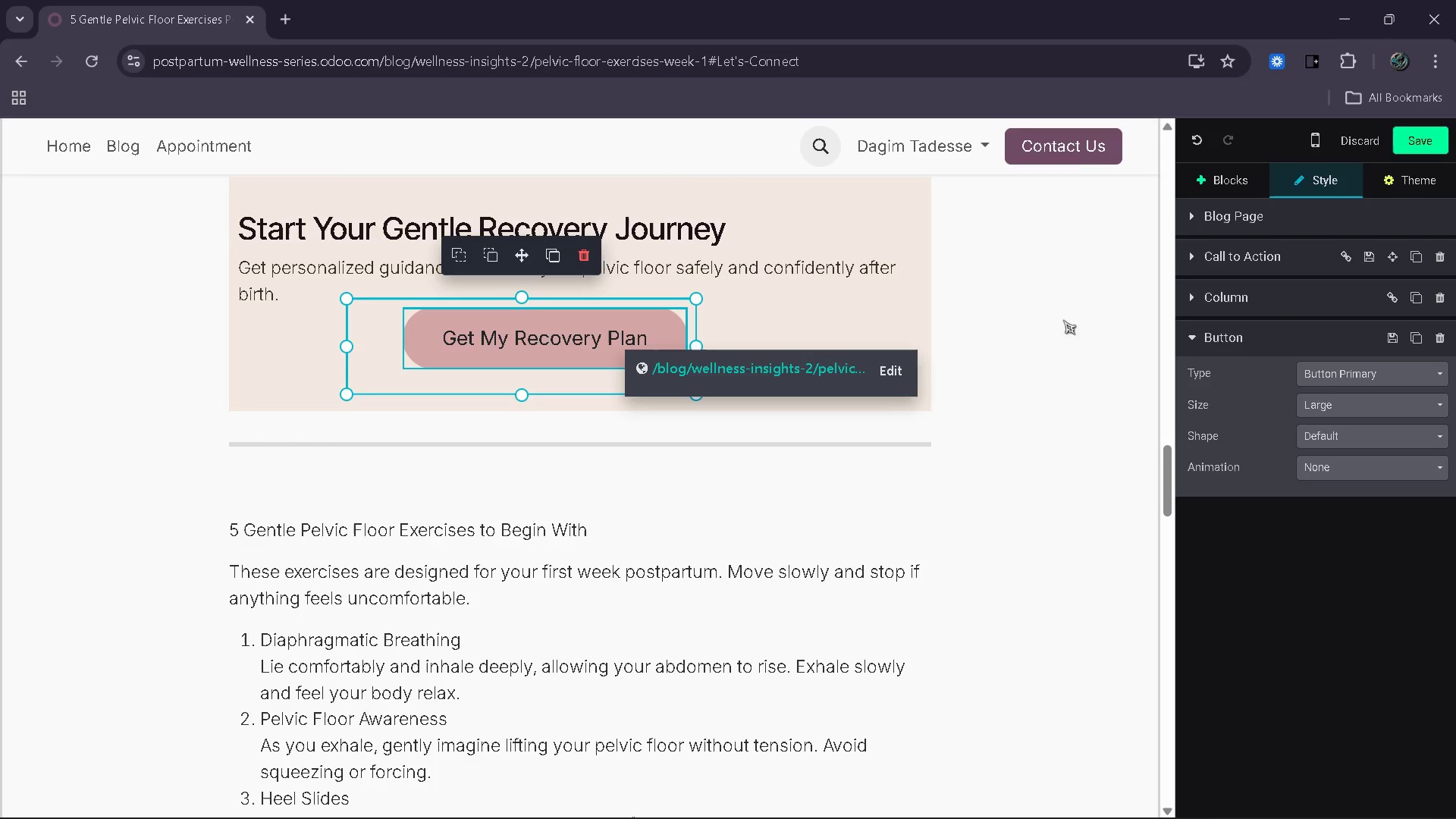 
left_click([1431, 150])
 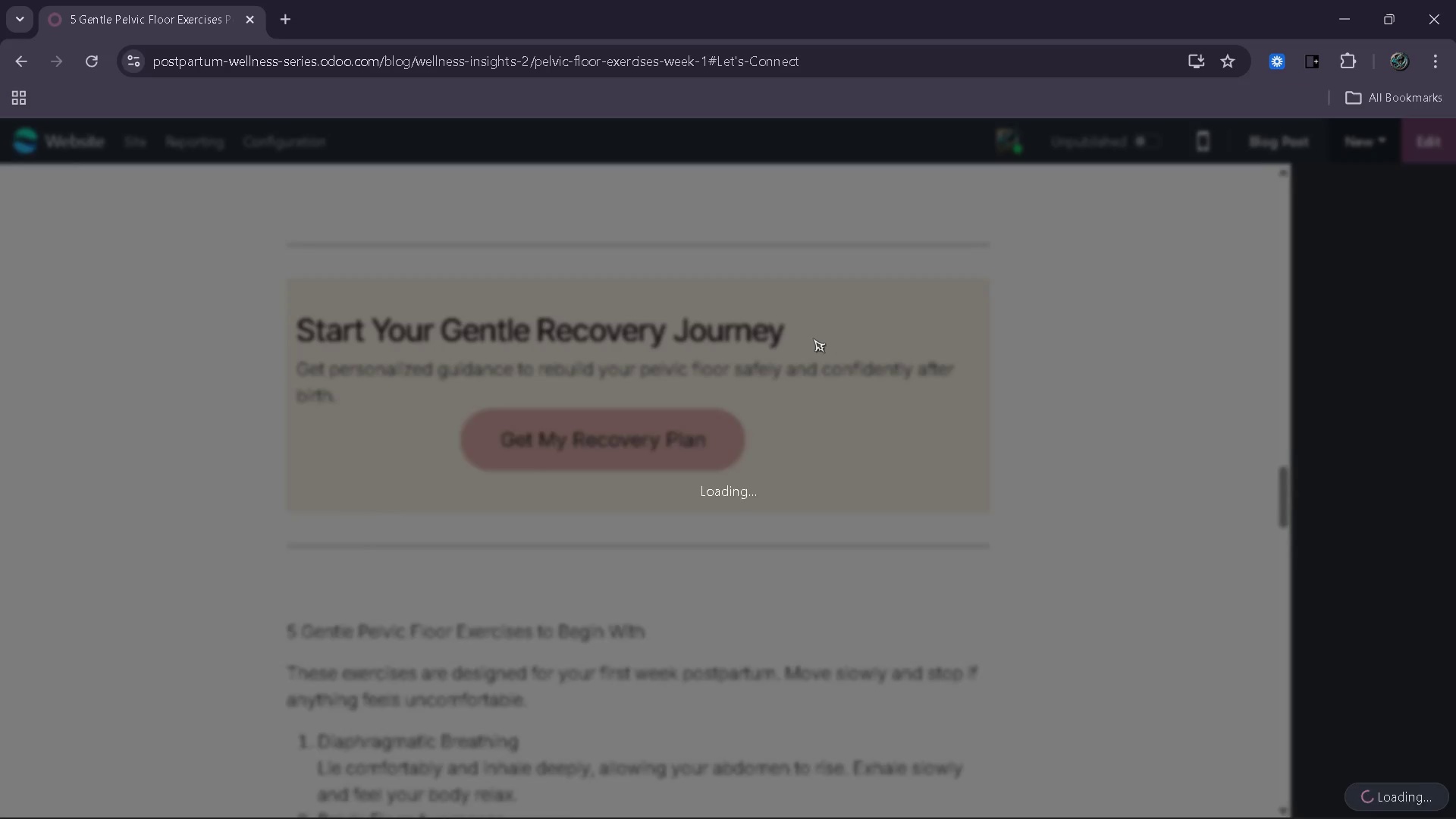 
wait(5.59)
 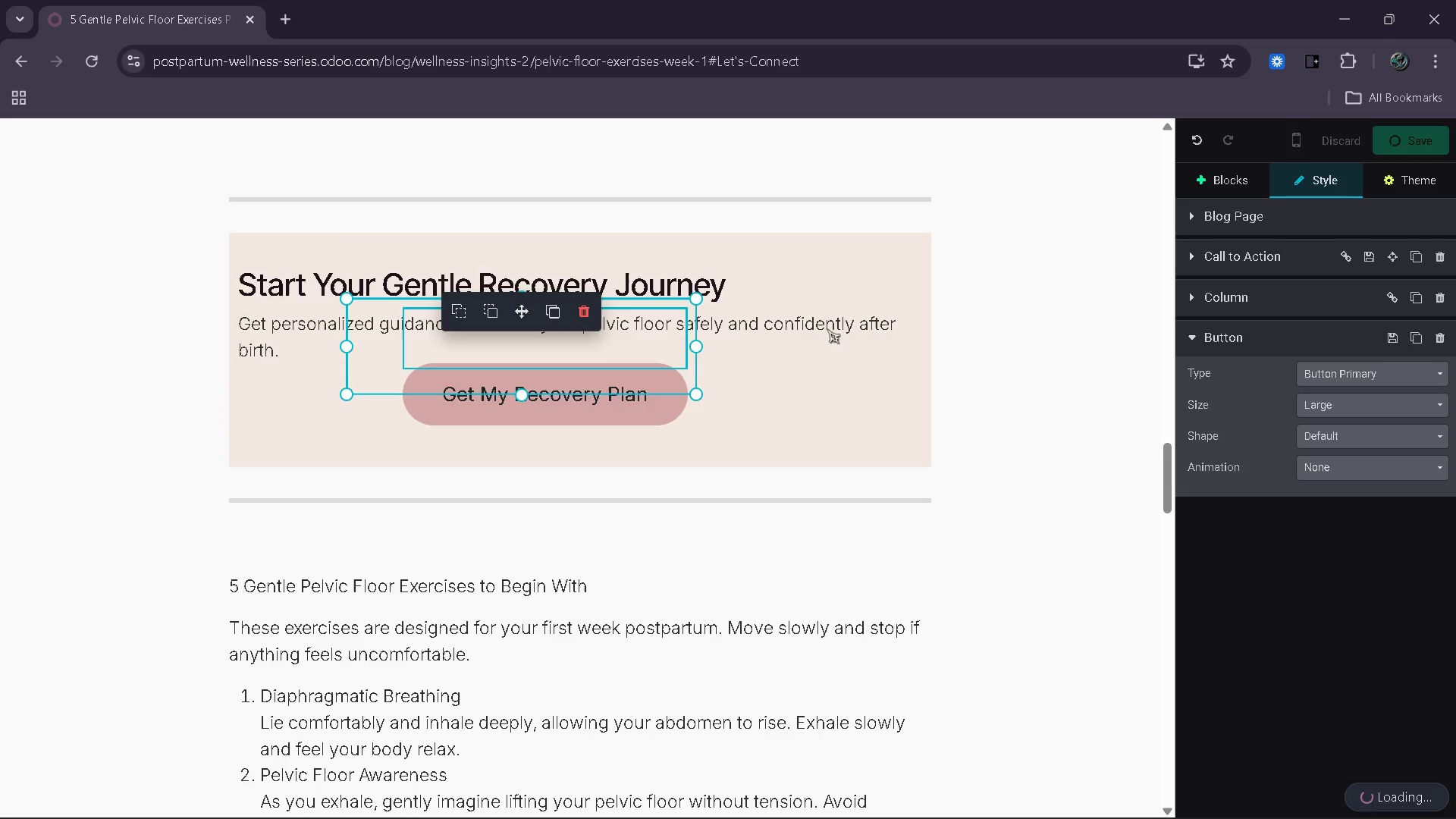 
left_click([720, 496])
 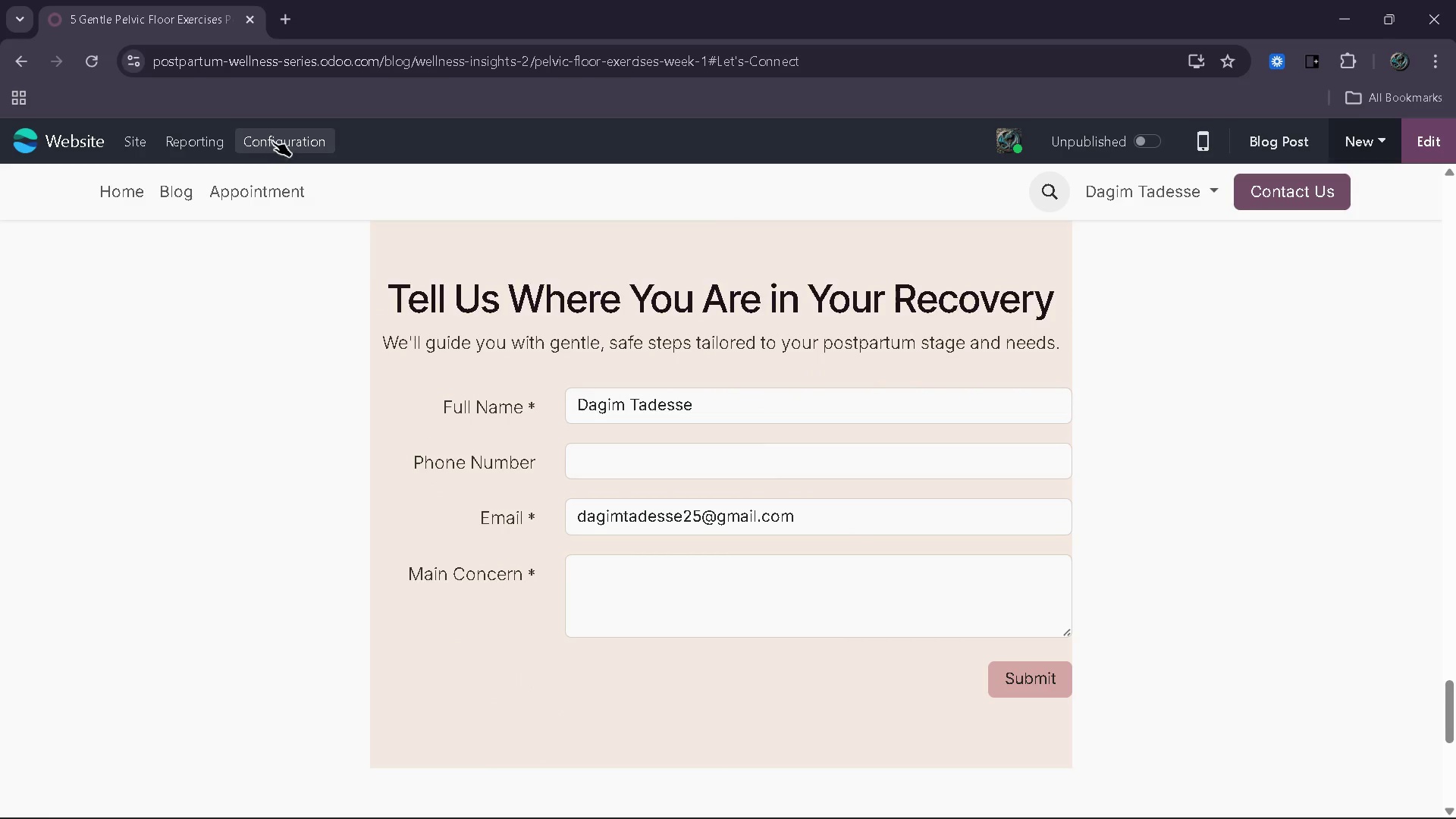 
left_click([278, 137])
 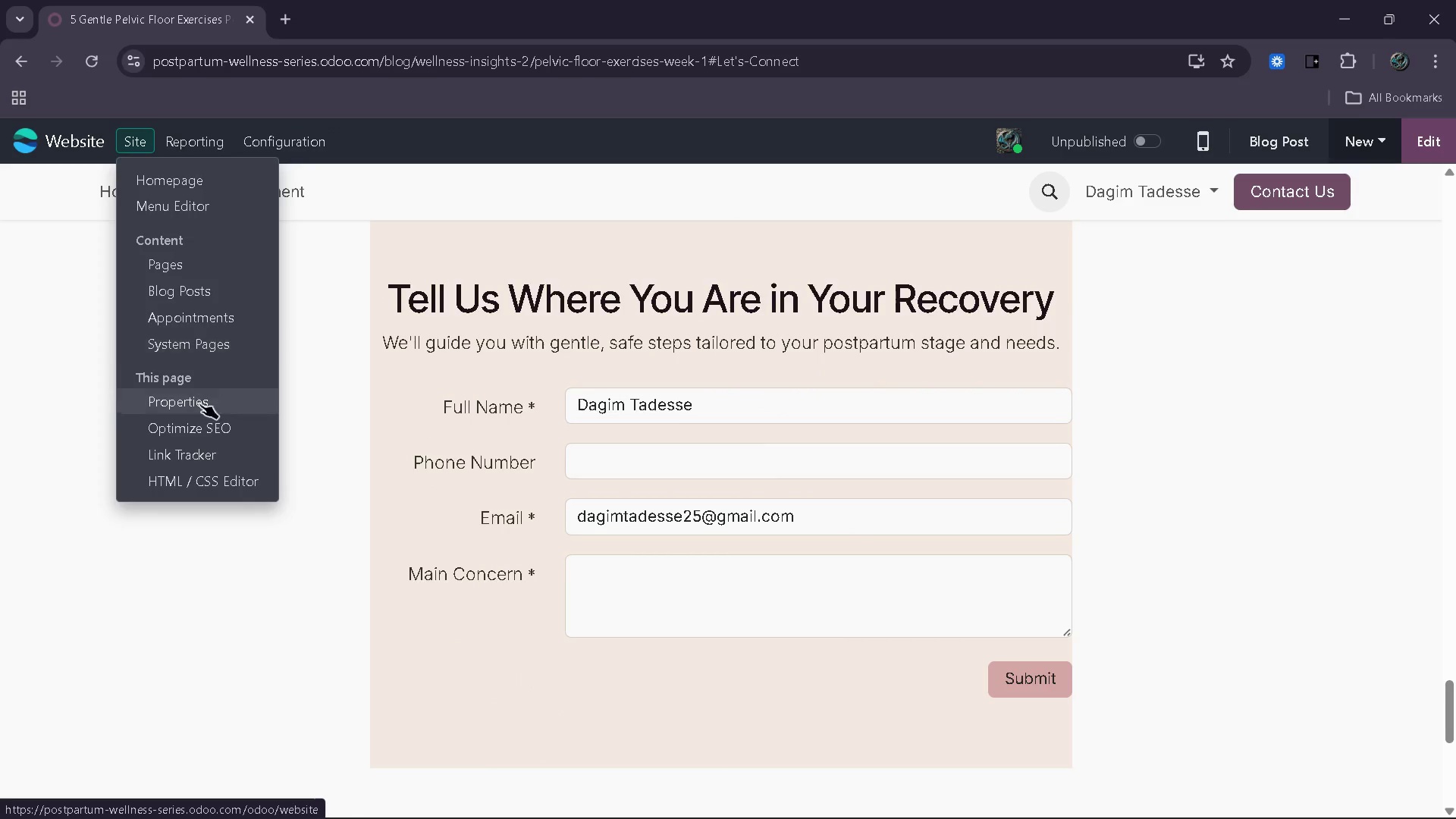 
left_click([205, 428])
 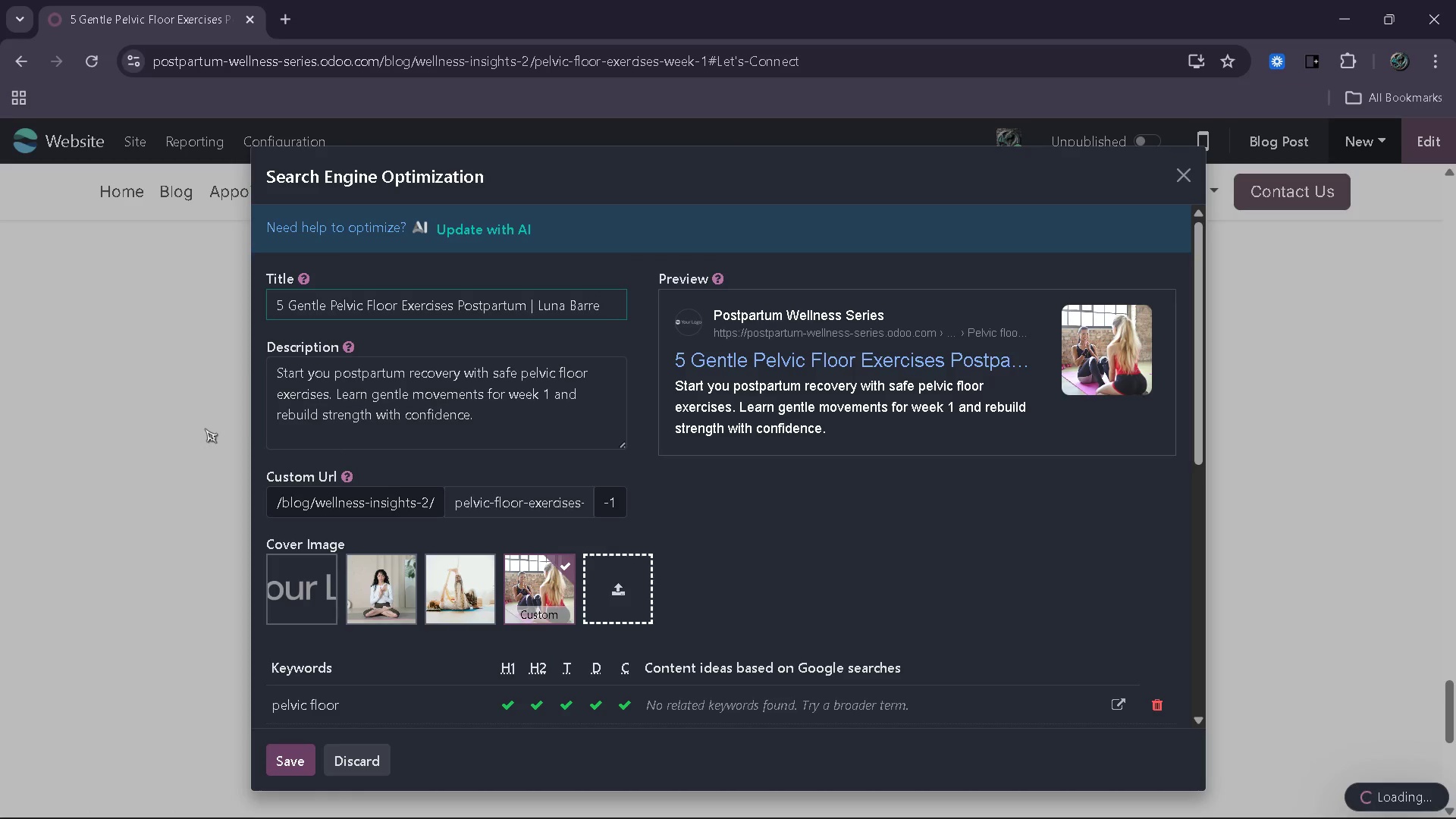 
scroll: coordinate [680, 453], scroll_direction: down, amount: 5.0
 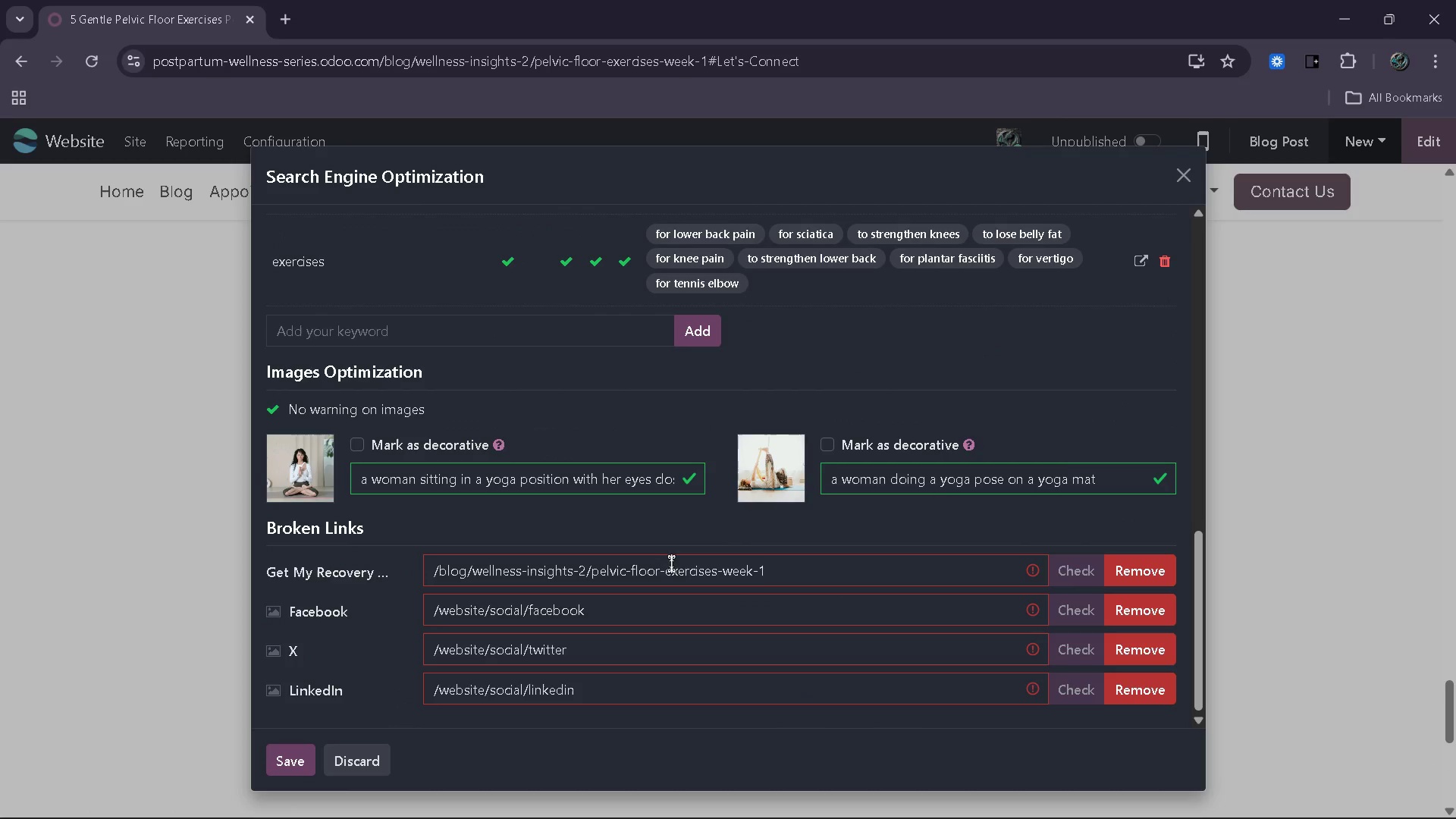 
left_click([1087, 573])
 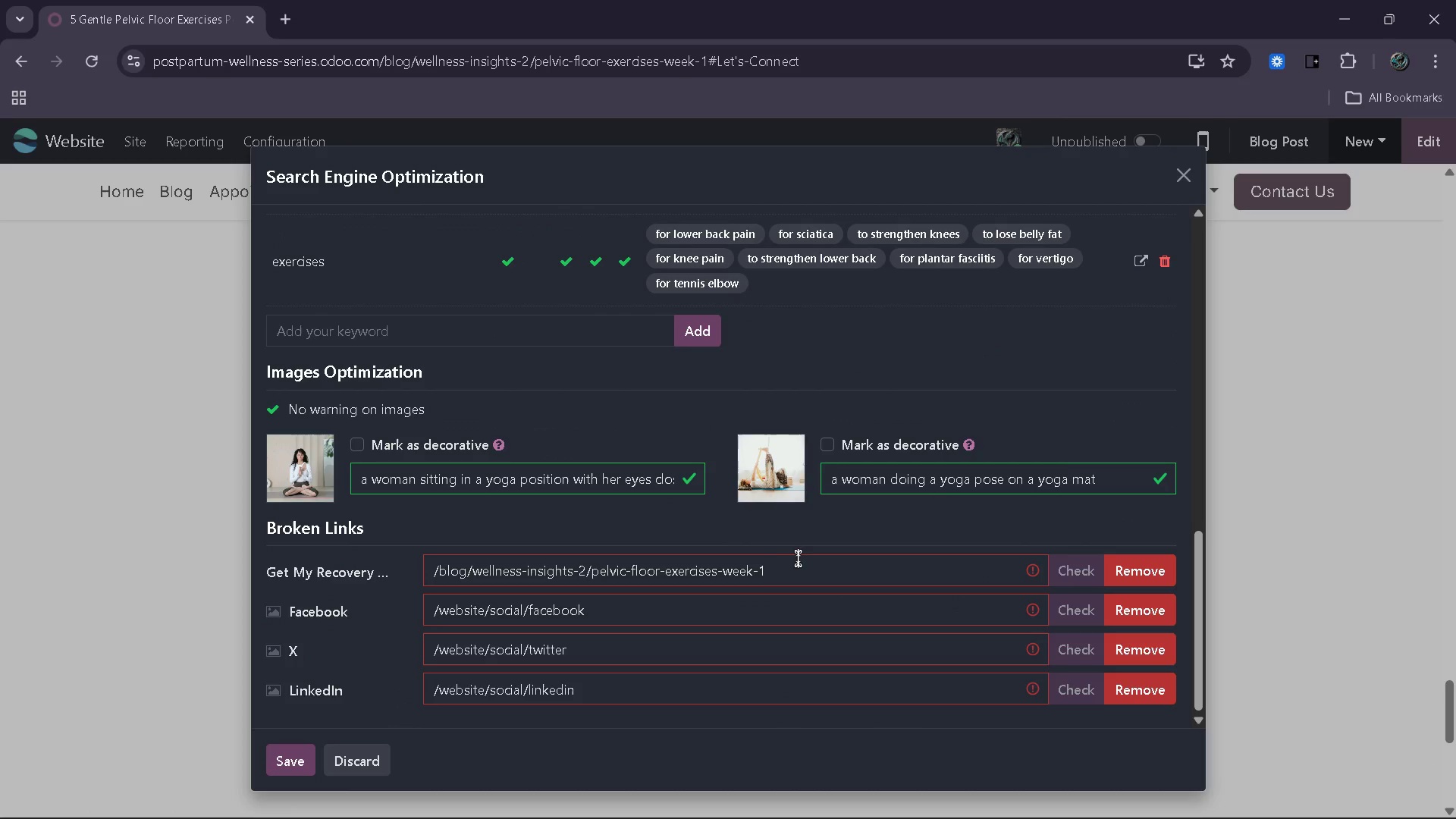 
mouse_move([378, 572])
 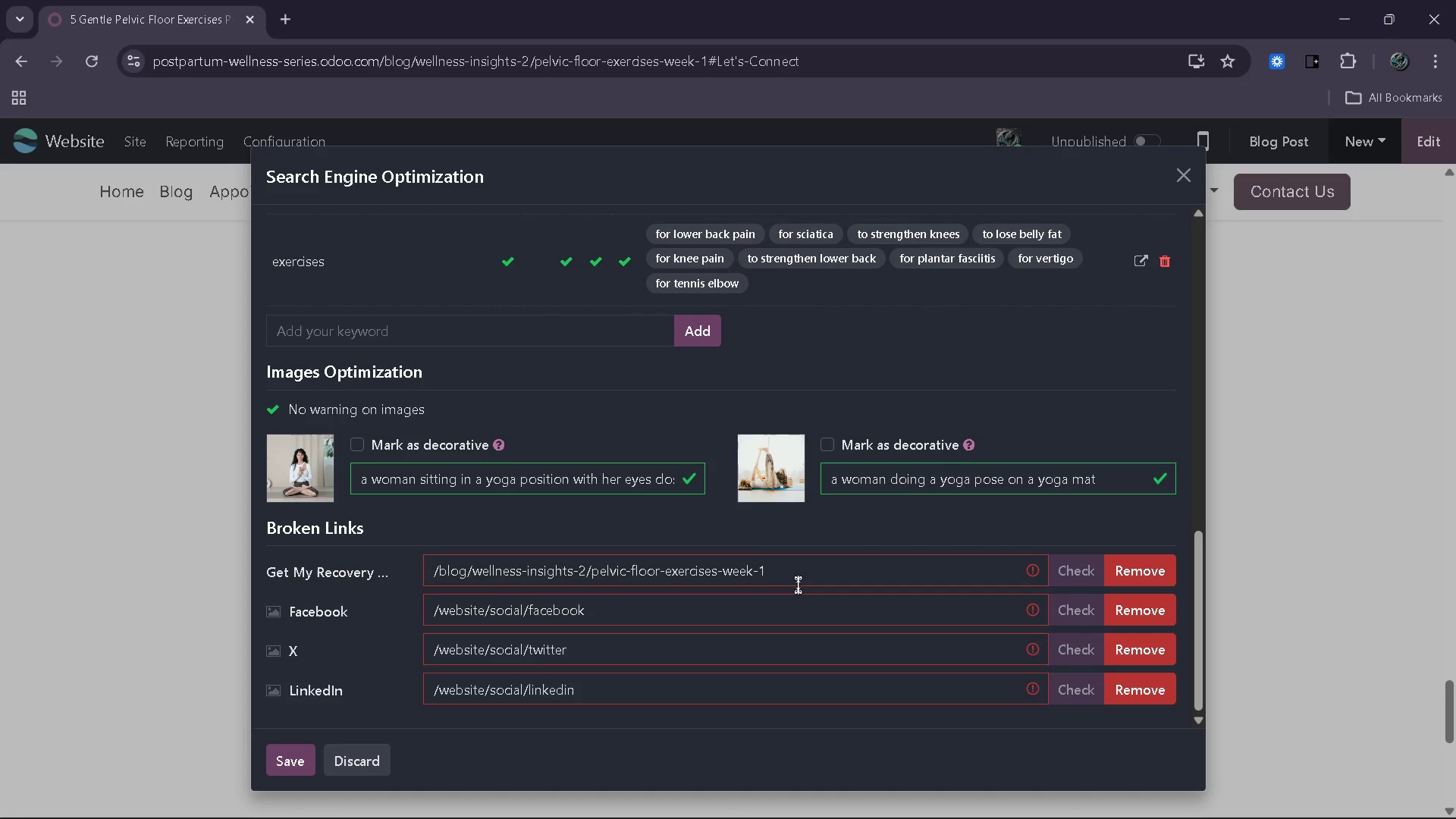 
wait(7.19)
 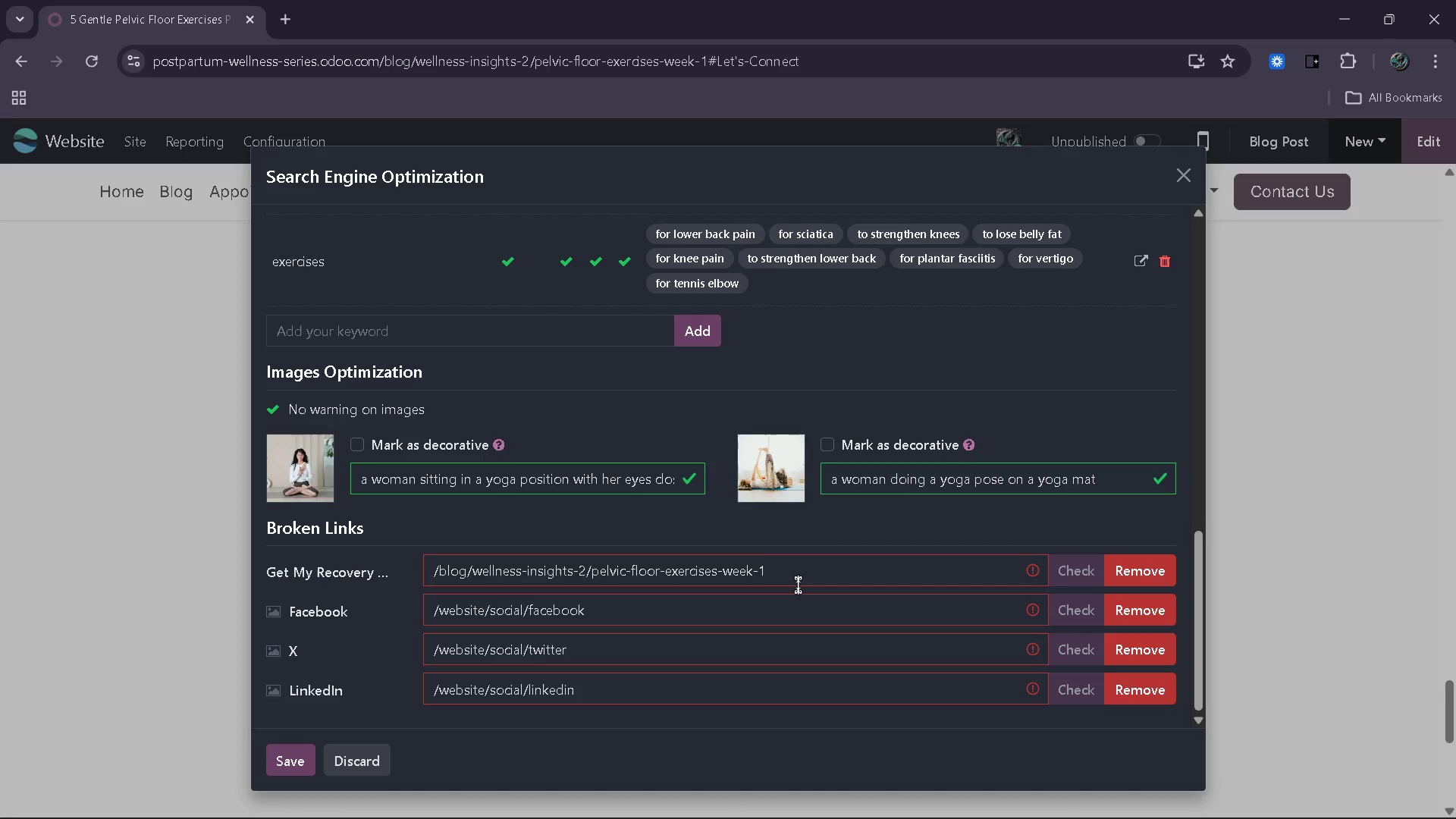 
left_click([1146, 610])
 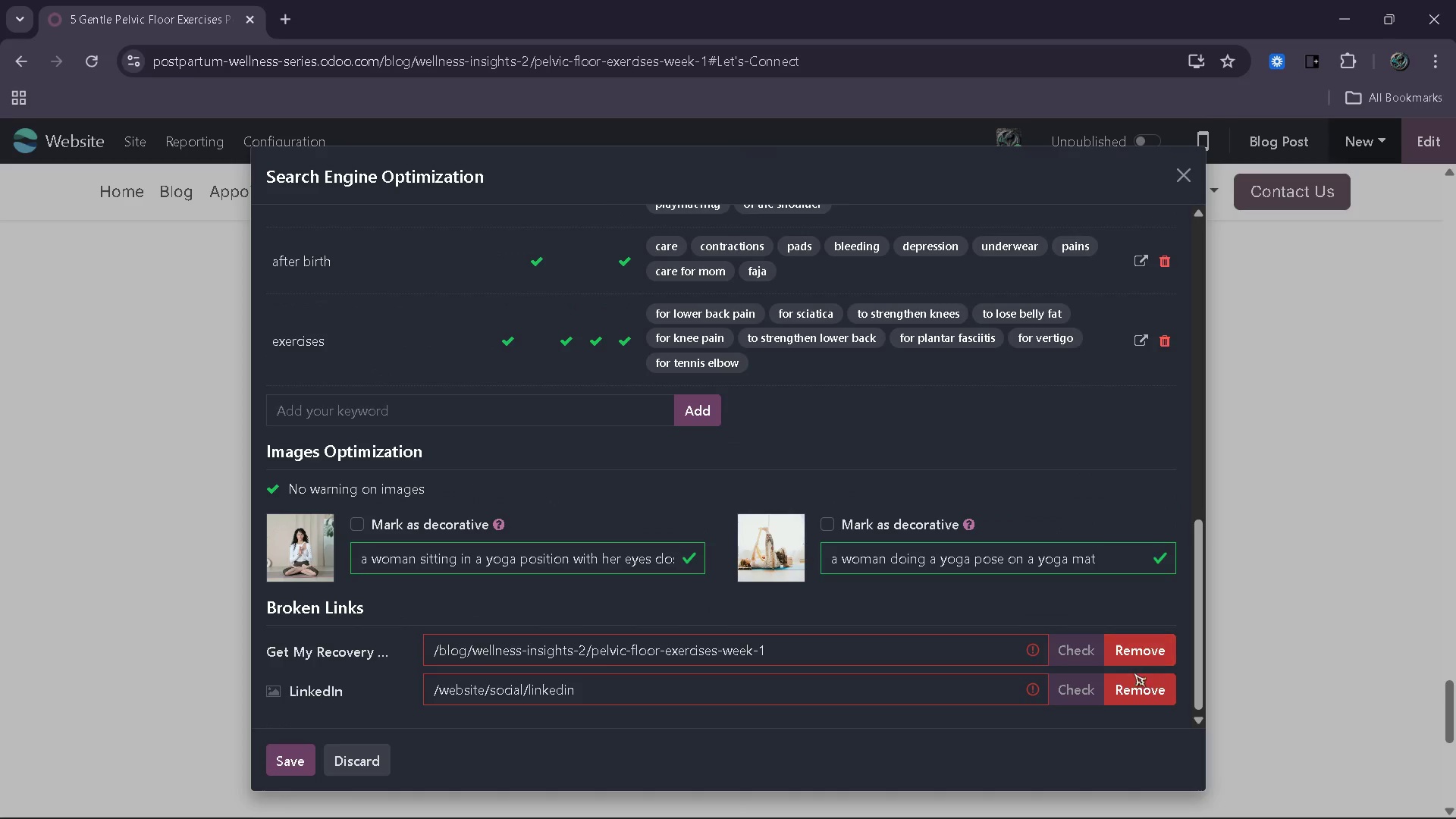 
left_click([1134, 697])
 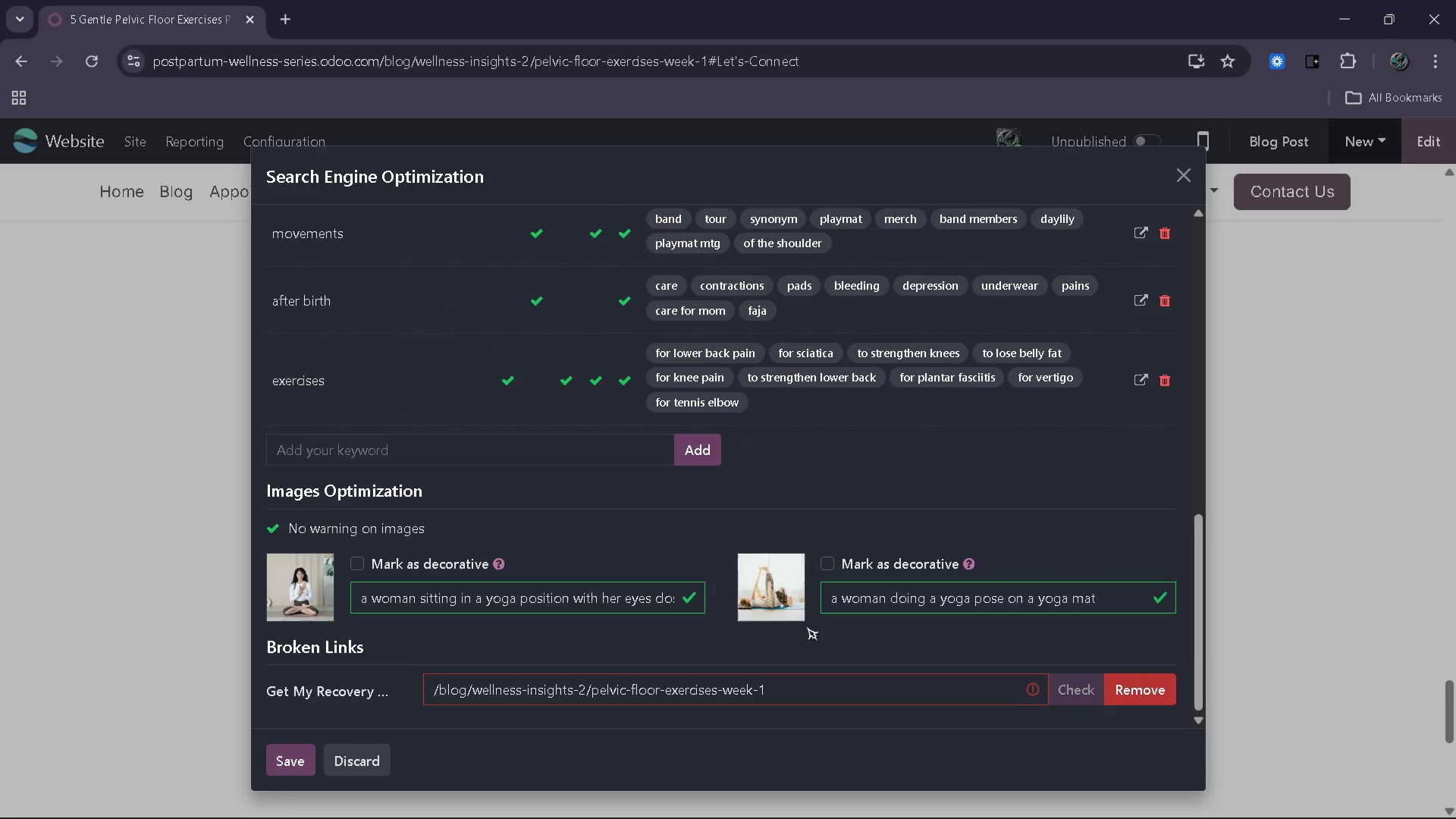 
scroll: coordinate [806, 626], scroll_direction: up, amount: 11.0
 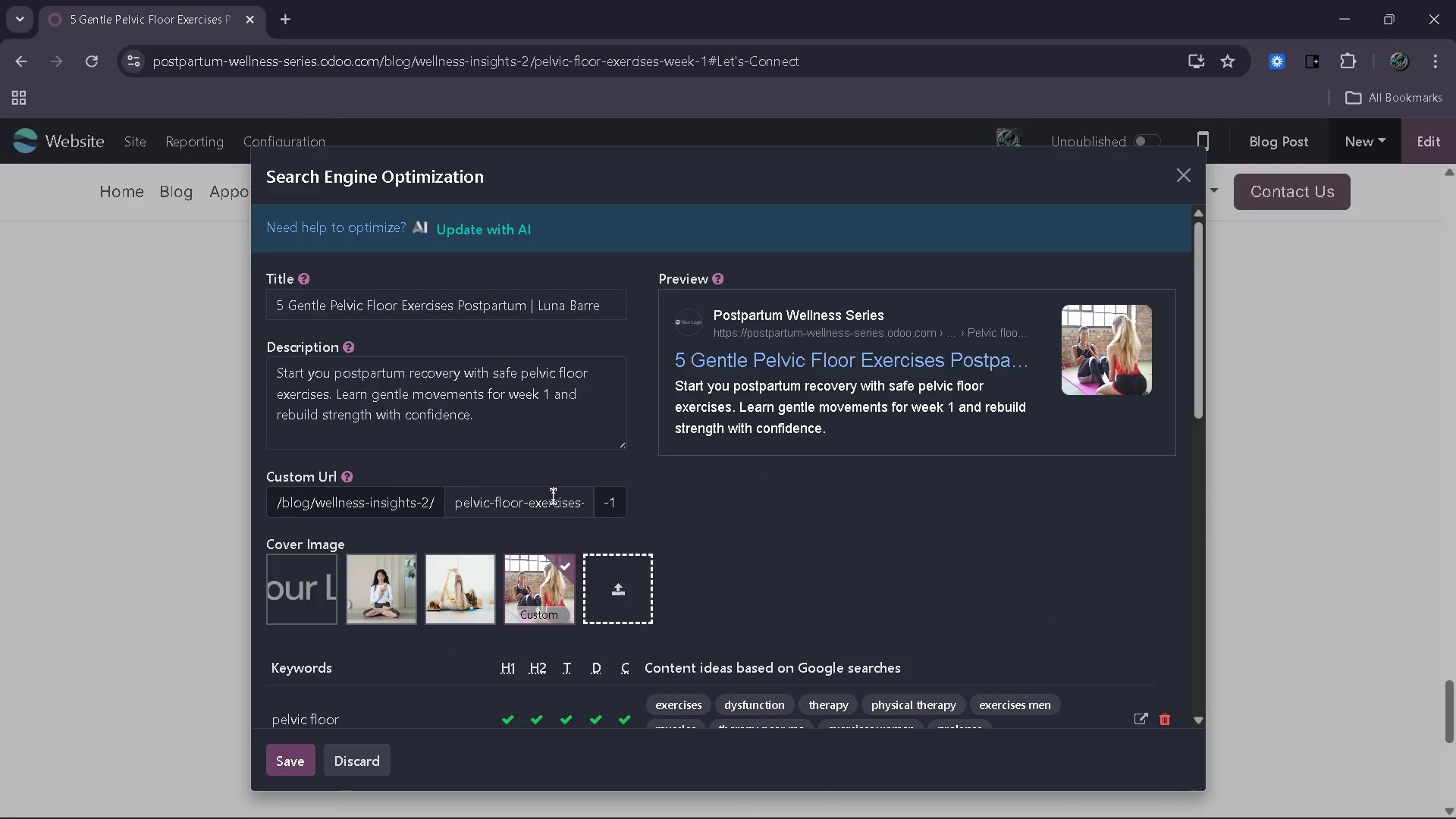 
left_click_drag(start_coordinate=[553, 496], to_coordinate=[406, 516])
 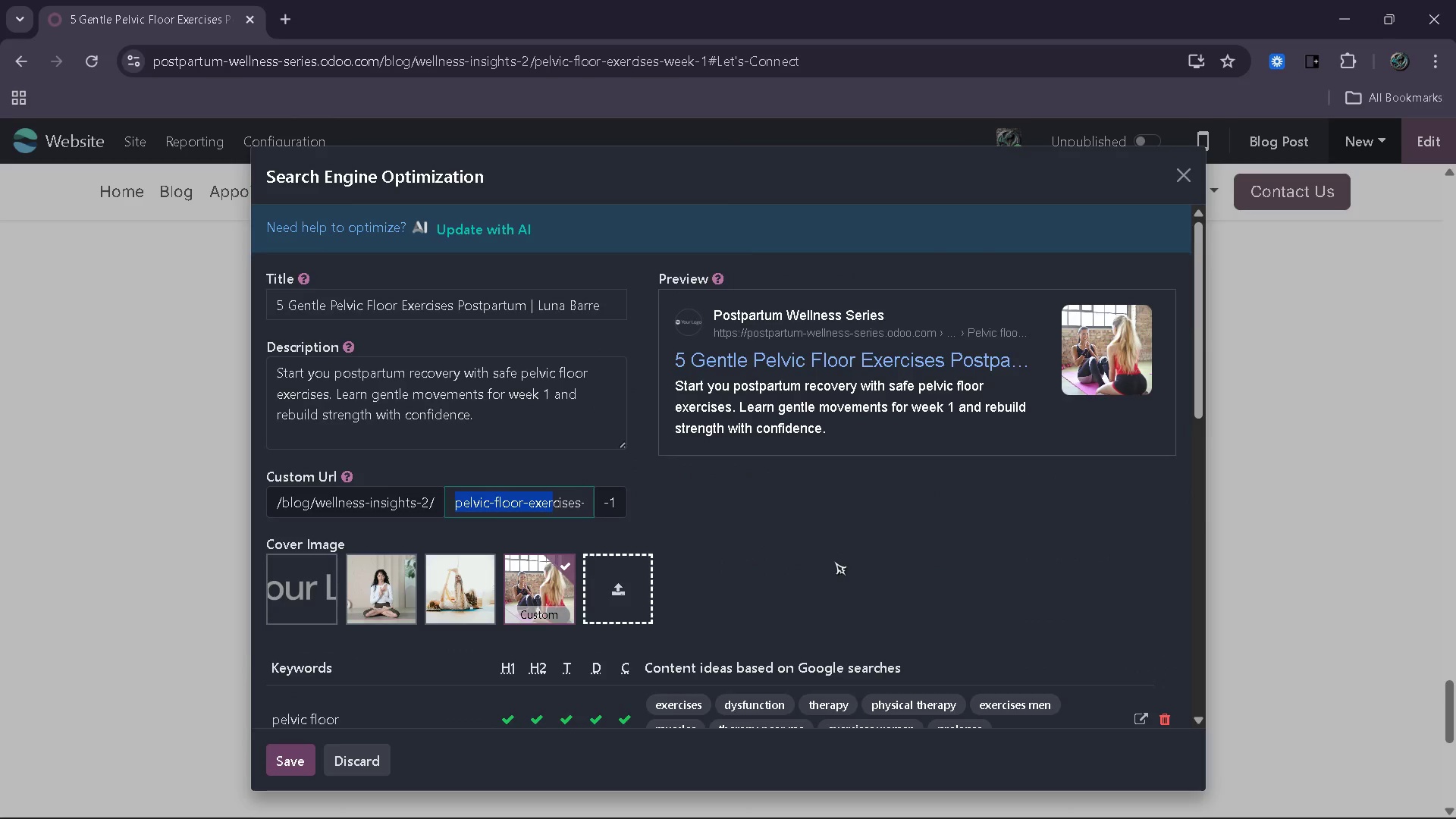 
scroll: coordinate [834, 561], scroll_direction: down, amount: 10.0
 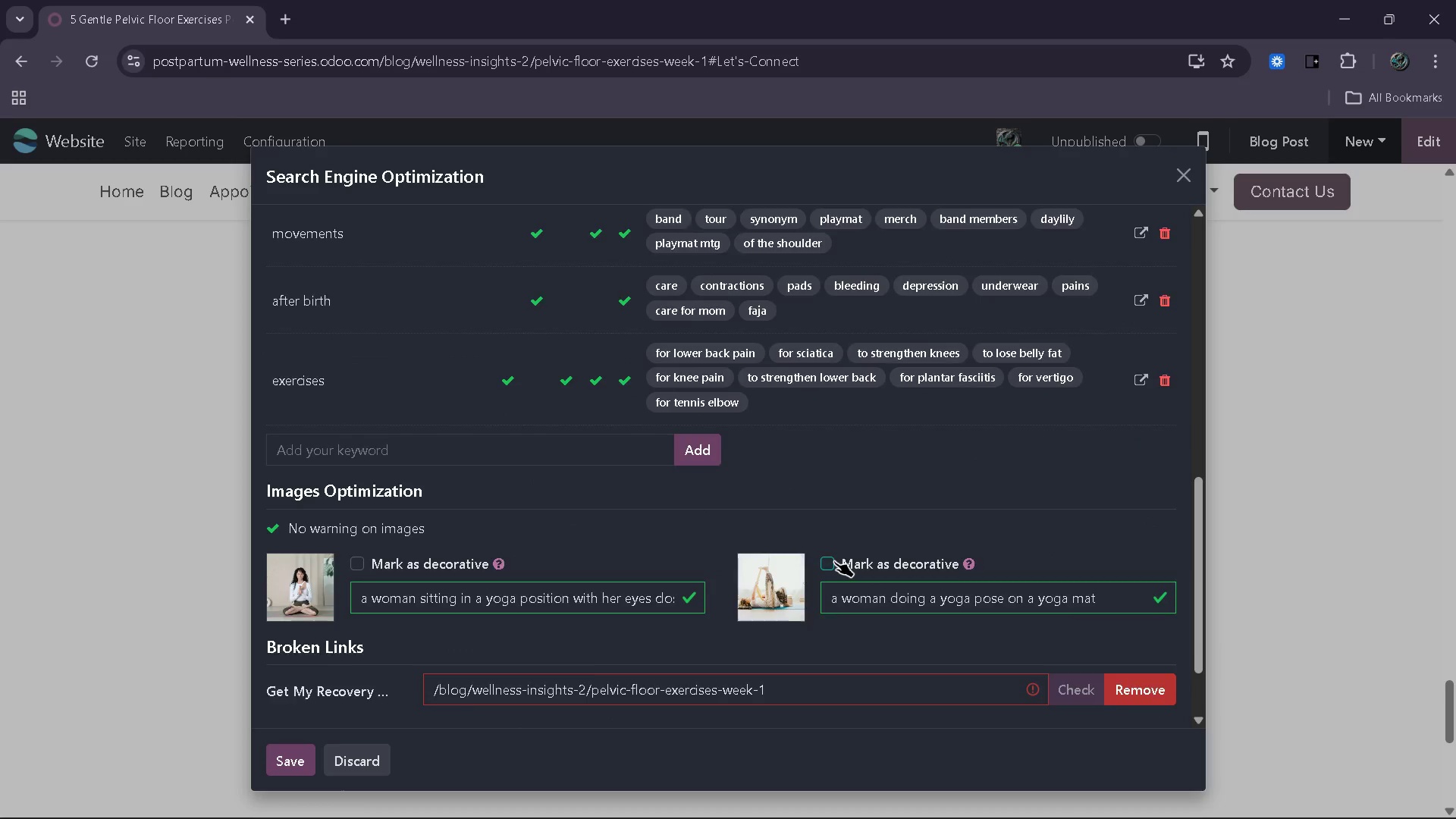 
scroll: coordinate [834, 561], scroll_direction: none, amount: 0.0
 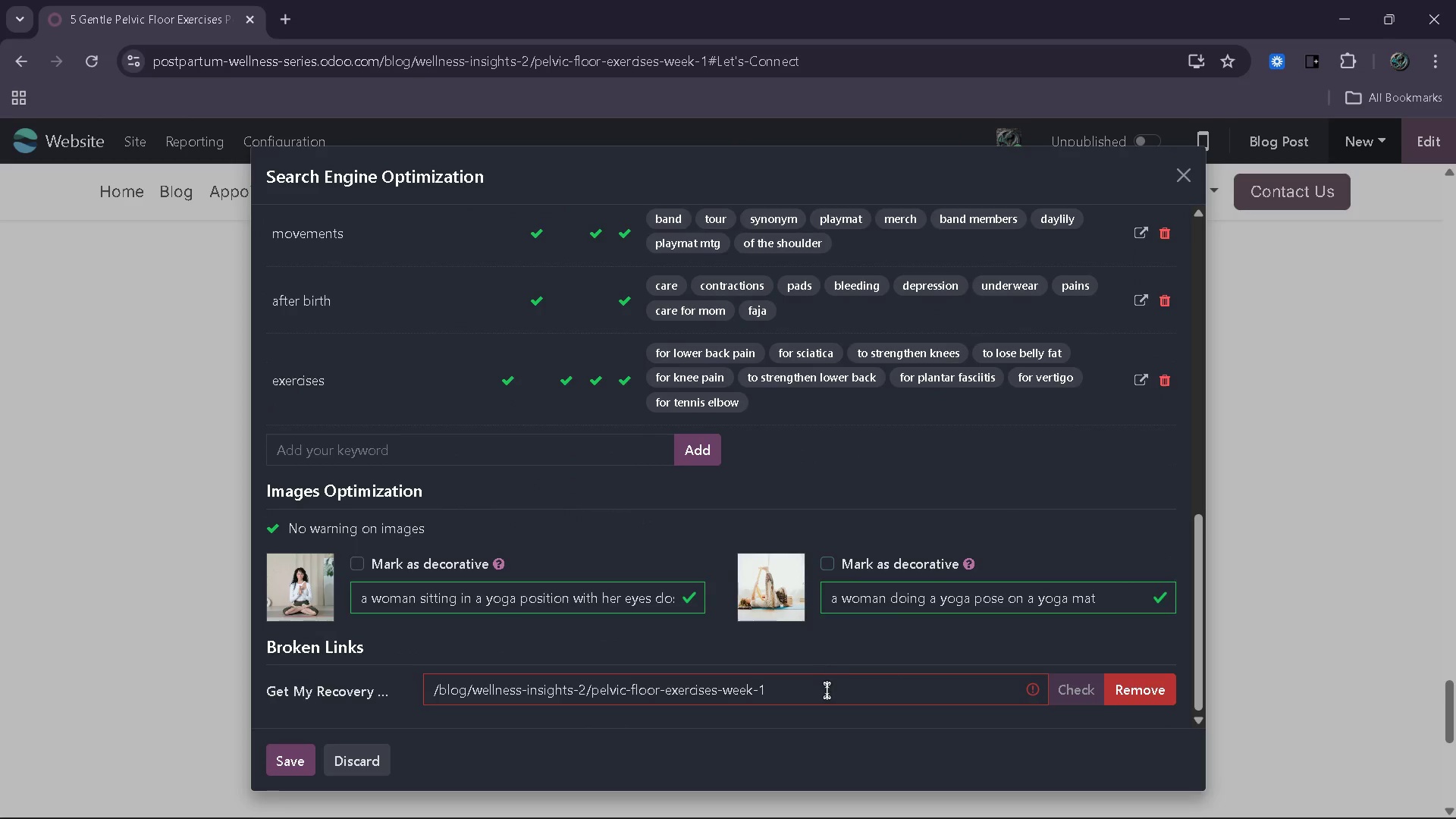 
left_click([827, 692])
 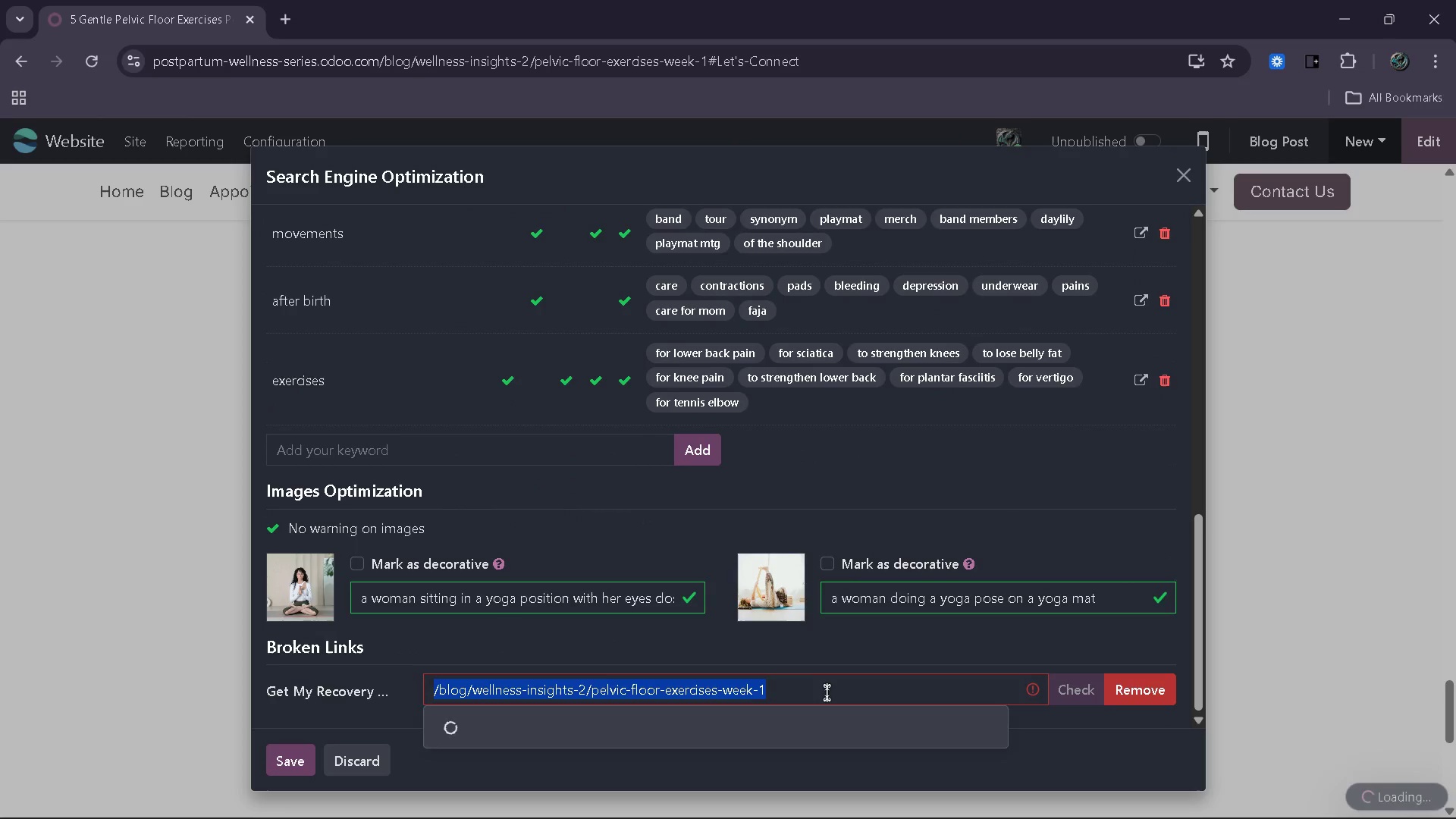 
left_click([827, 692])
 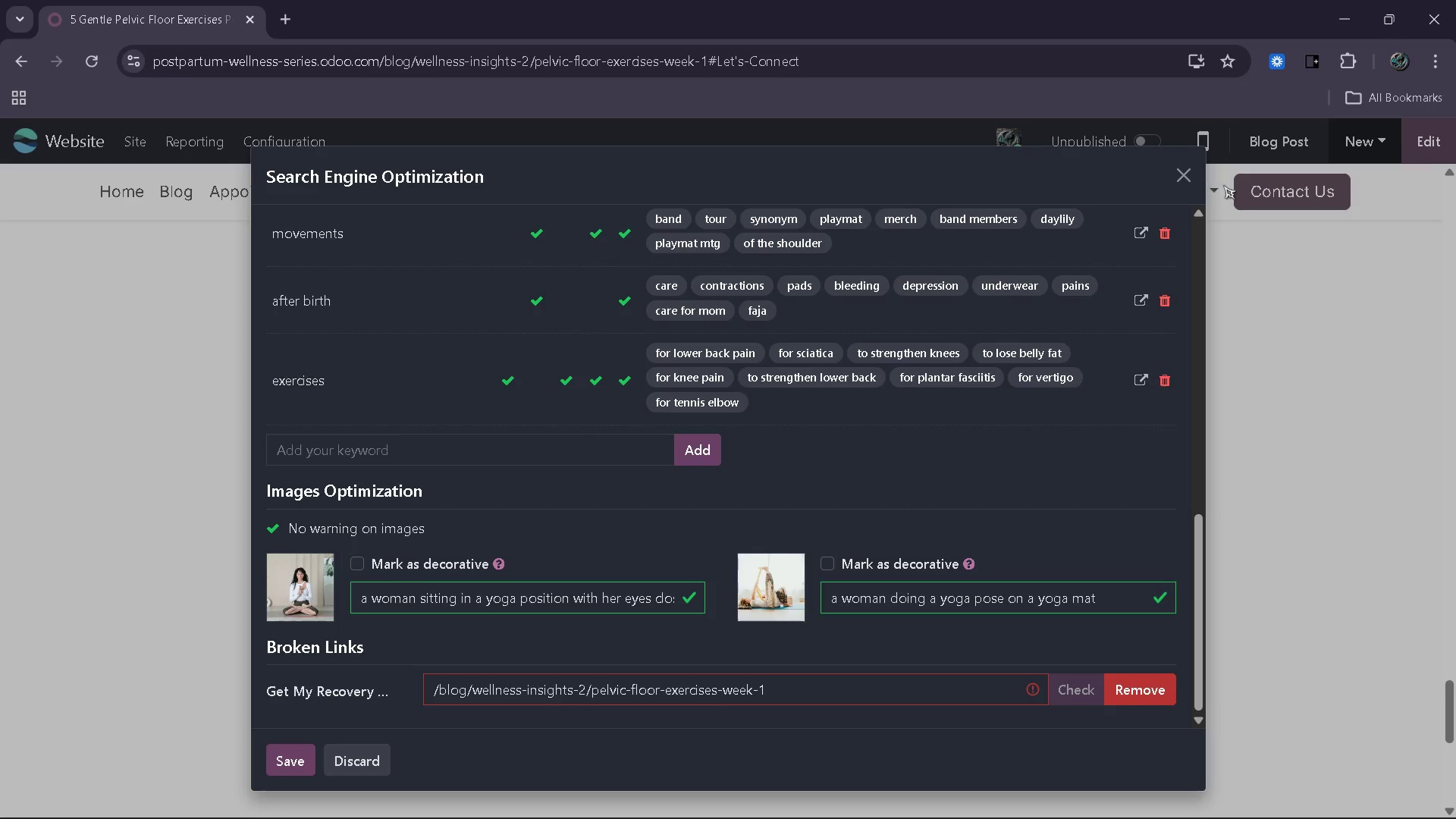 
left_click([1190, 173])
 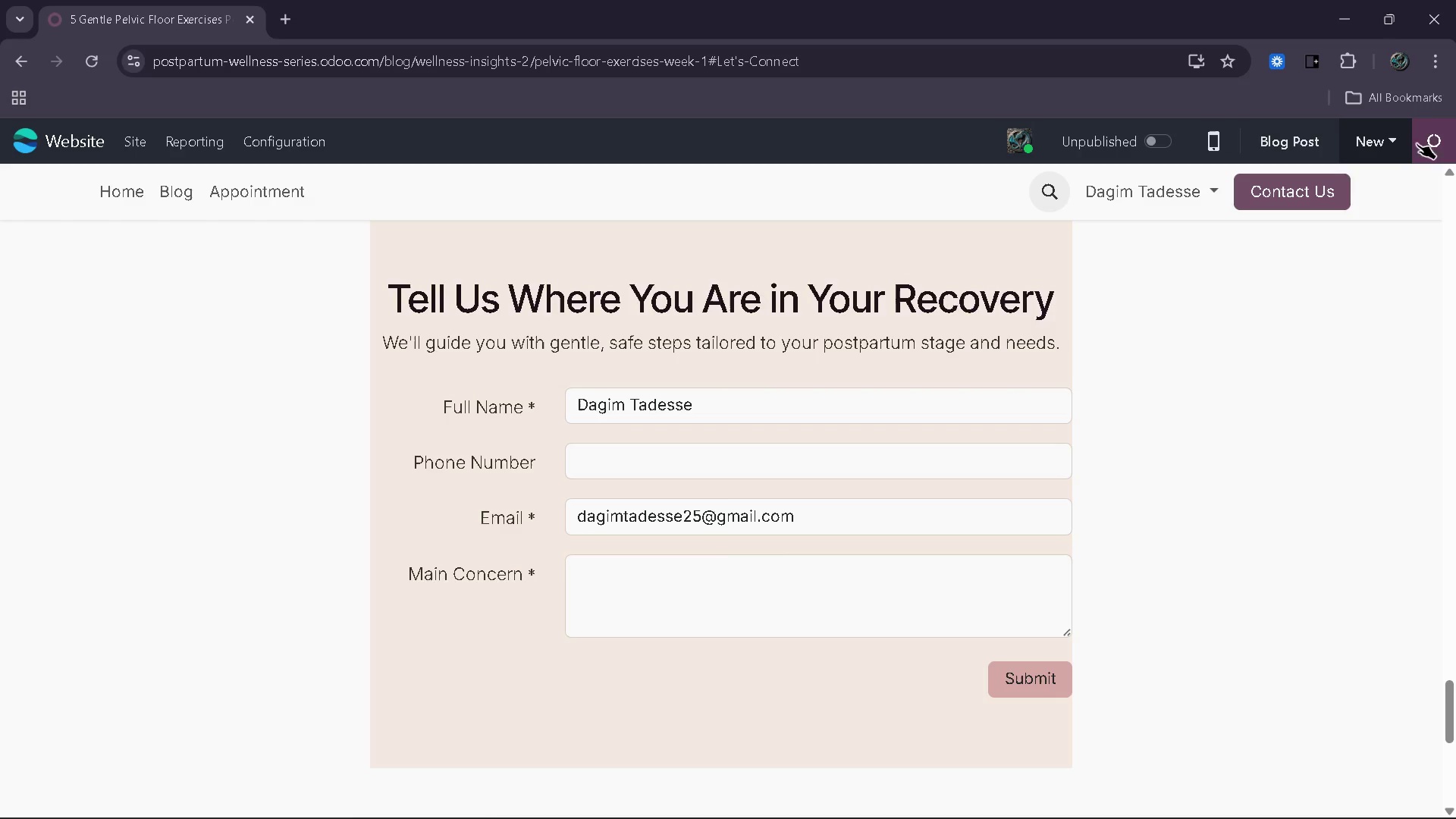 
scroll: coordinate [1147, 497], scroll_direction: up, amount: 2.0
 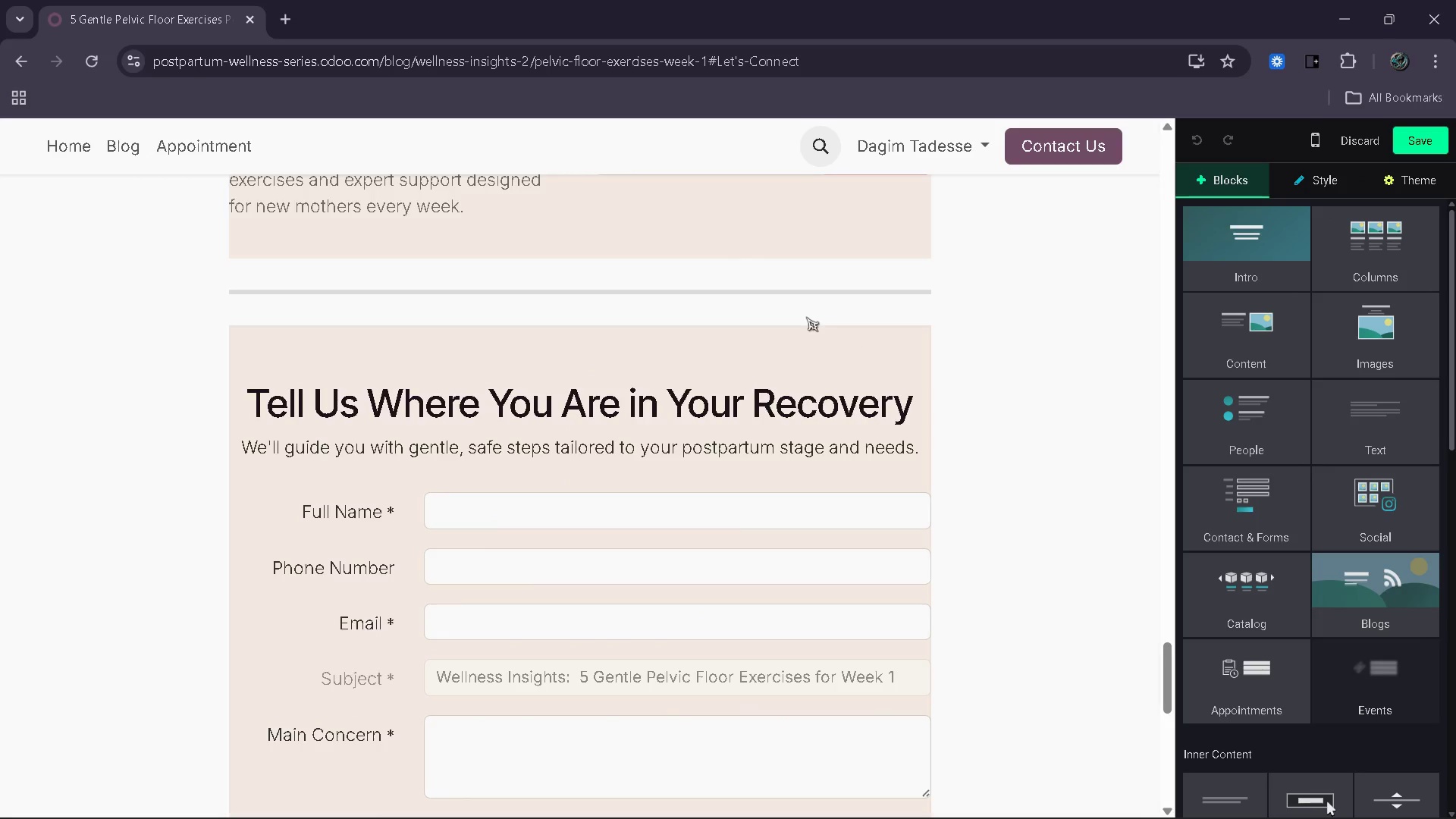 
left_click([805, 317])
 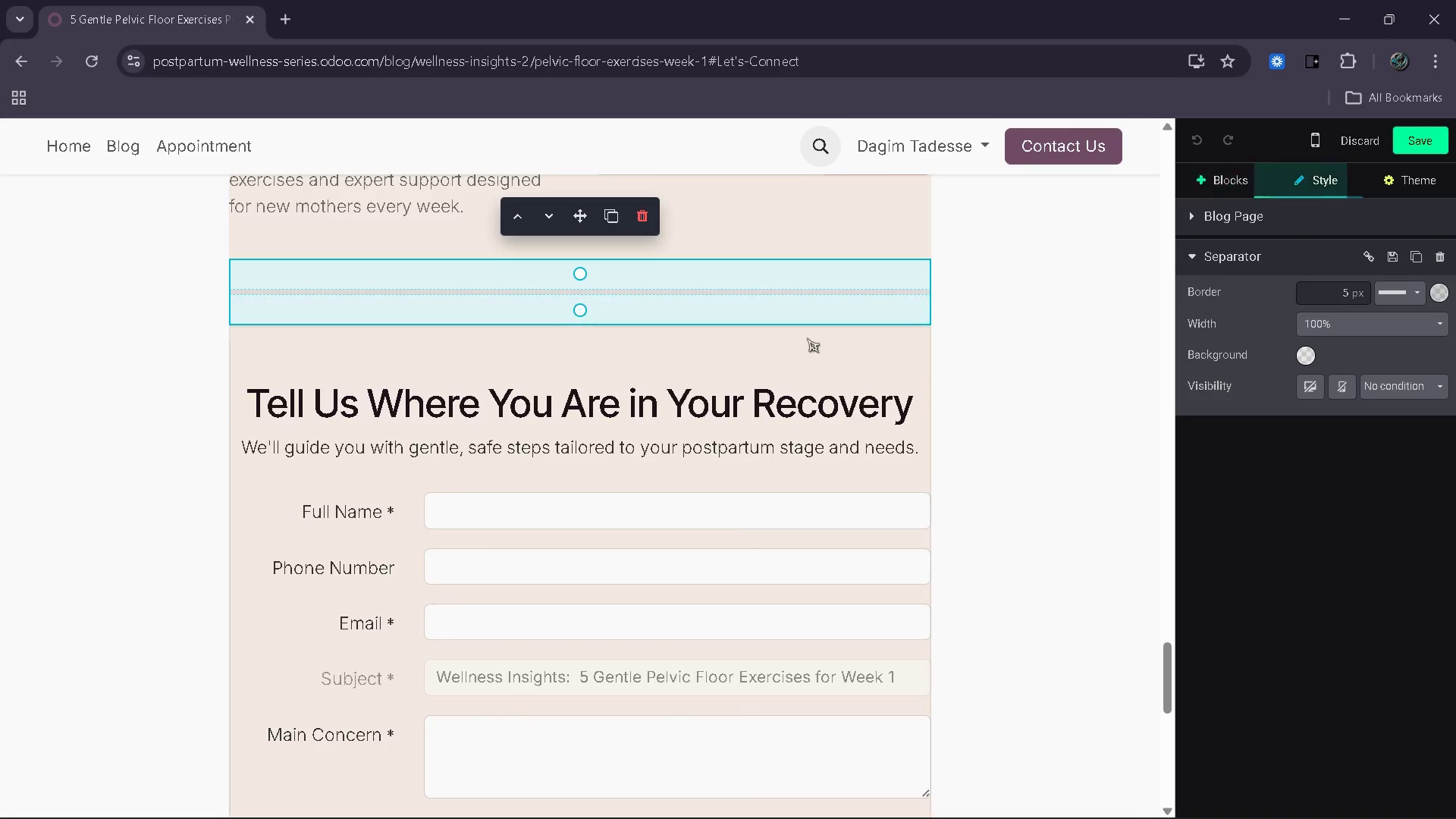 
left_click([807, 338])
 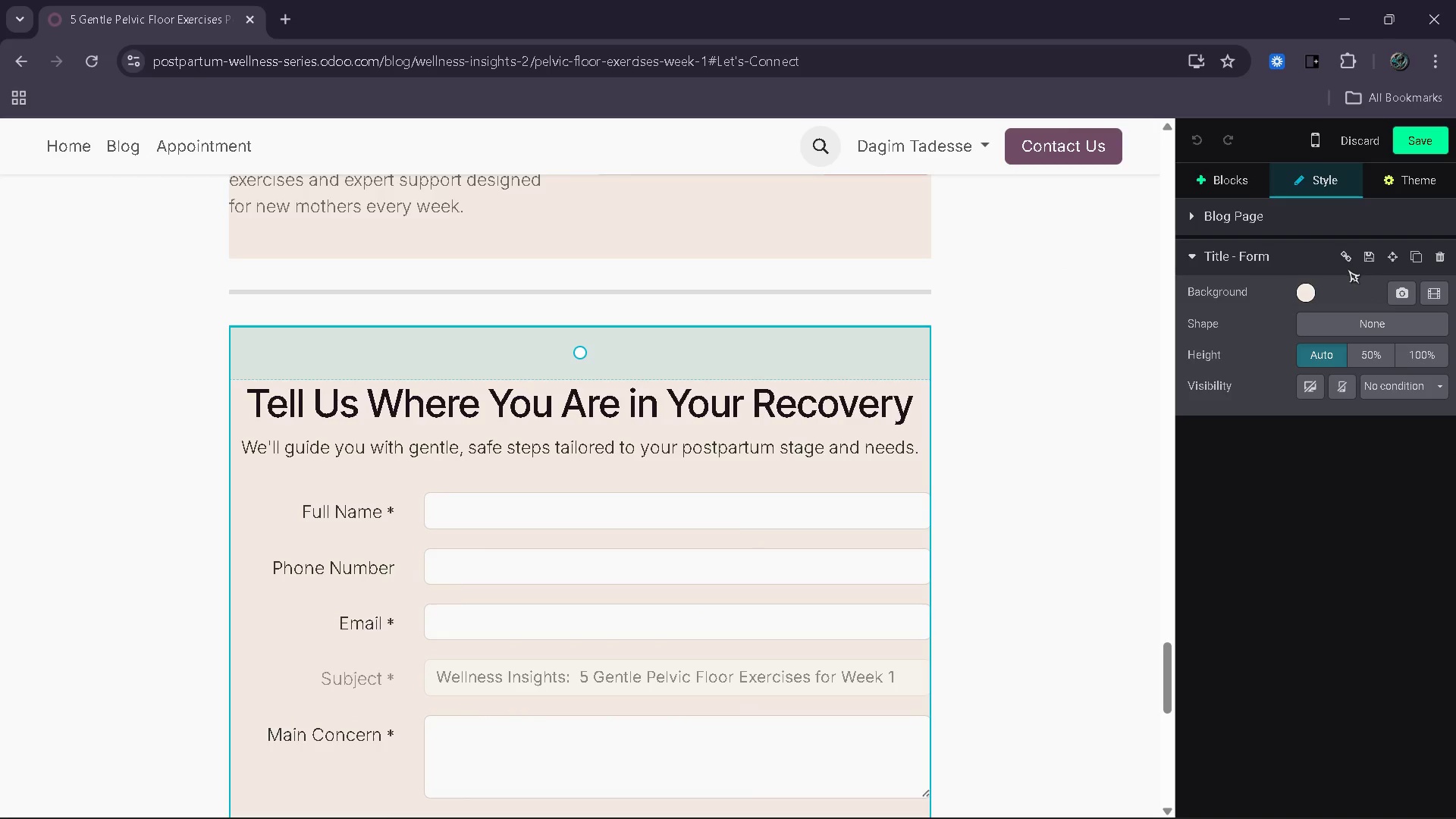 
left_click([1346, 262])
 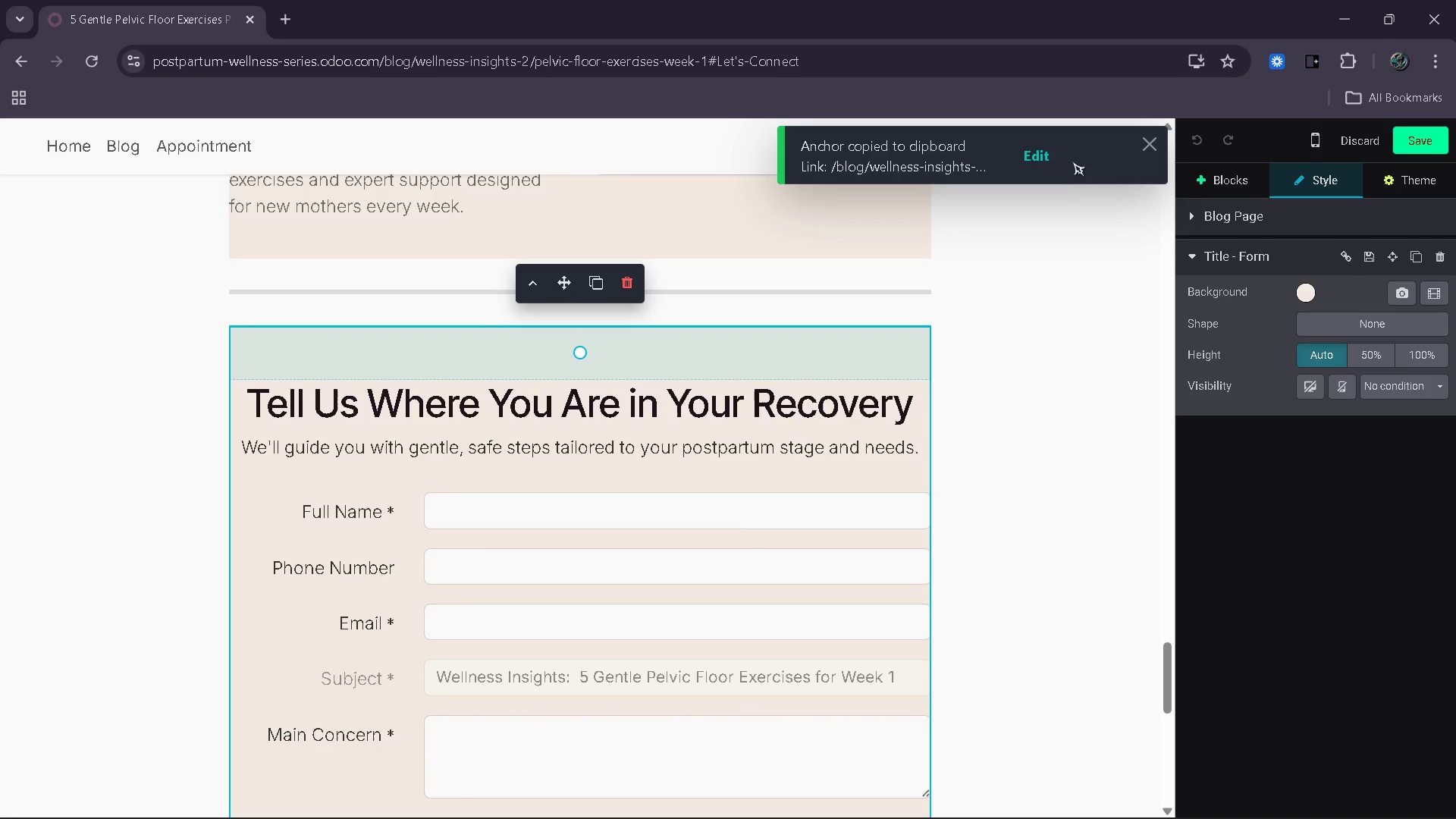 
left_click([1046, 165])
 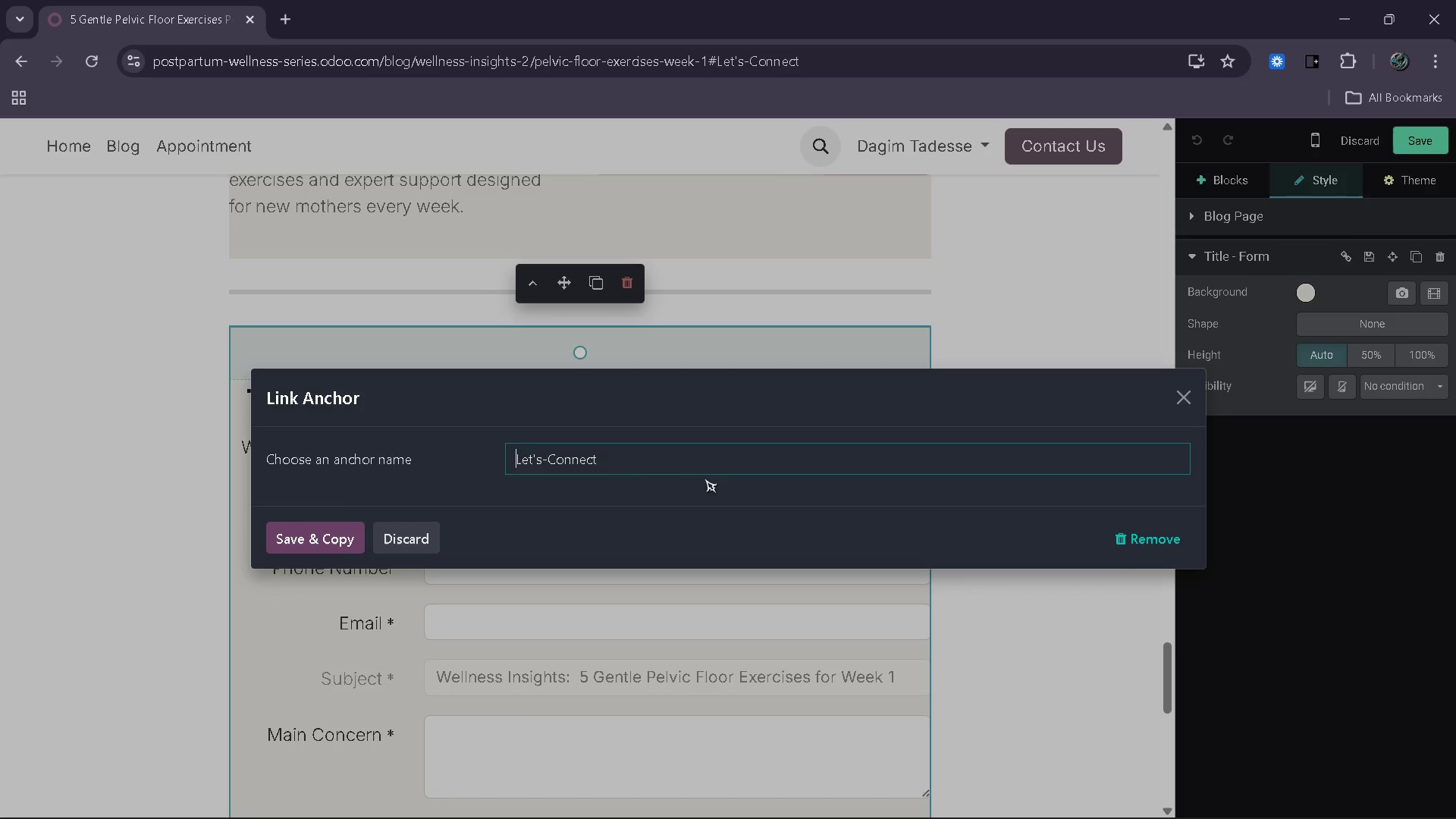 
left_click([697, 467])
 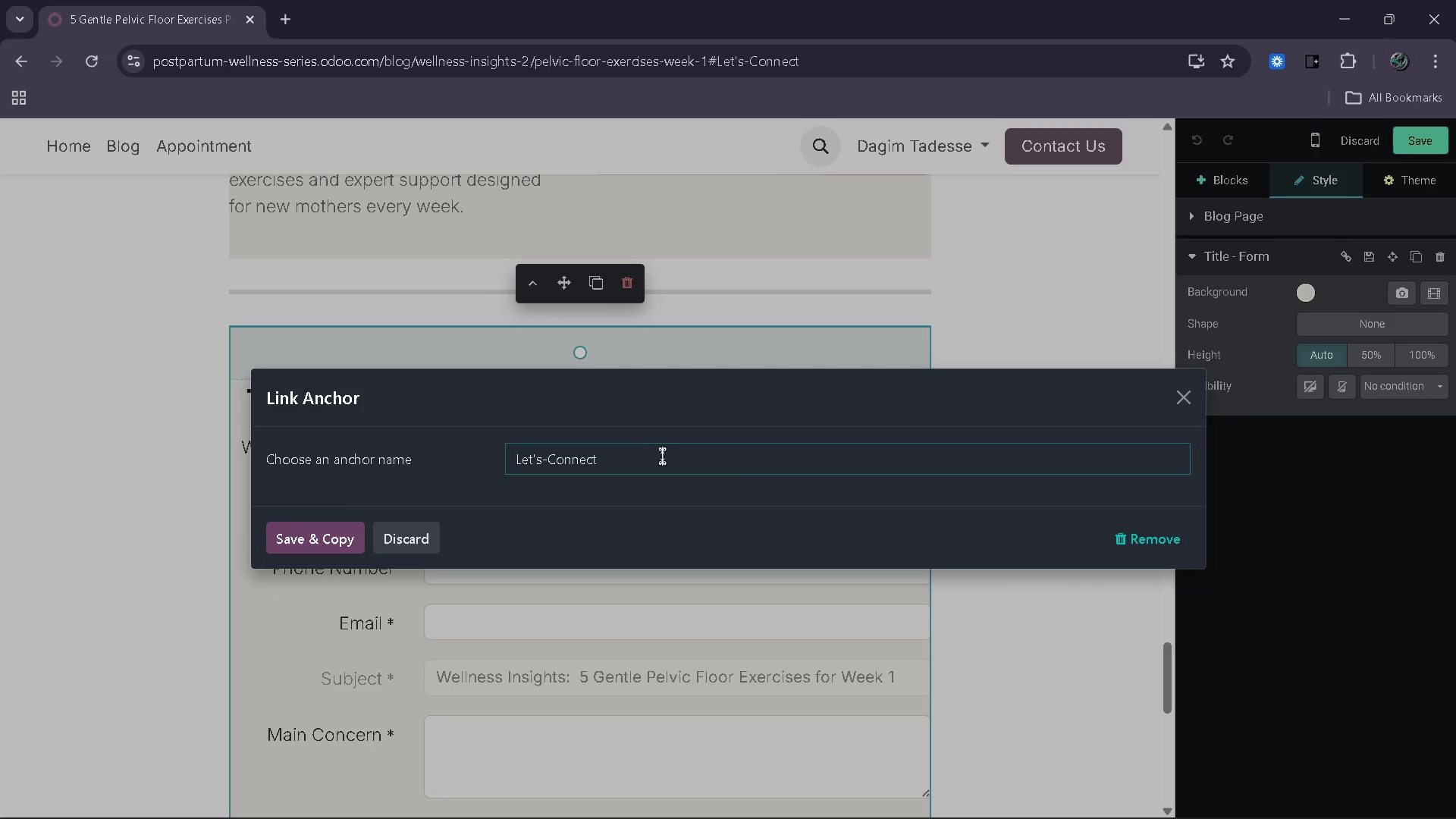 
left_click_drag(start_coordinate=[662, 456], to_coordinate=[498, 456])
 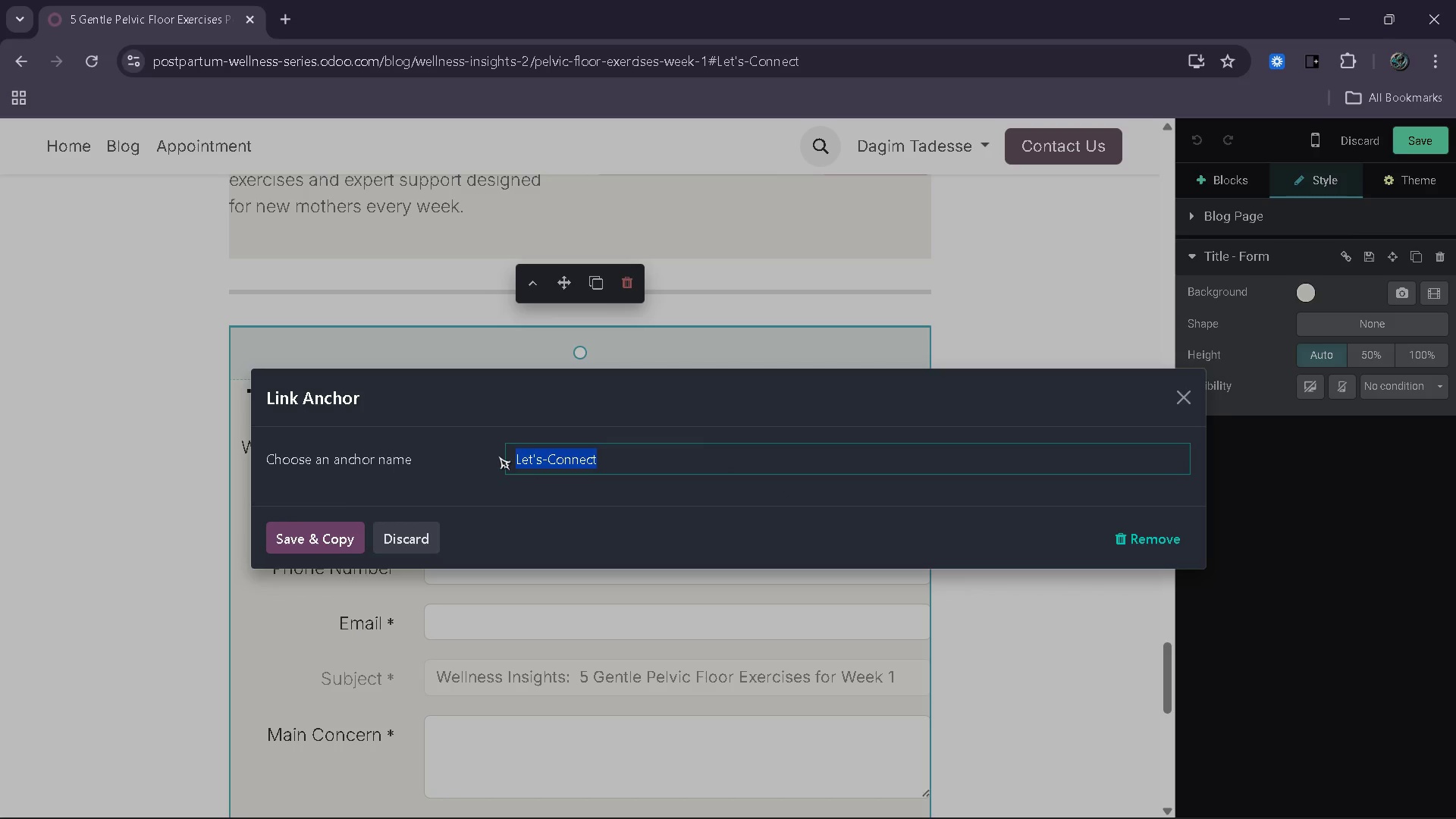 
type(blog1)
key(Backspace)
type(form)
 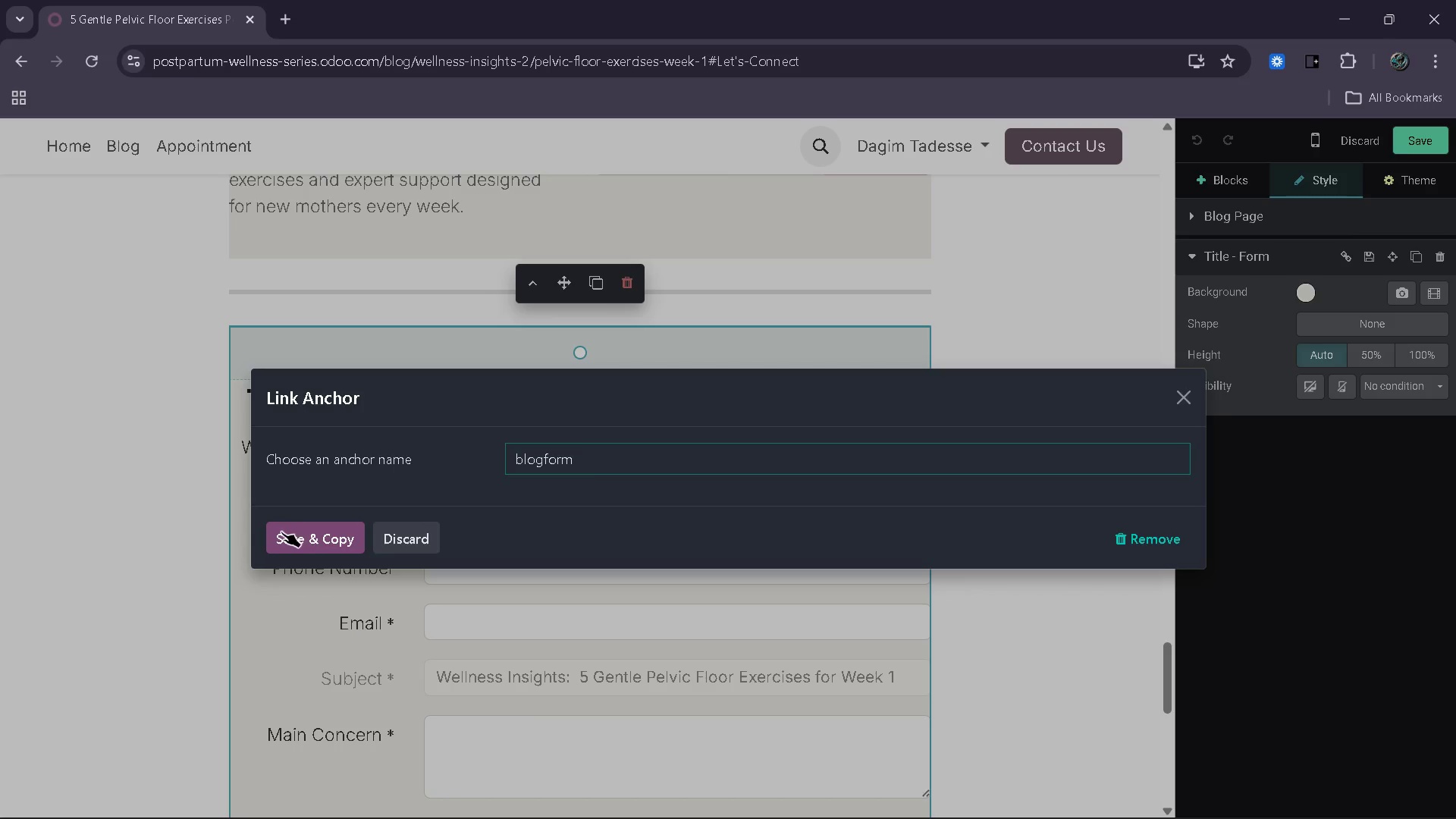 
left_click([303, 541])
 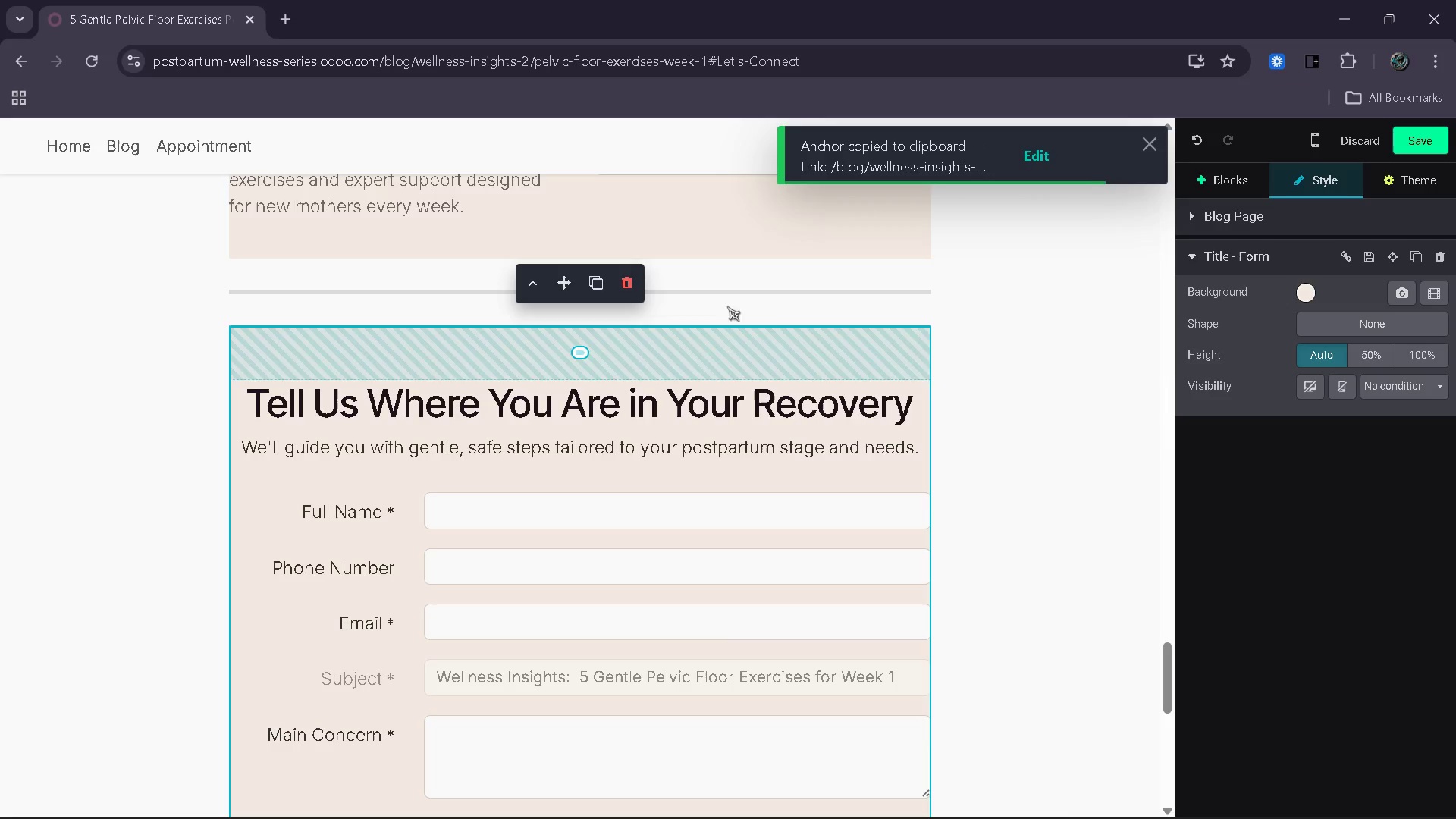 
scroll: coordinate [657, 441], scroll_direction: up, amount: 20.0
 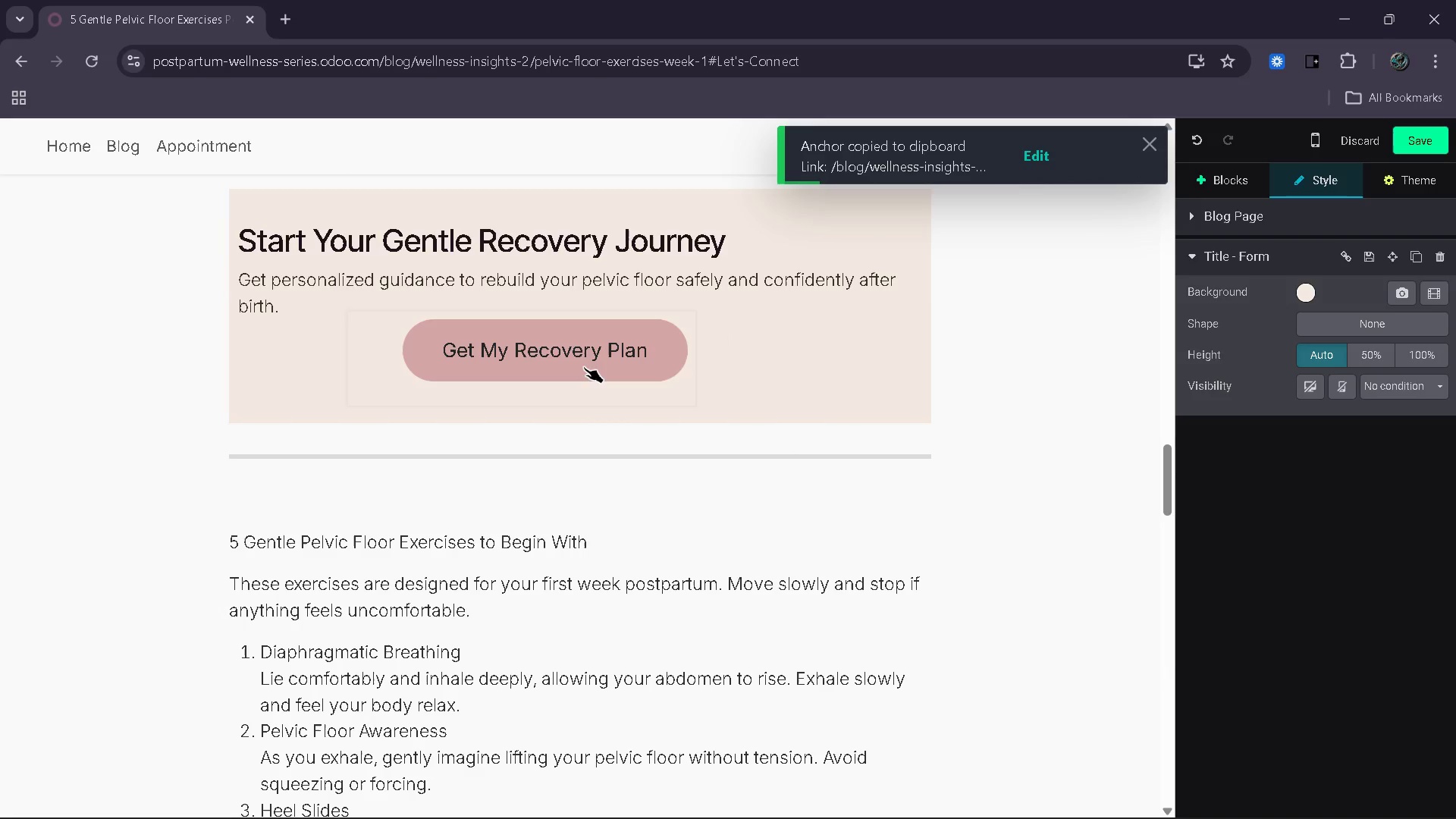 
left_click([584, 366])
 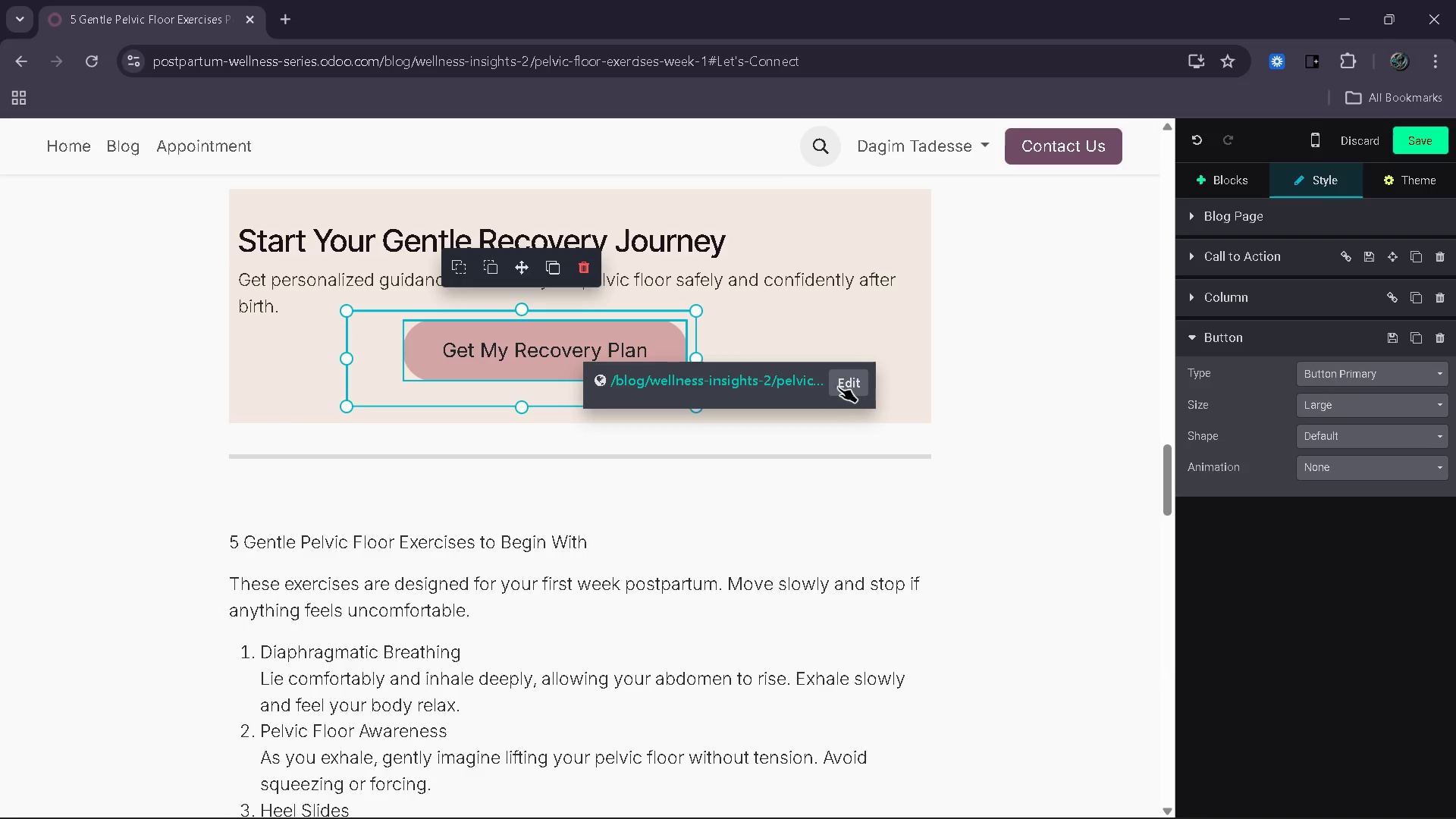 
left_click([849, 382])
 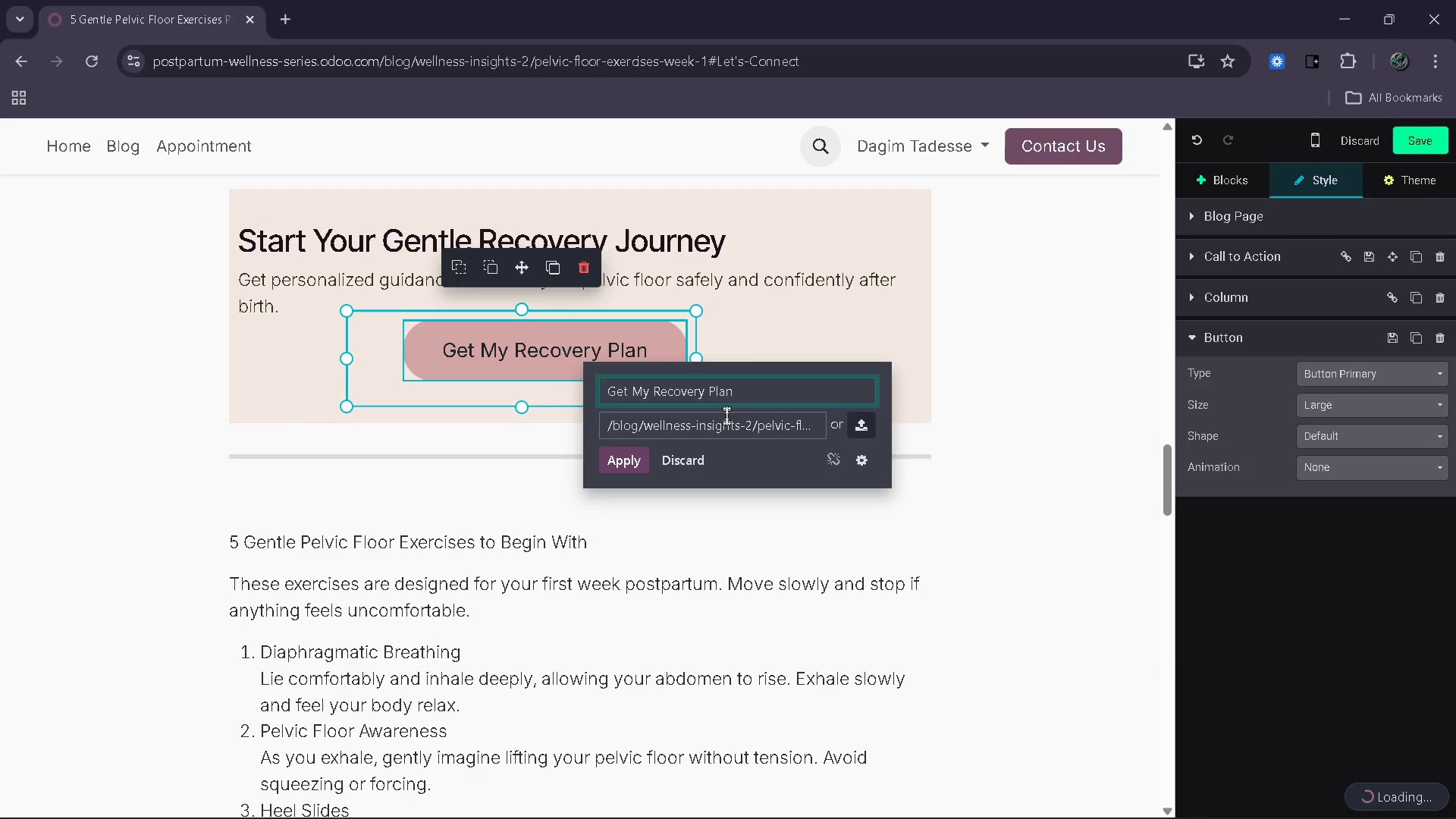 
left_click([741, 425])
 